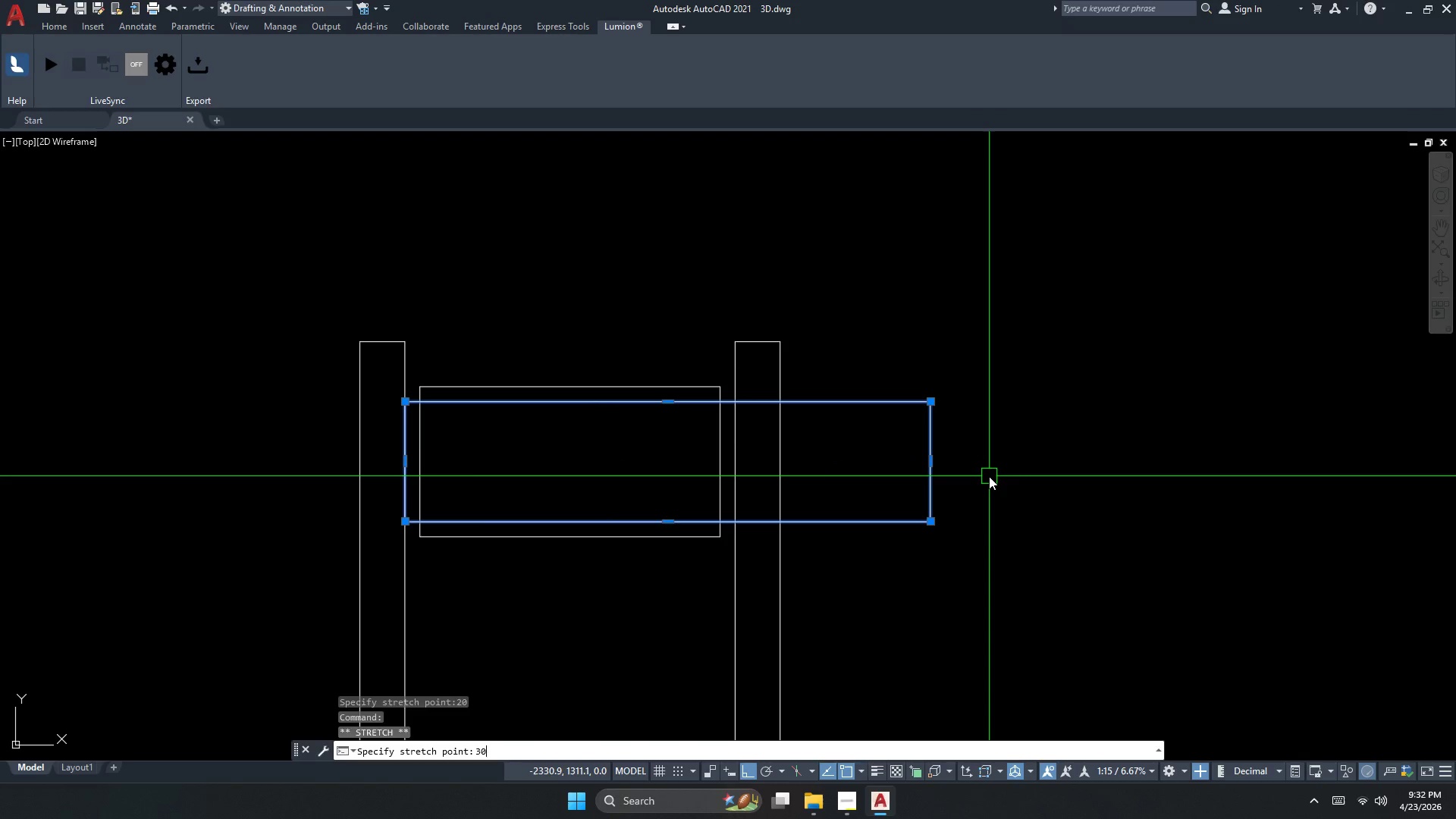 
key(NumpadEnter)
 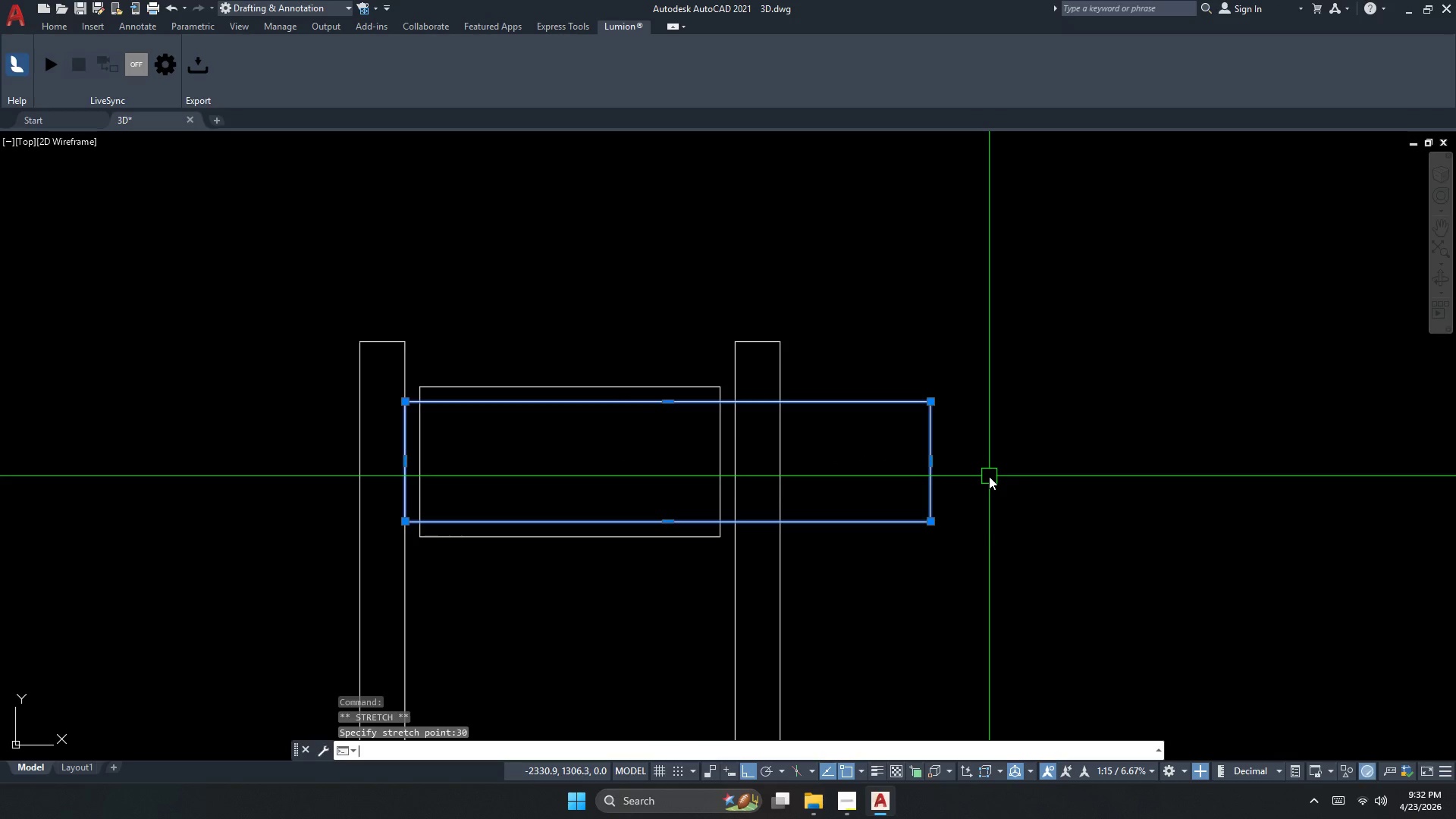 
key(Escape)
 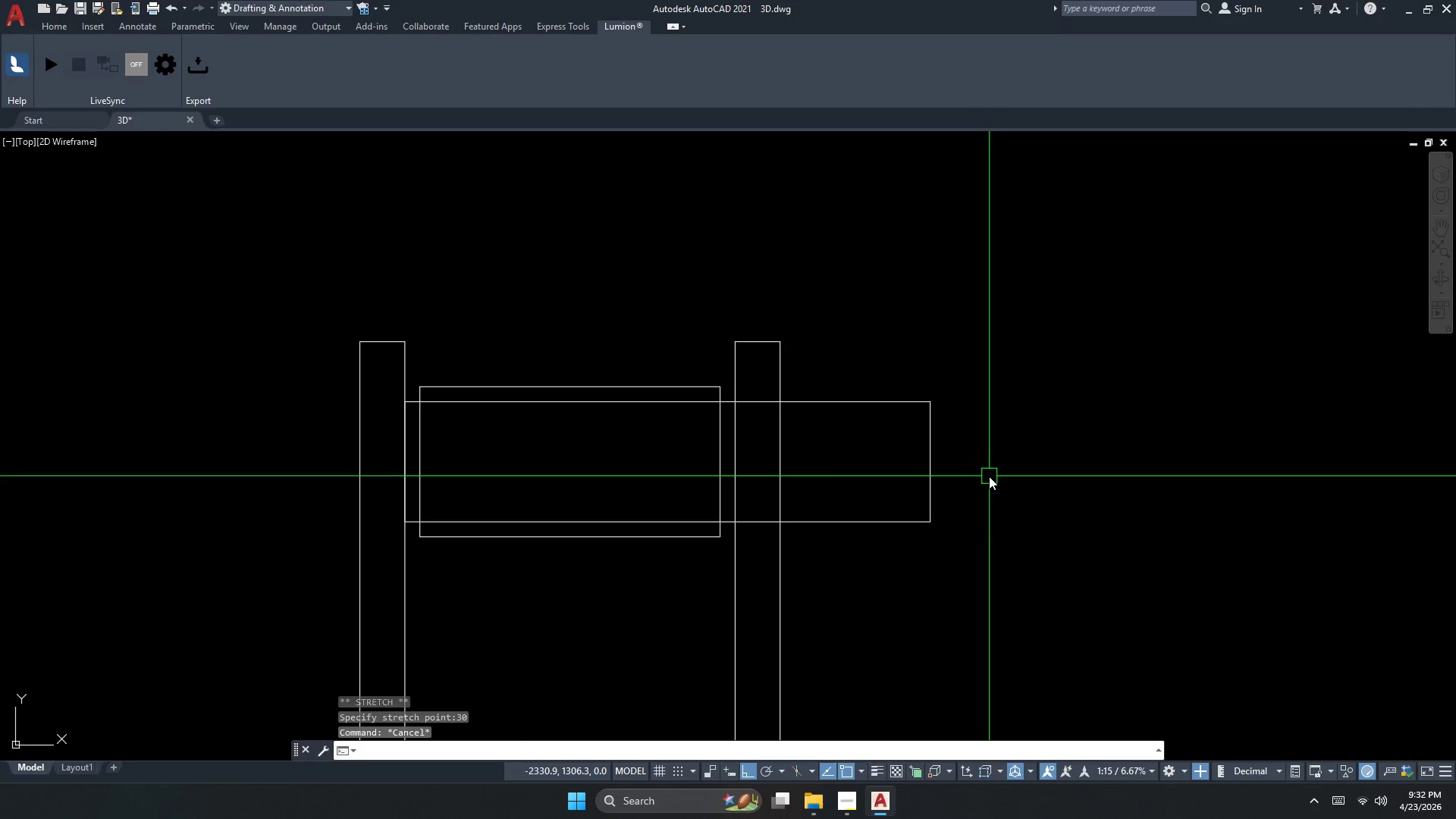 
key(D)
 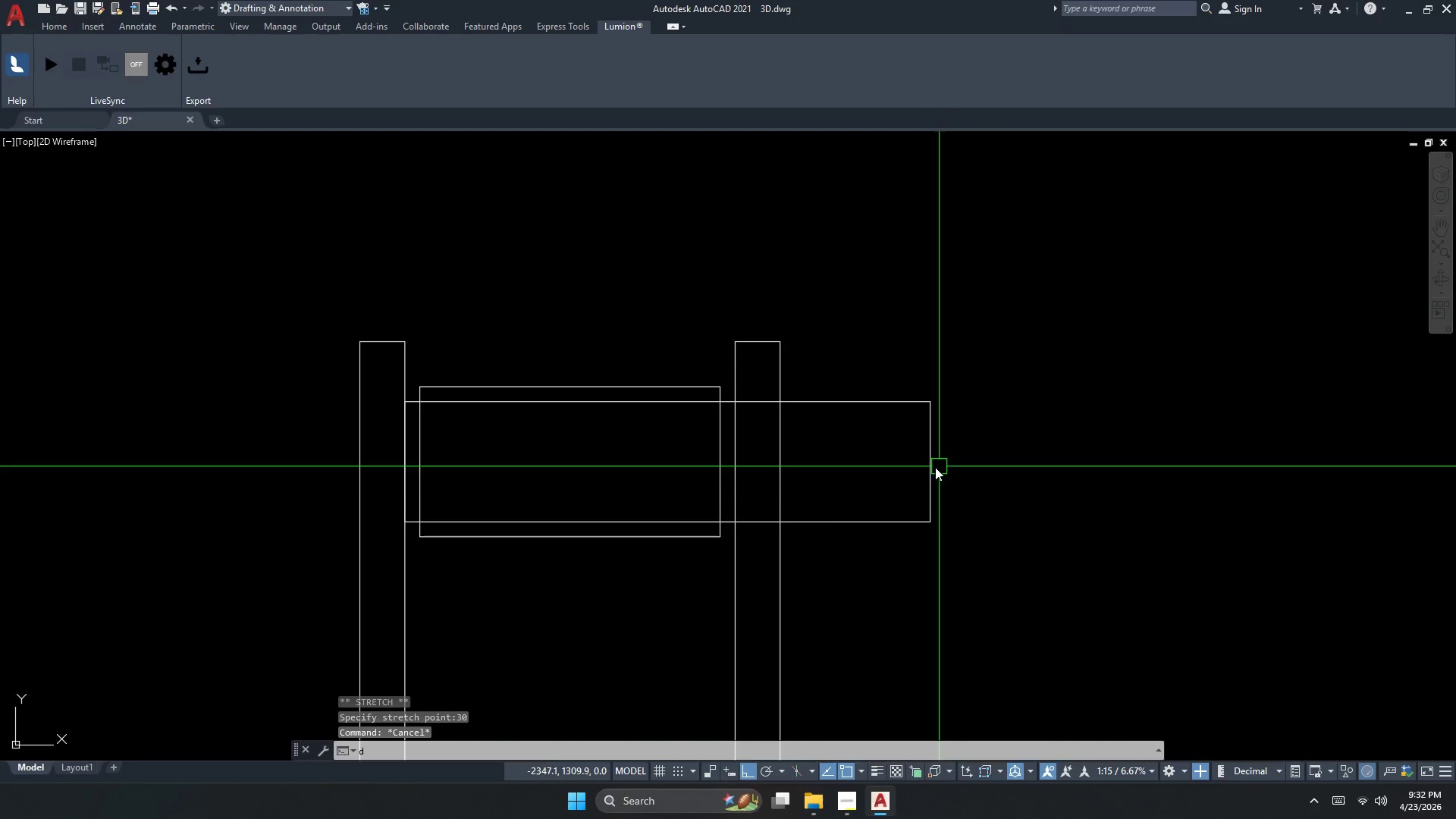 
type(li  )
 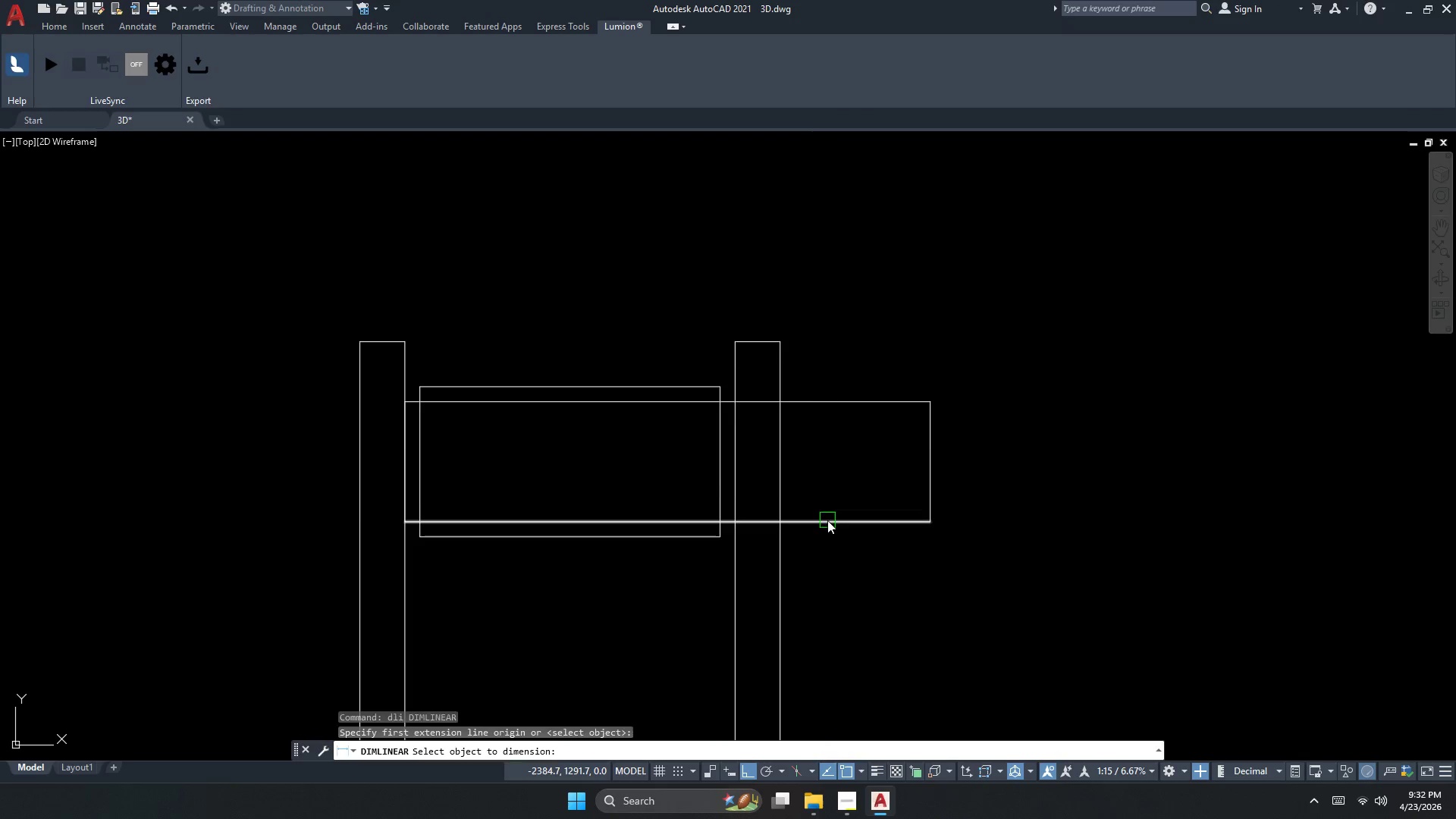 
left_click([827, 520])
 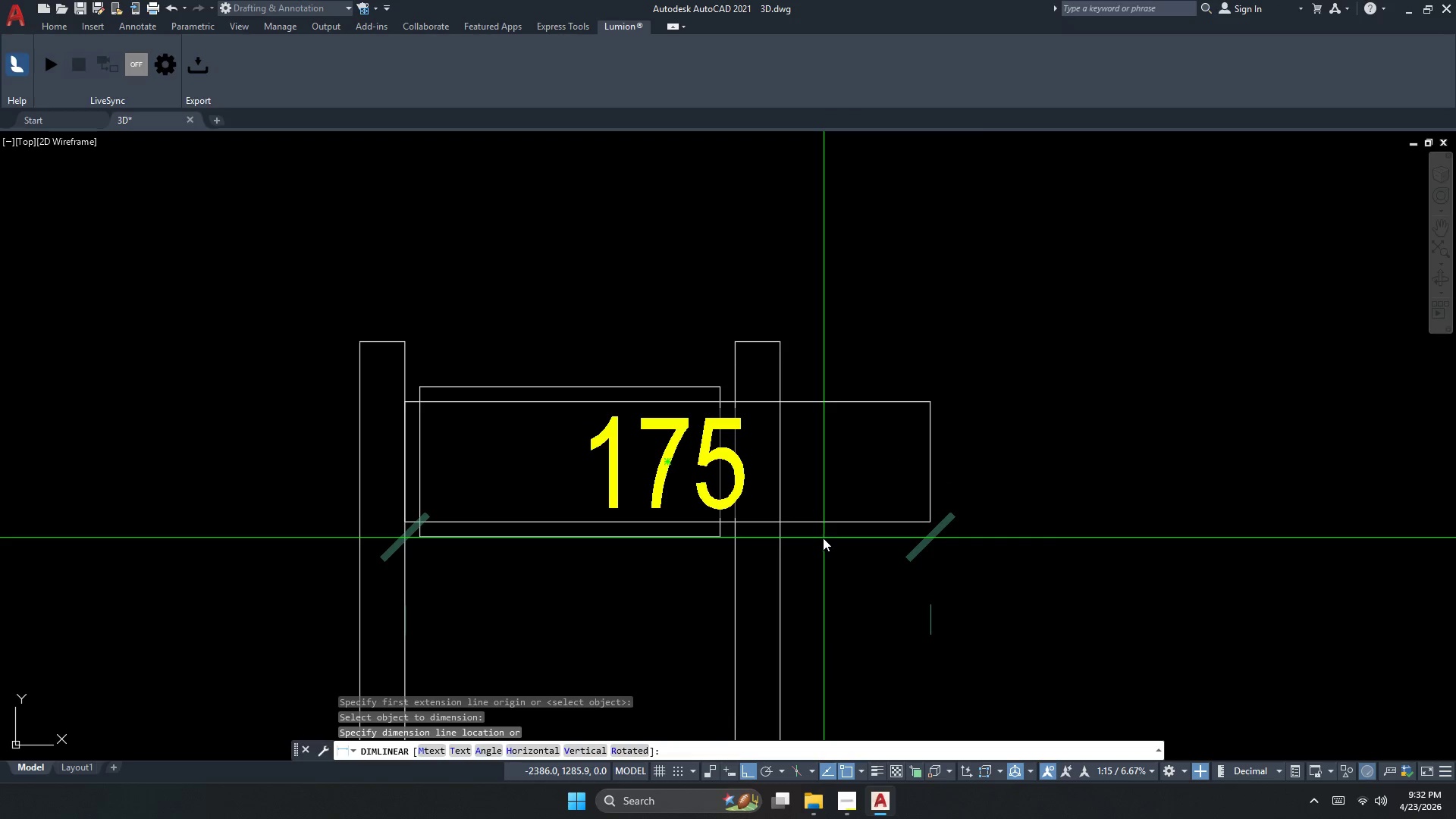 
key(Escape)
key(Escape)
type(dli)
 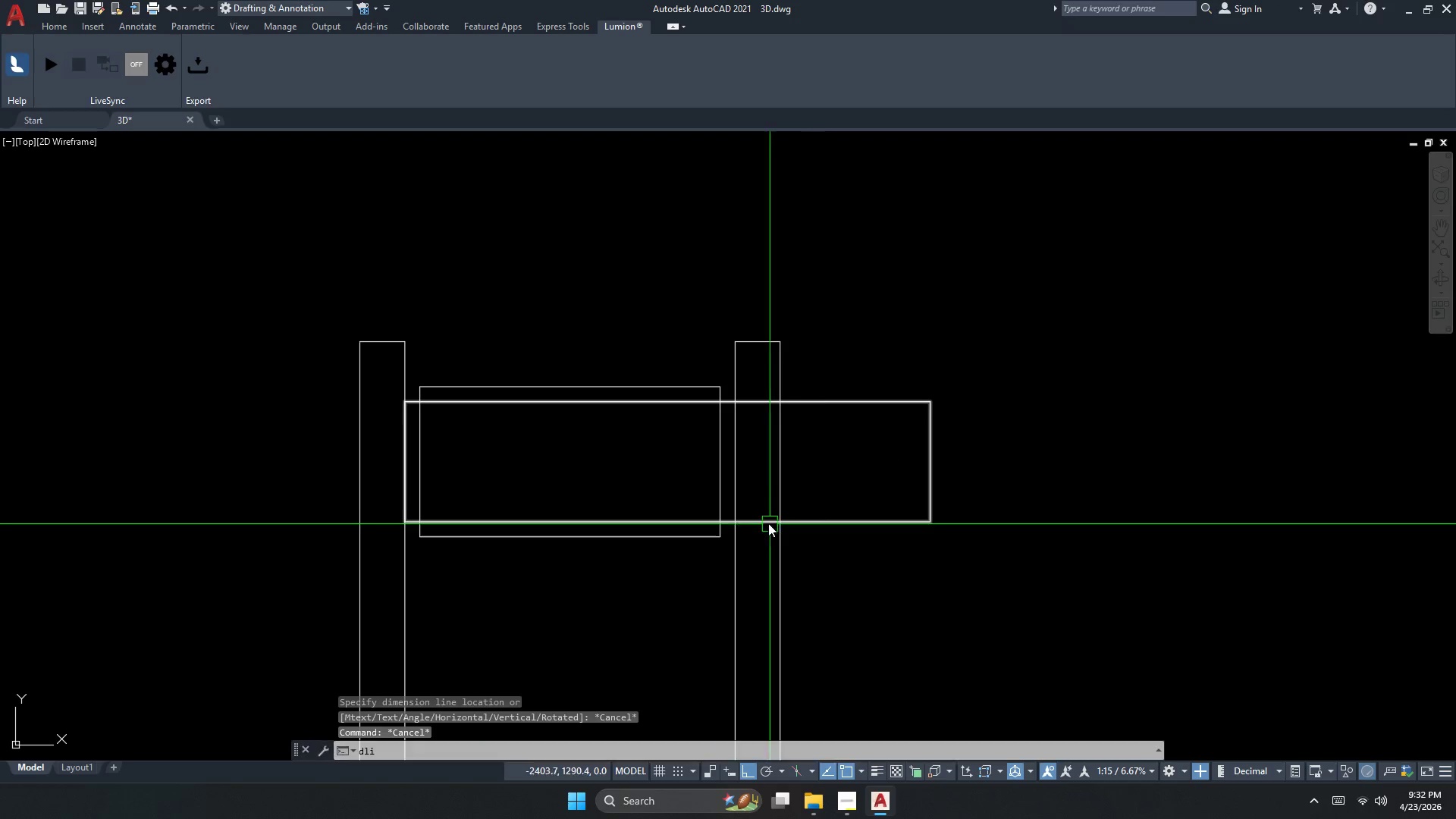 
key(Space)
 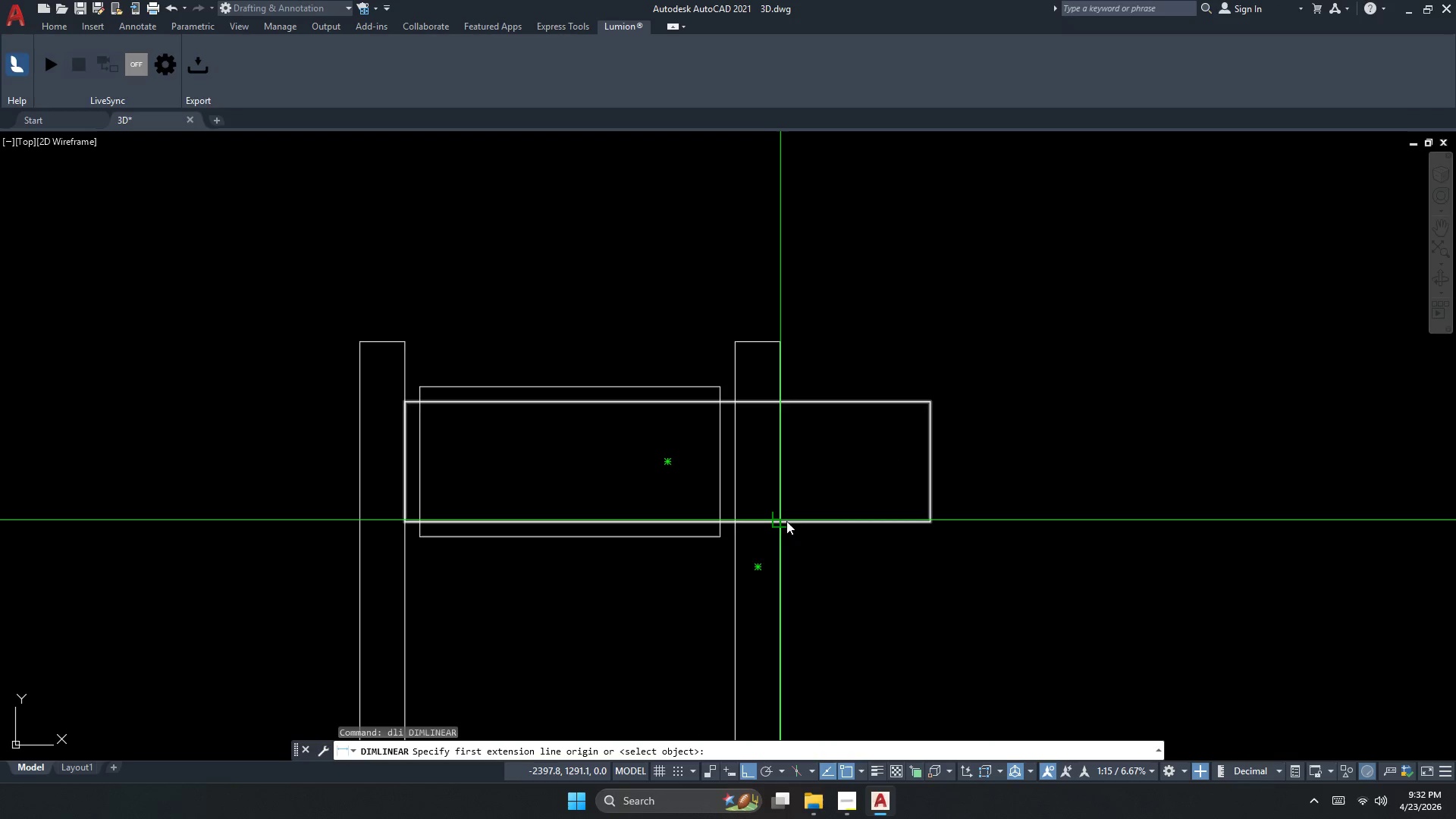 
left_click_drag(start_coordinate=[783, 521], to_coordinate=[803, 521])
 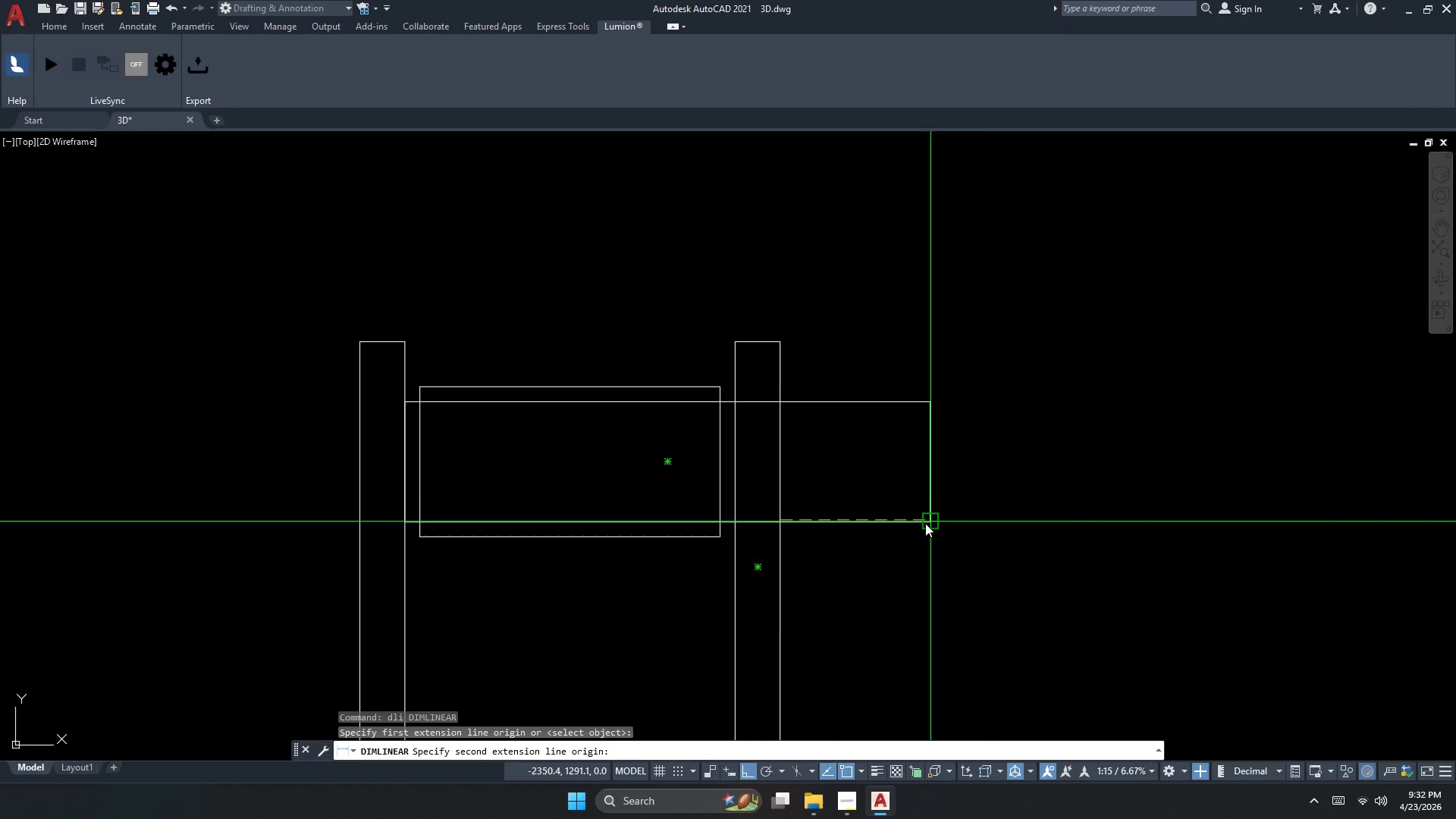 
left_click_drag(start_coordinate=[925, 523], to_coordinate=[921, 535])
 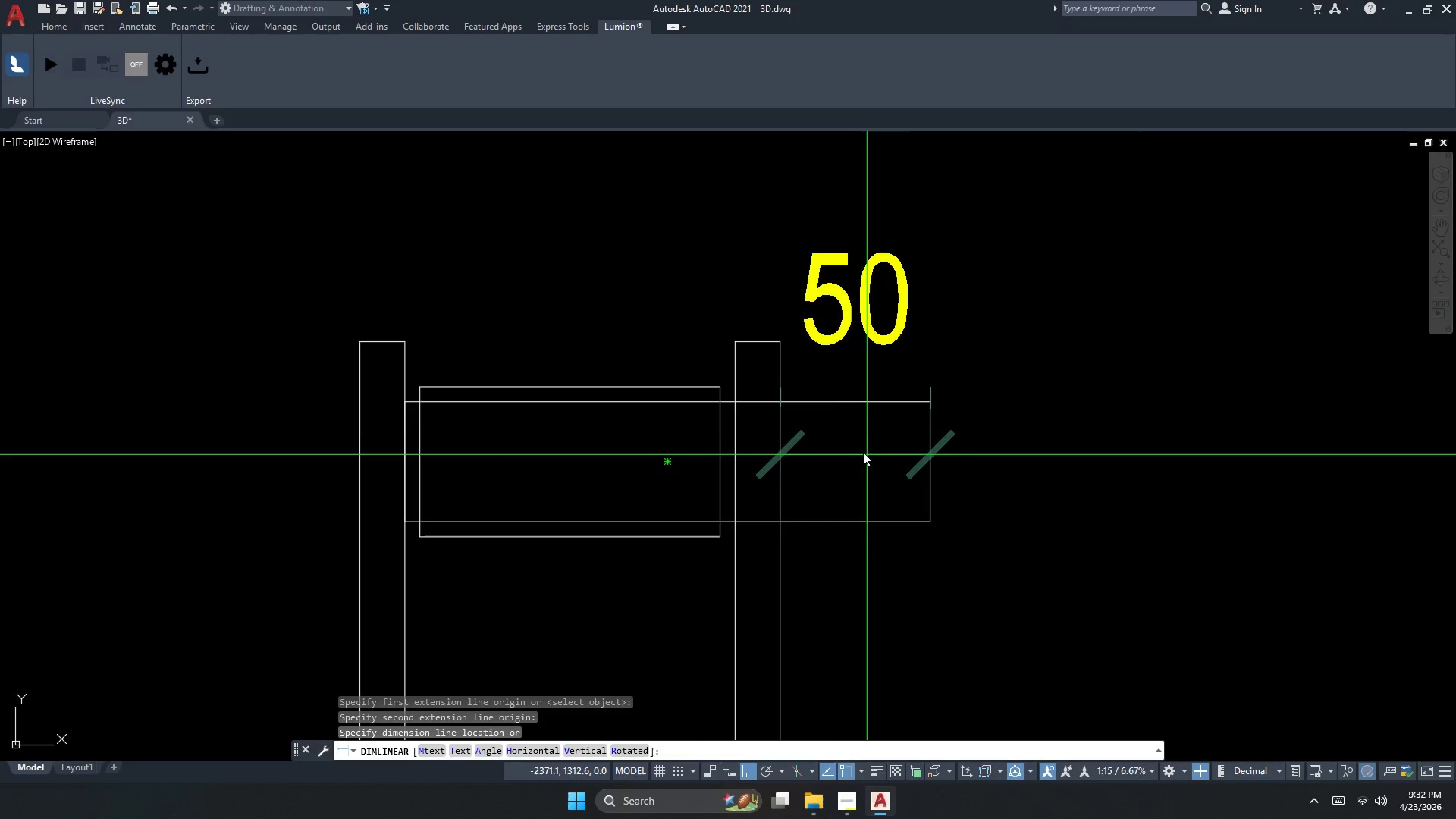 
key(Escape)
 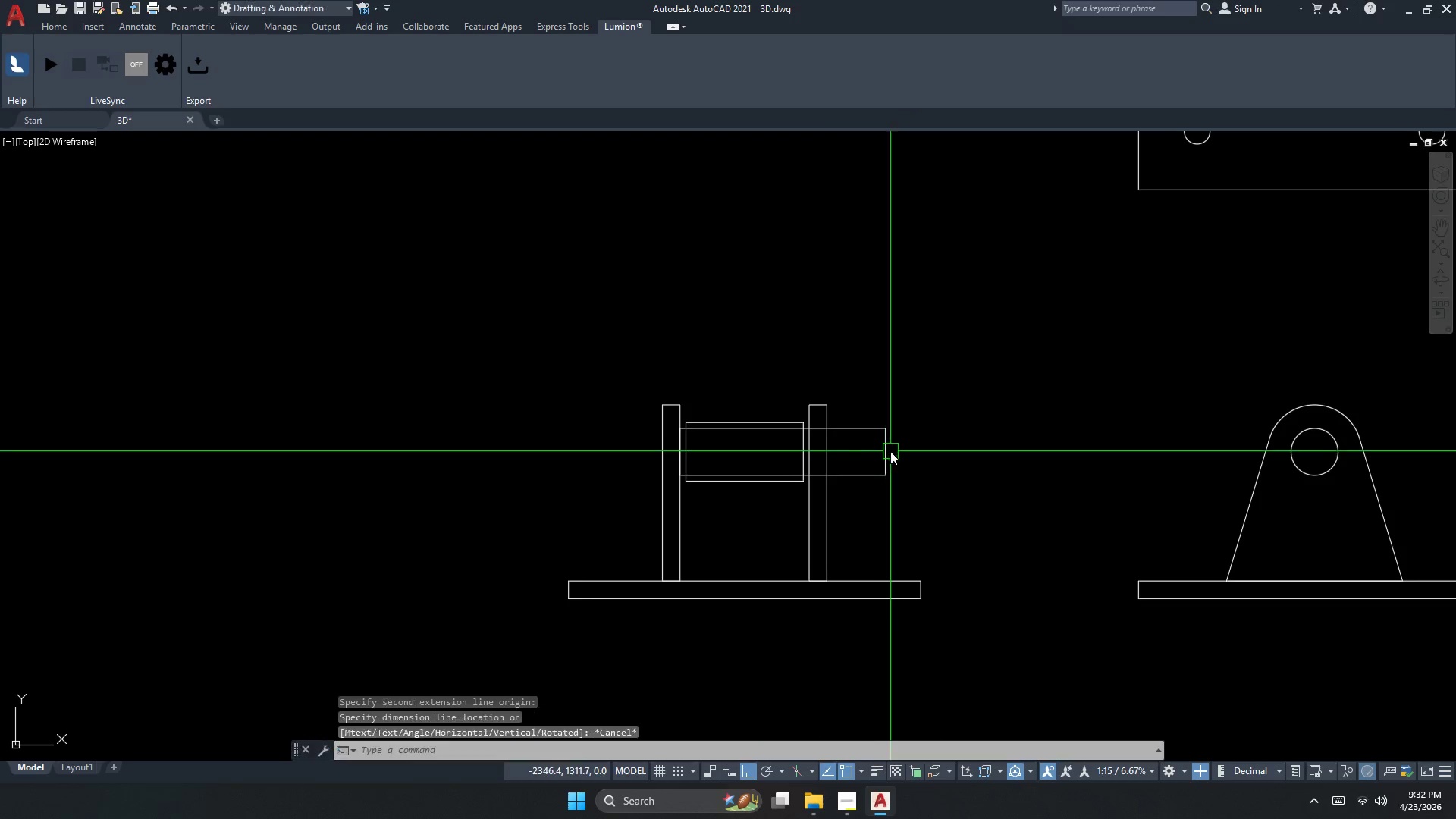 
left_click([892, 449])
 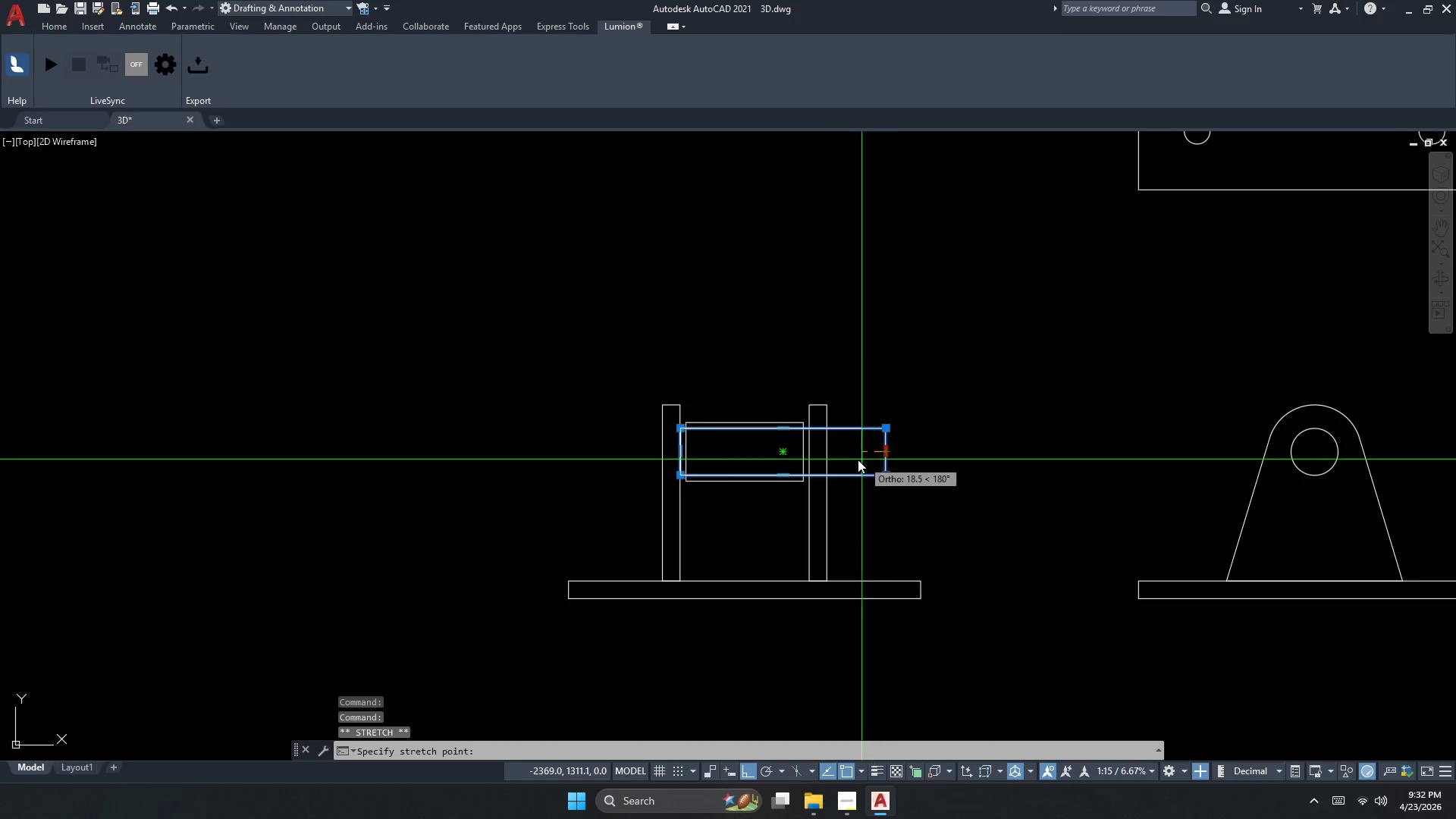 
scroll: coordinate [857, 444], scroll_direction: down, amount: 2.0
 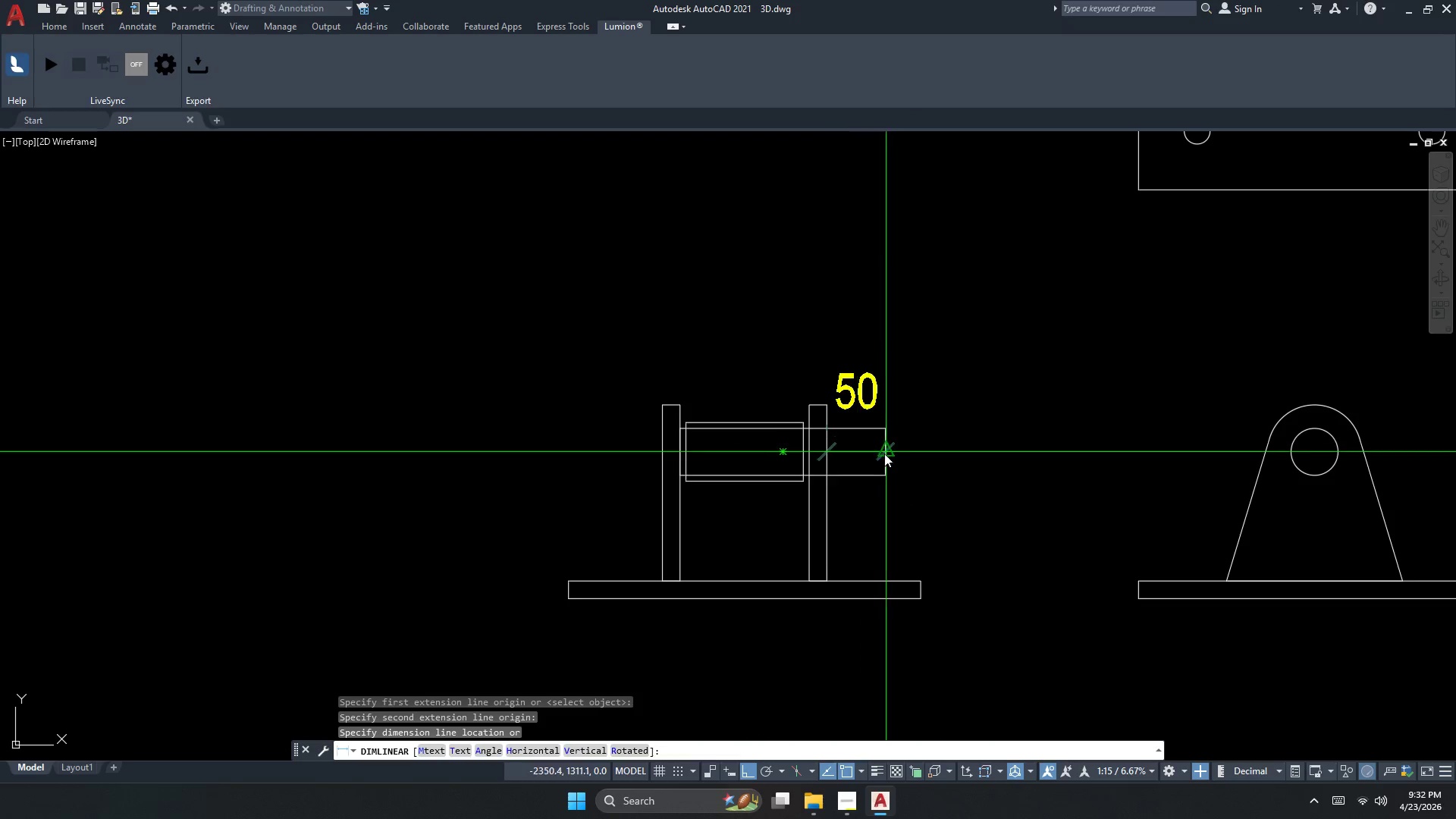 
scroll: coordinate [856, 460], scroll_direction: up, amount: 1.0
 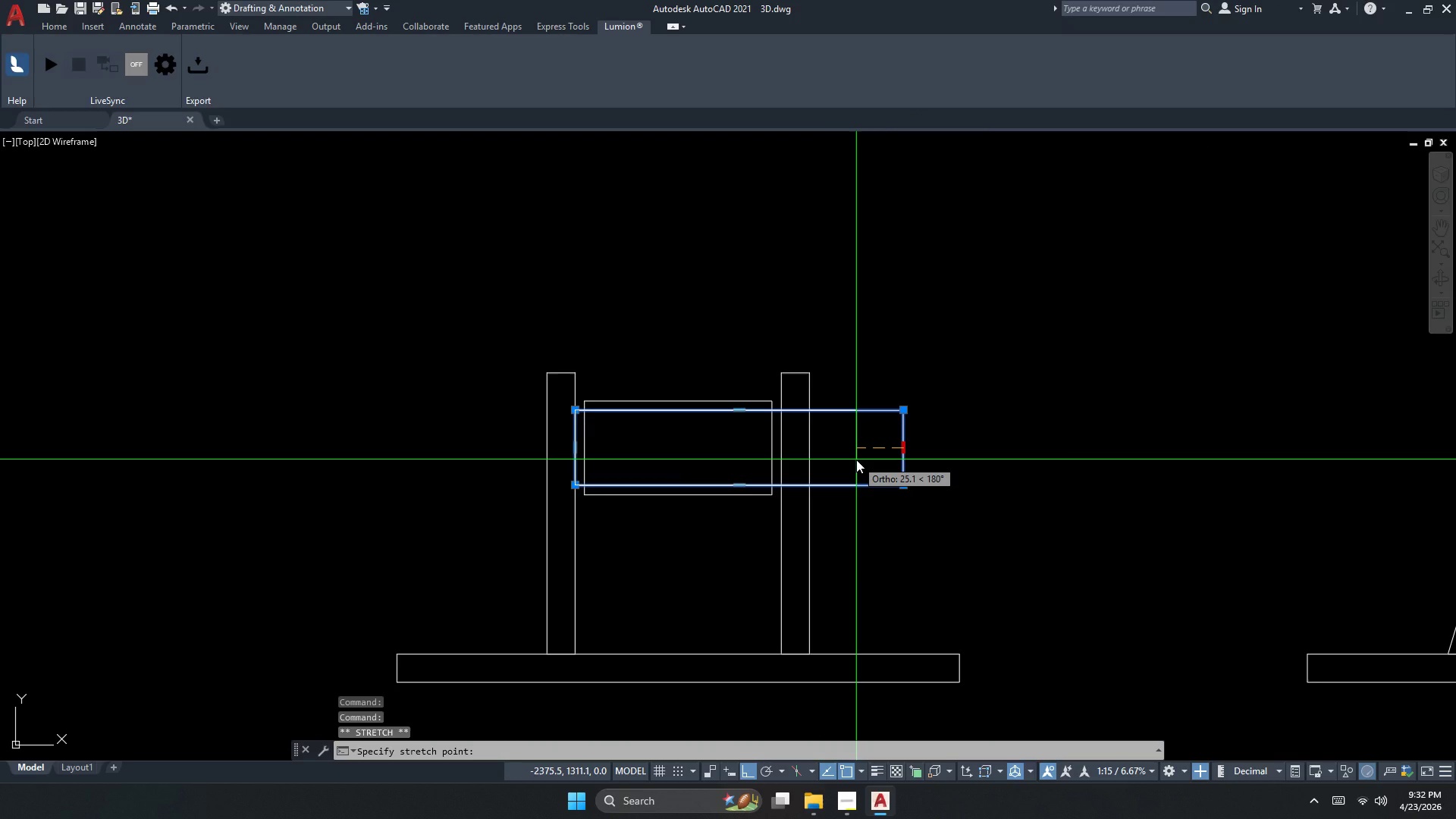 
key(Numpad2)
 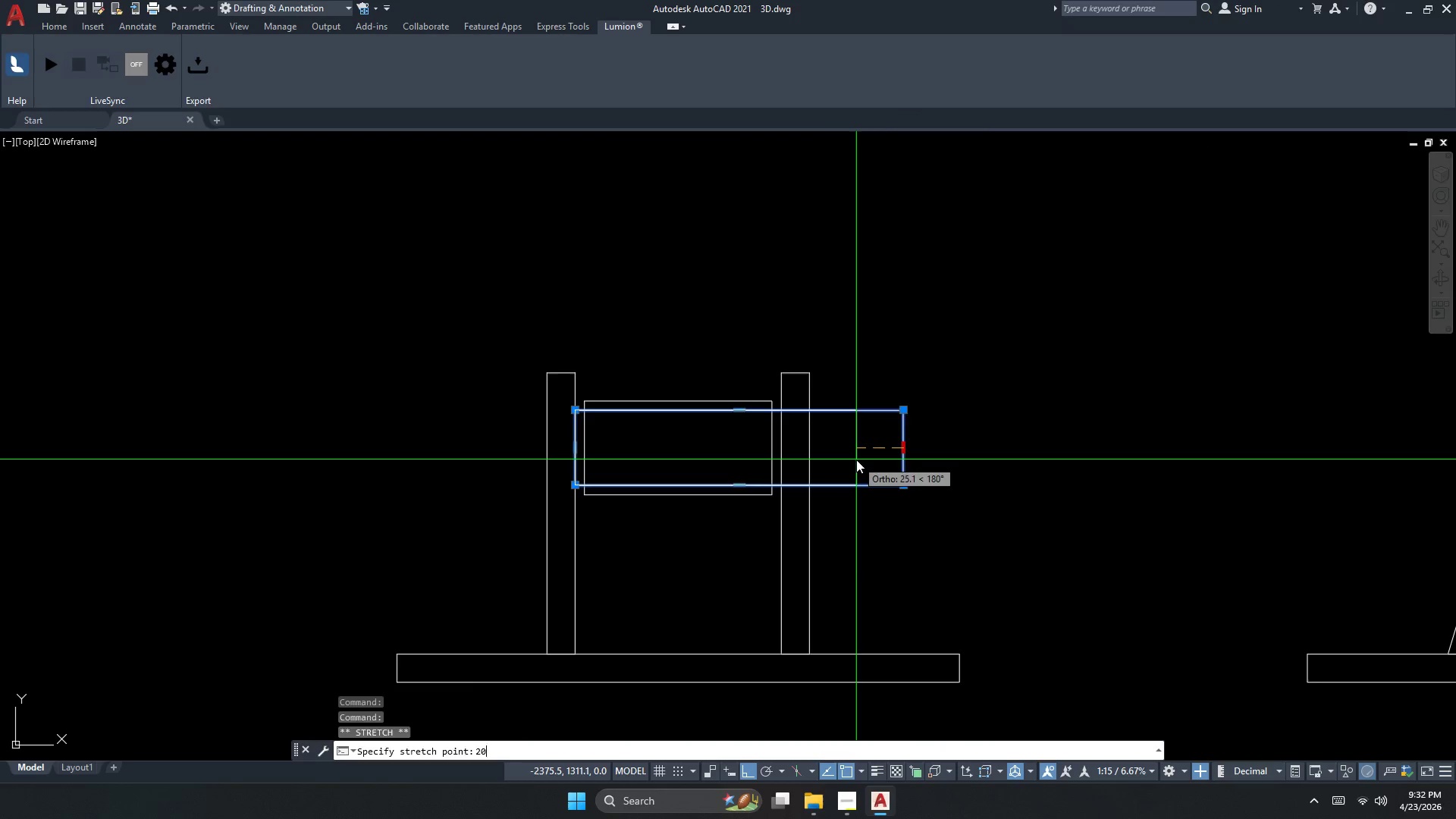 
key(Numpad0)
 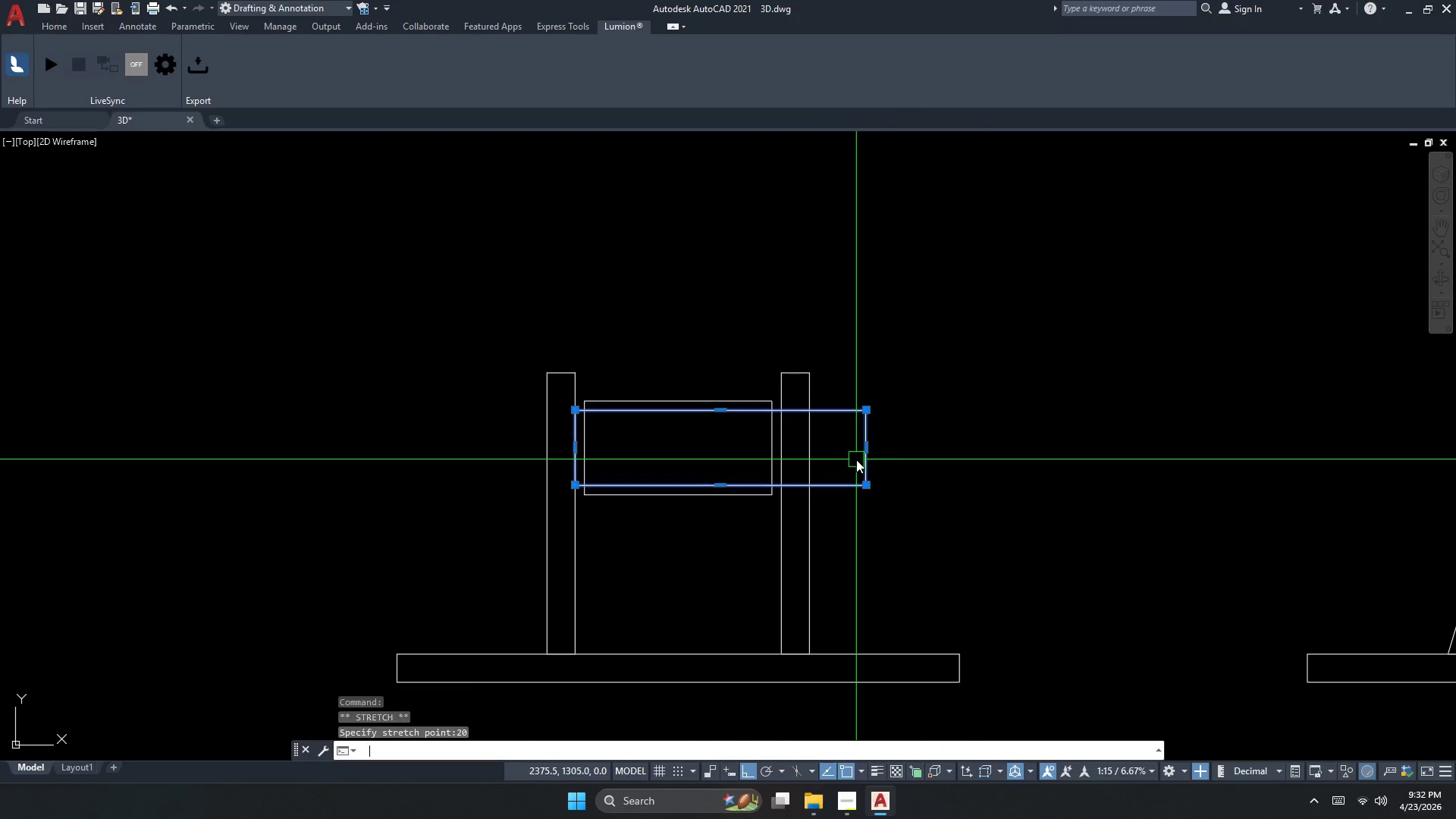 
key(NumpadEnter)
 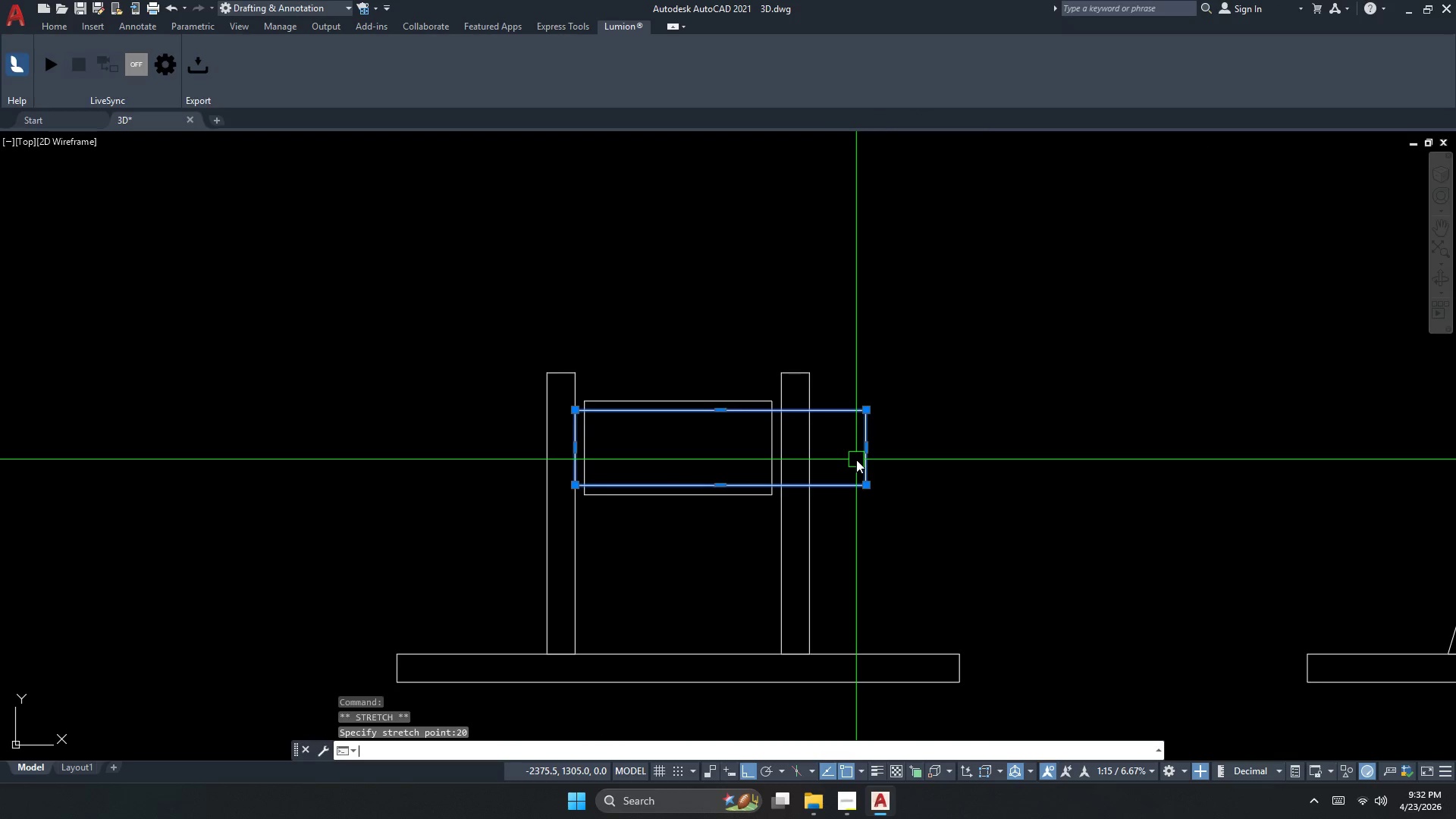 
key(Escape)
 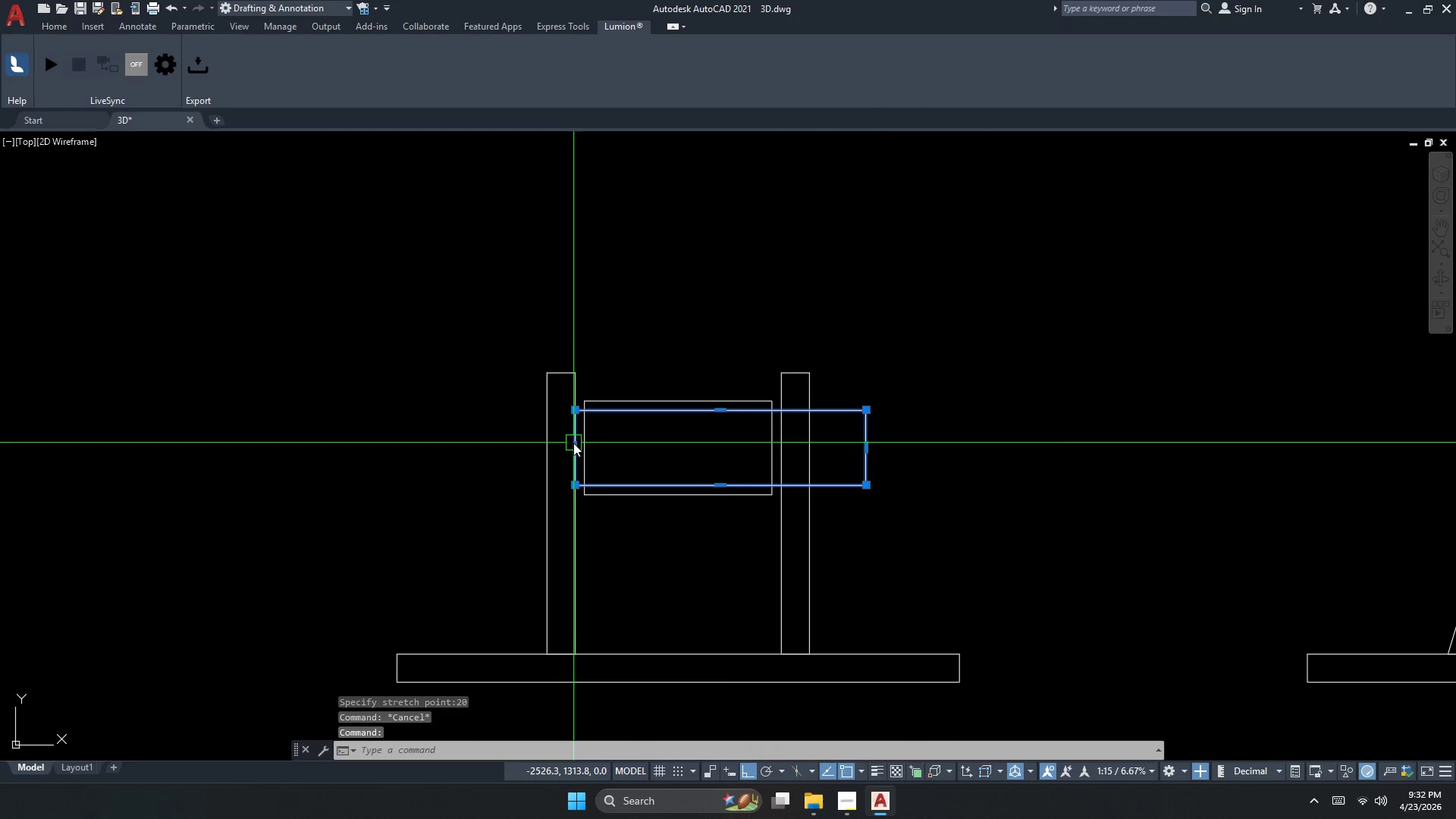 
left_click([573, 449])
 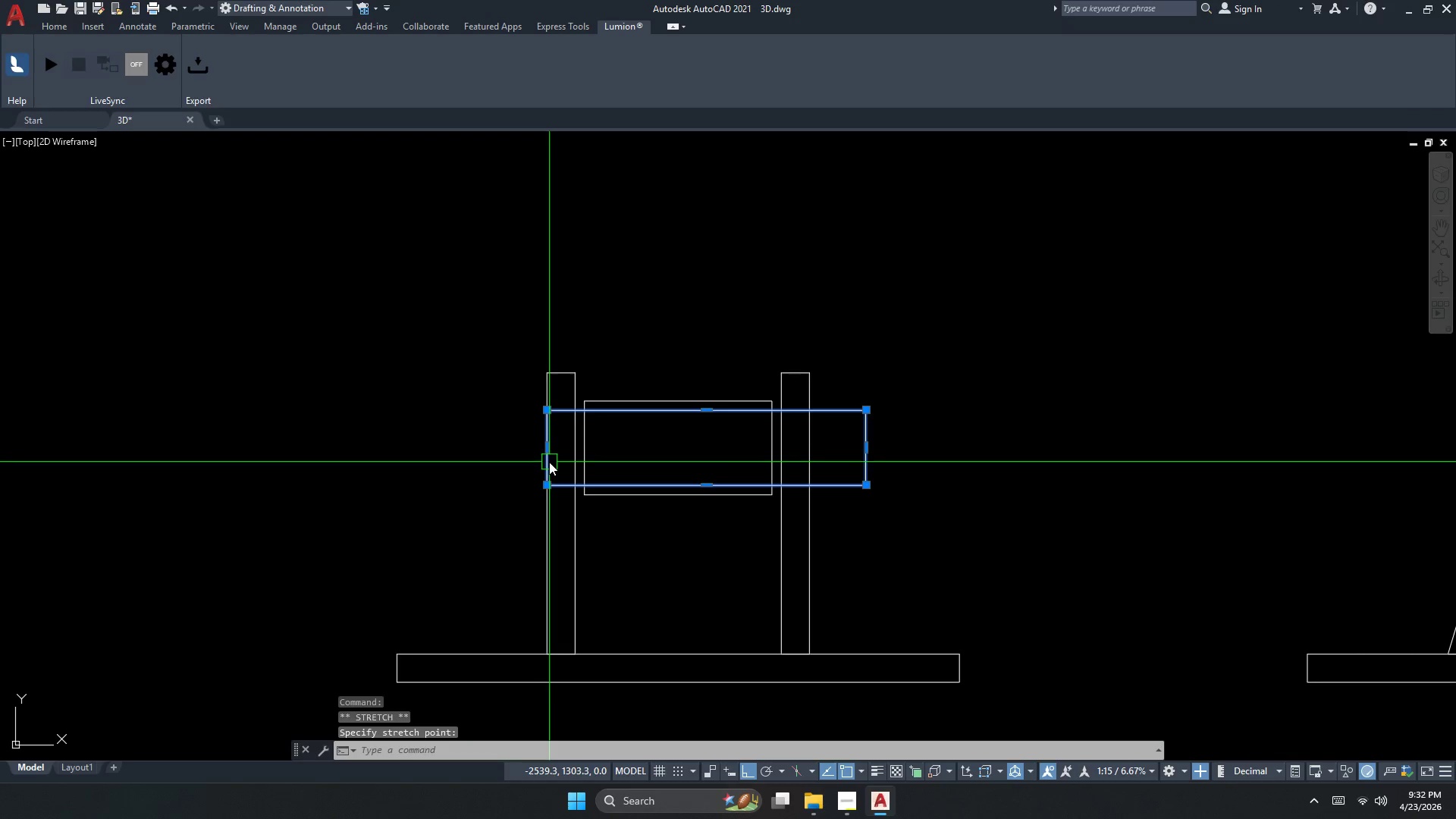 
left_click([548, 449])
 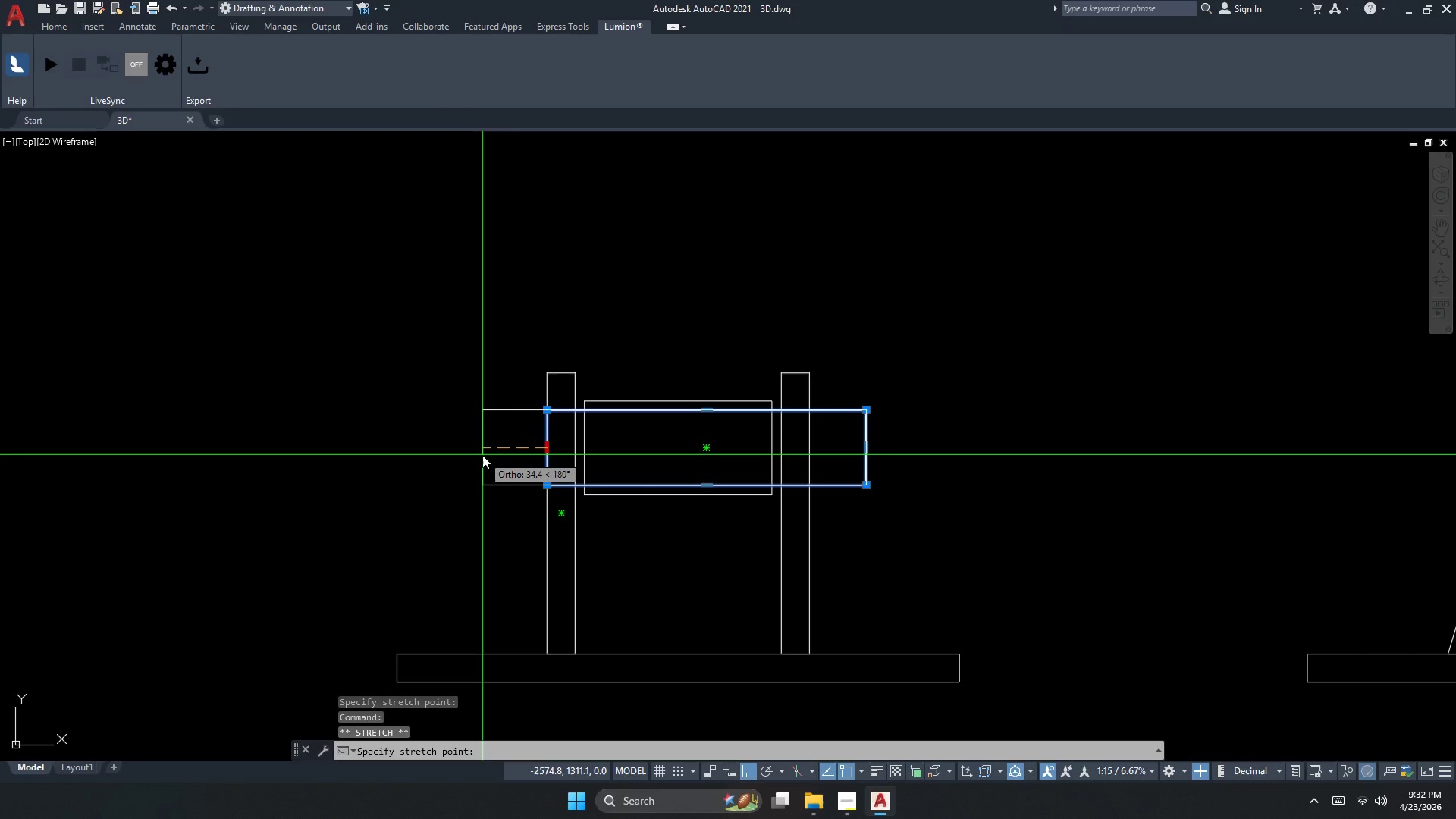 
key(Numpad3)
 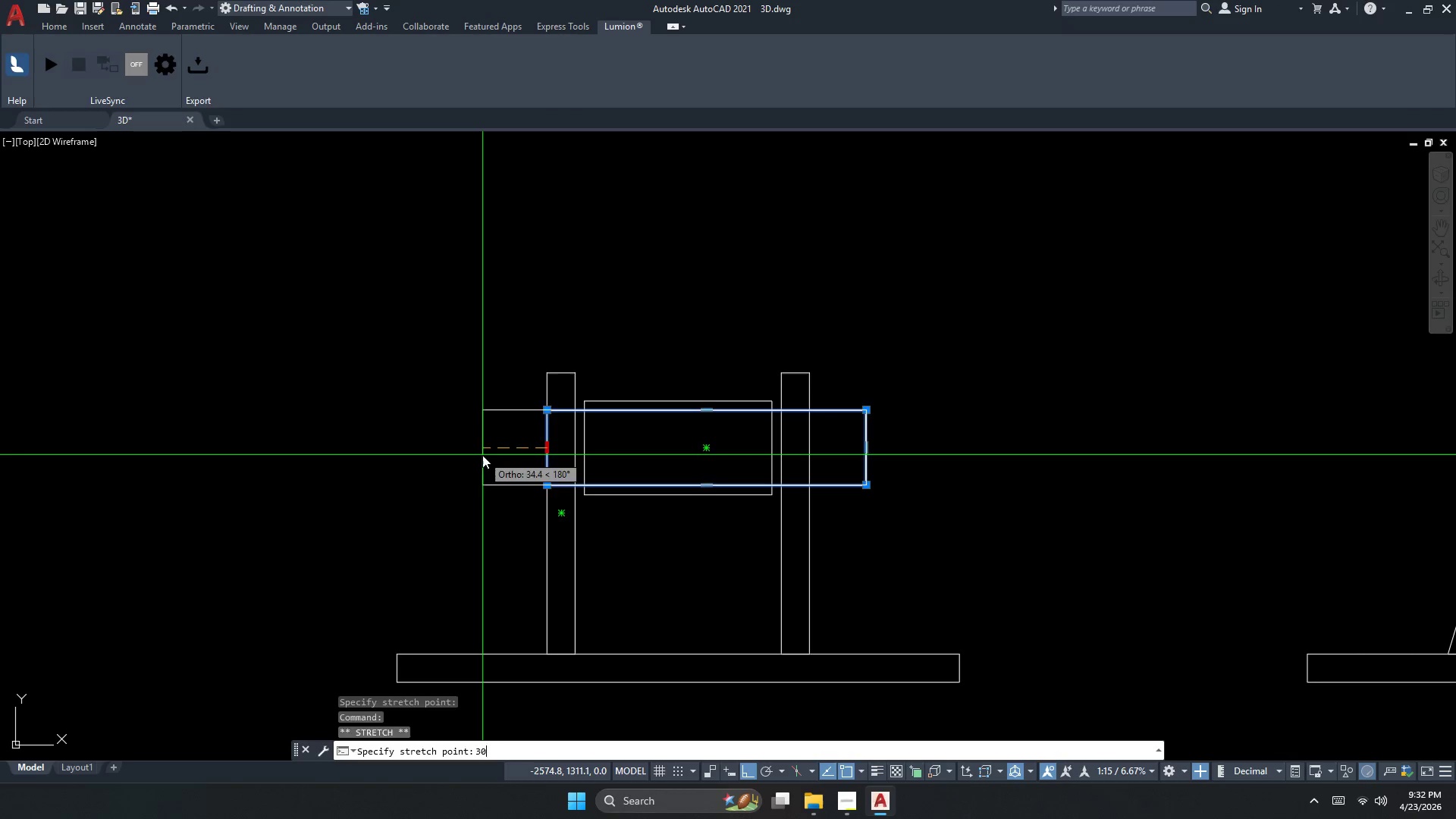 
key(Numpad0)
 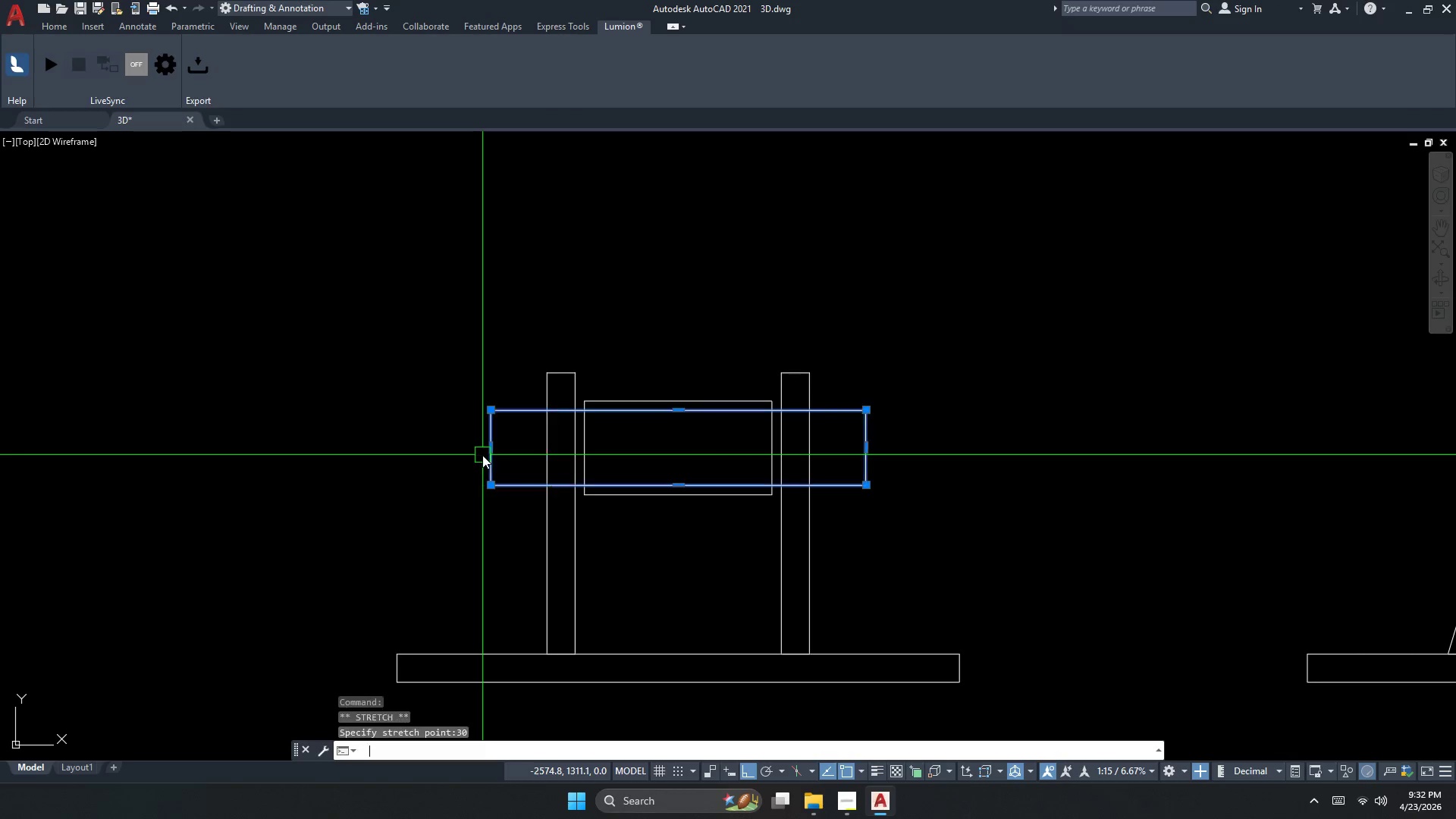 
key(NumpadEnter)
 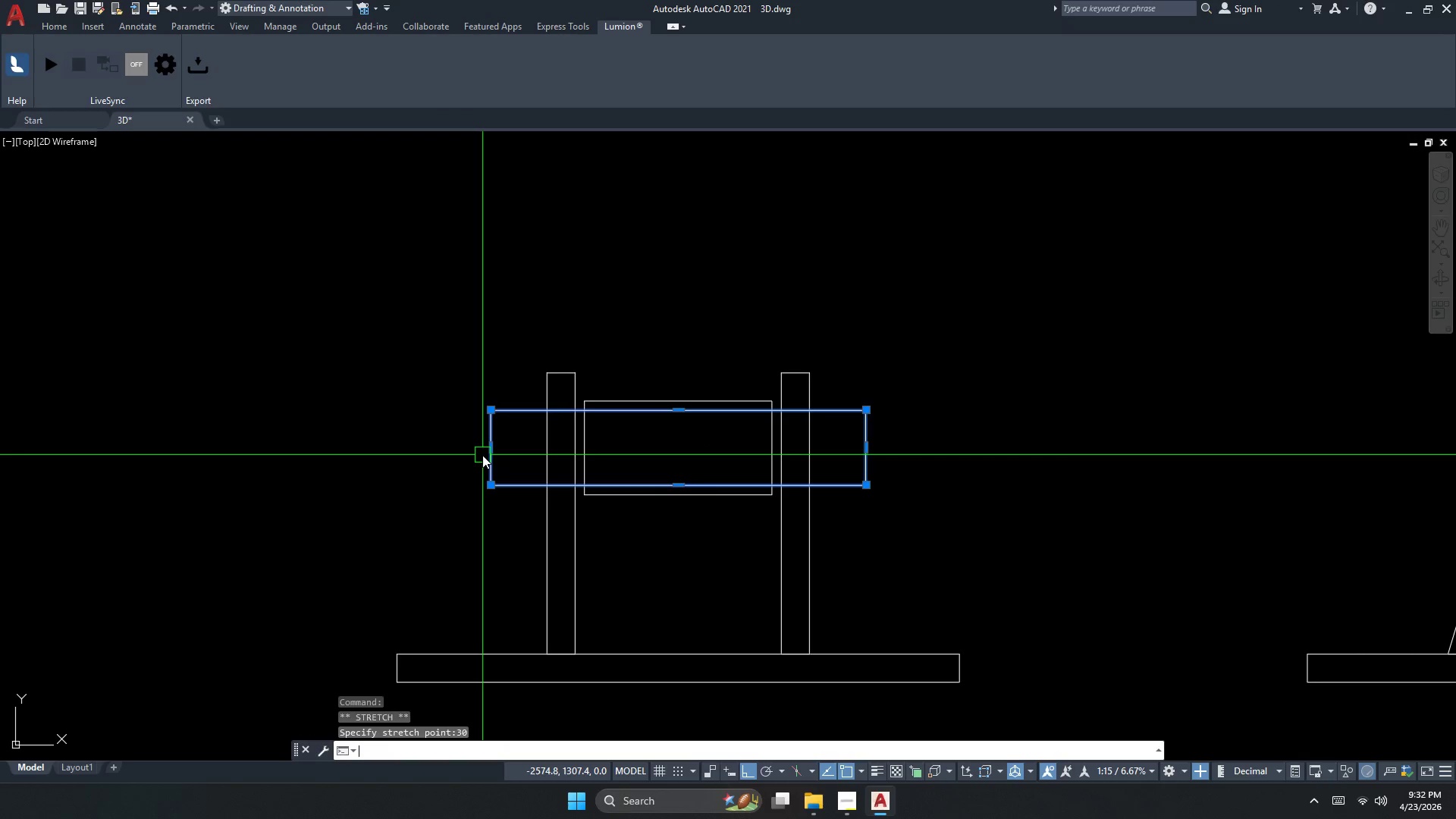 
key(Escape)
 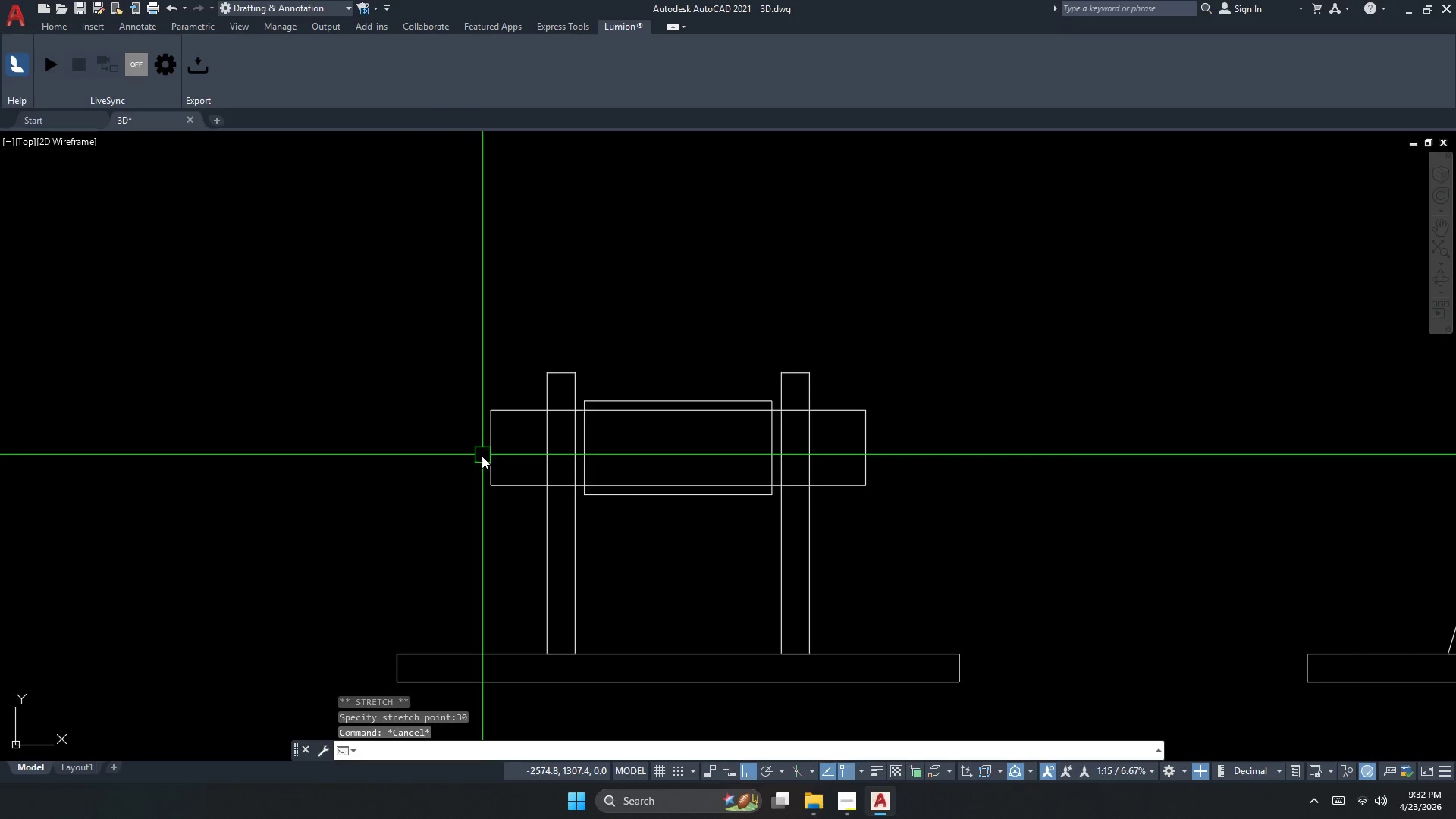 
type(rec d 50)
key(NumpadEnter)
type(50)
key(NumpadEnter)
key(Escape)
 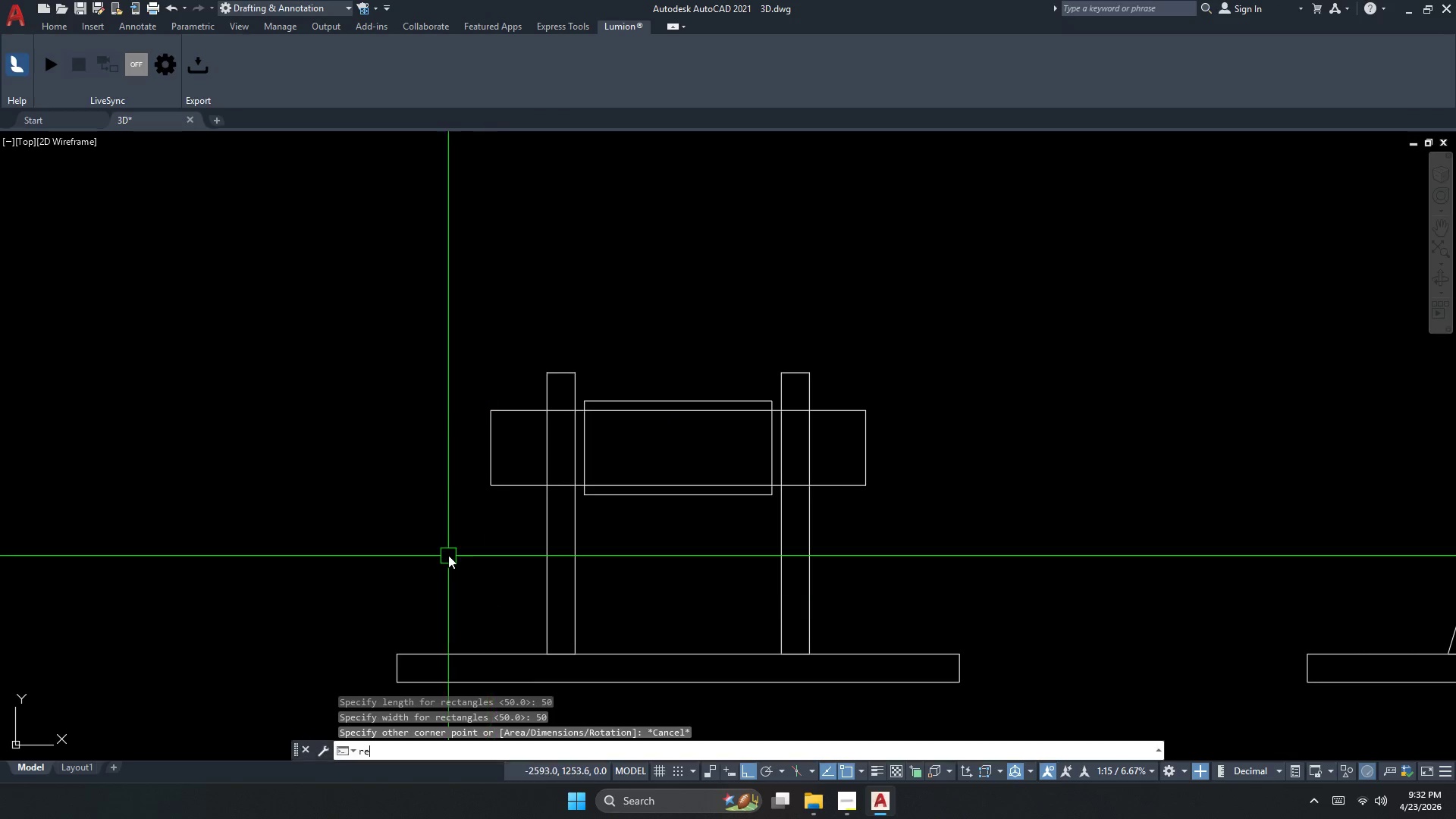 
left_click_drag(start_coordinate=[482, 513], to_coordinate=[489, 535])
 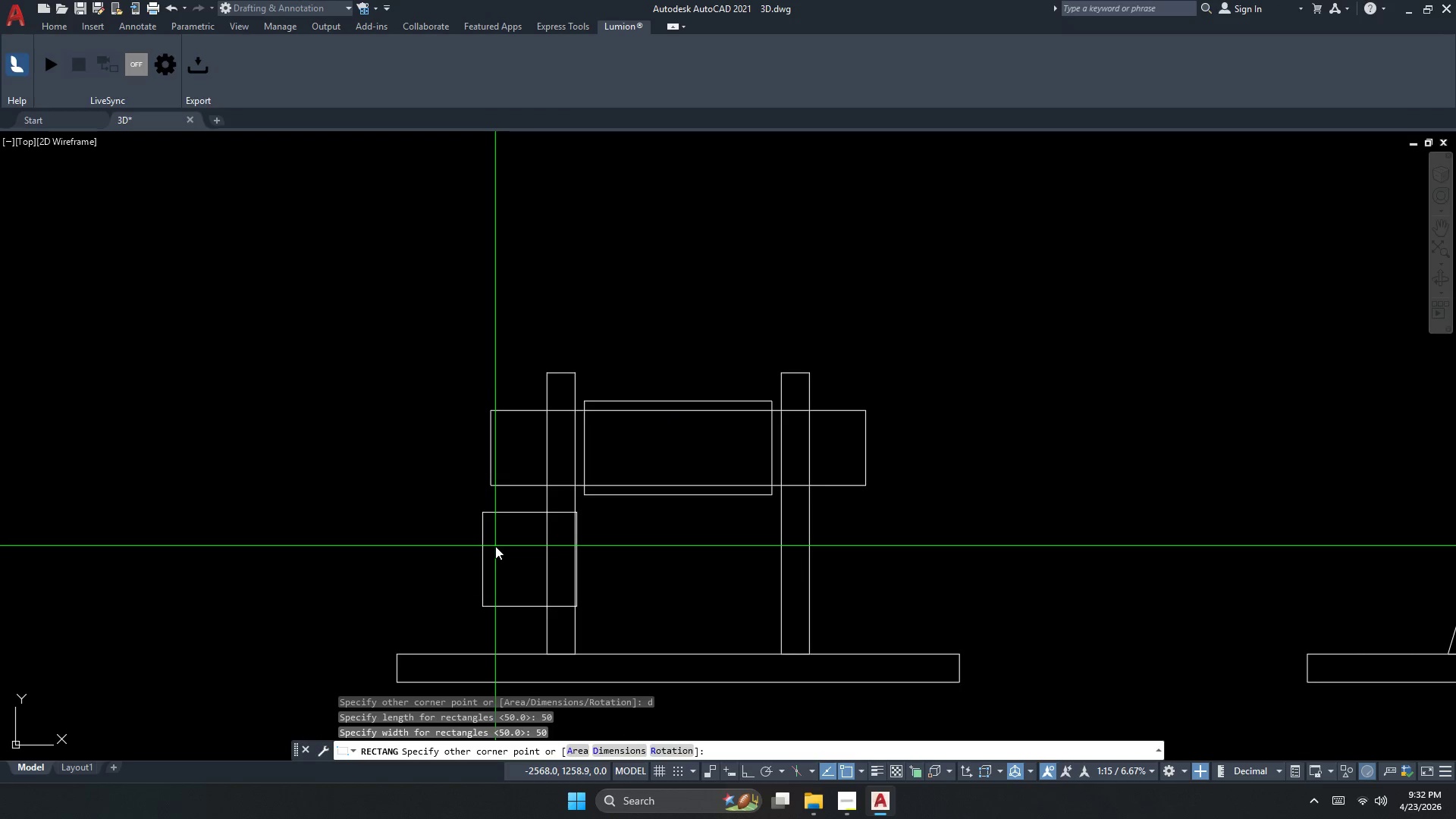 
type(rec d 5)
key(NumpadEnter)
type(5)
key(NumpadEnter)
 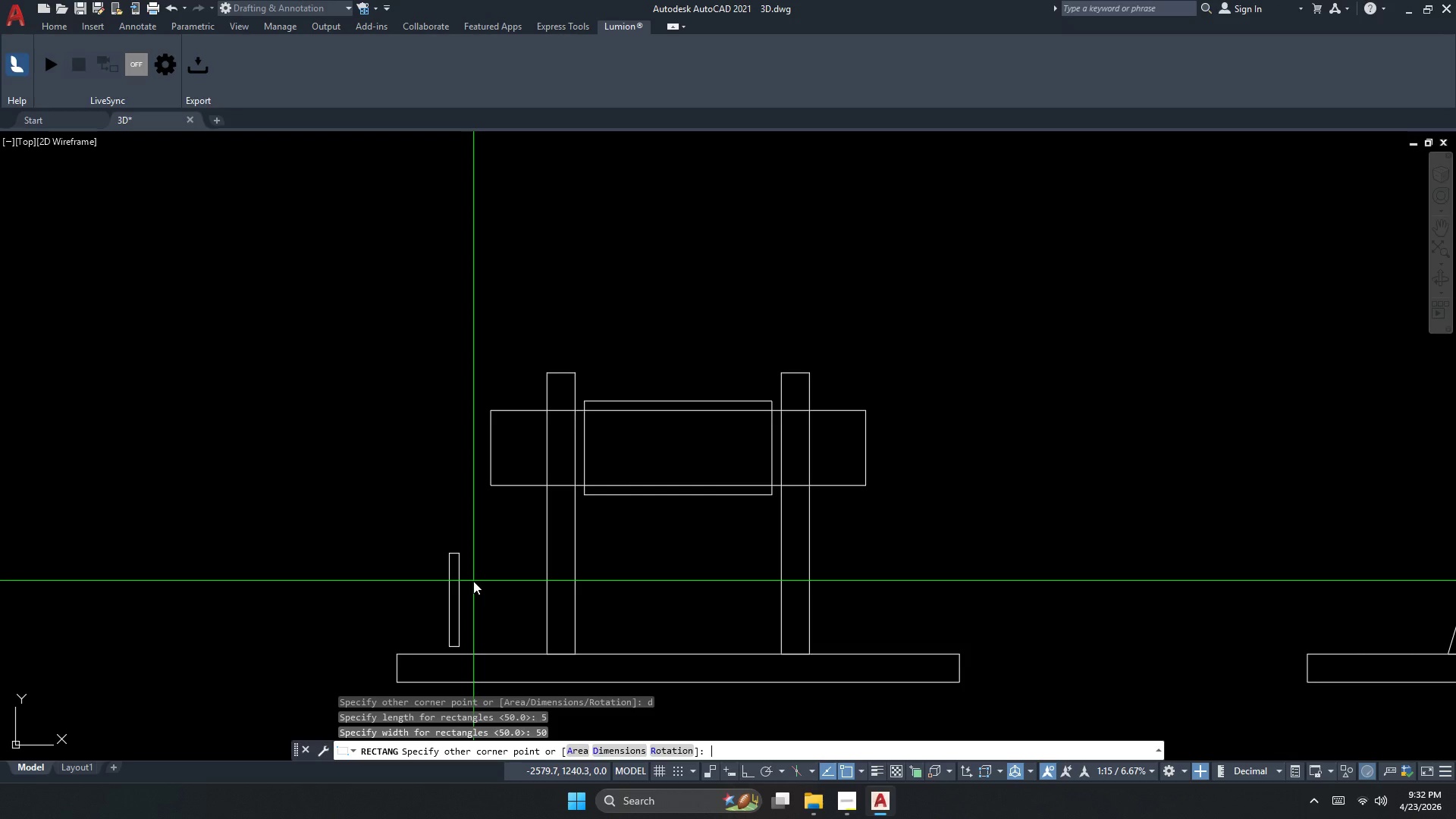 
left_click_drag(start_coordinate=[449, 554], to_coordinate=[469, 570])
 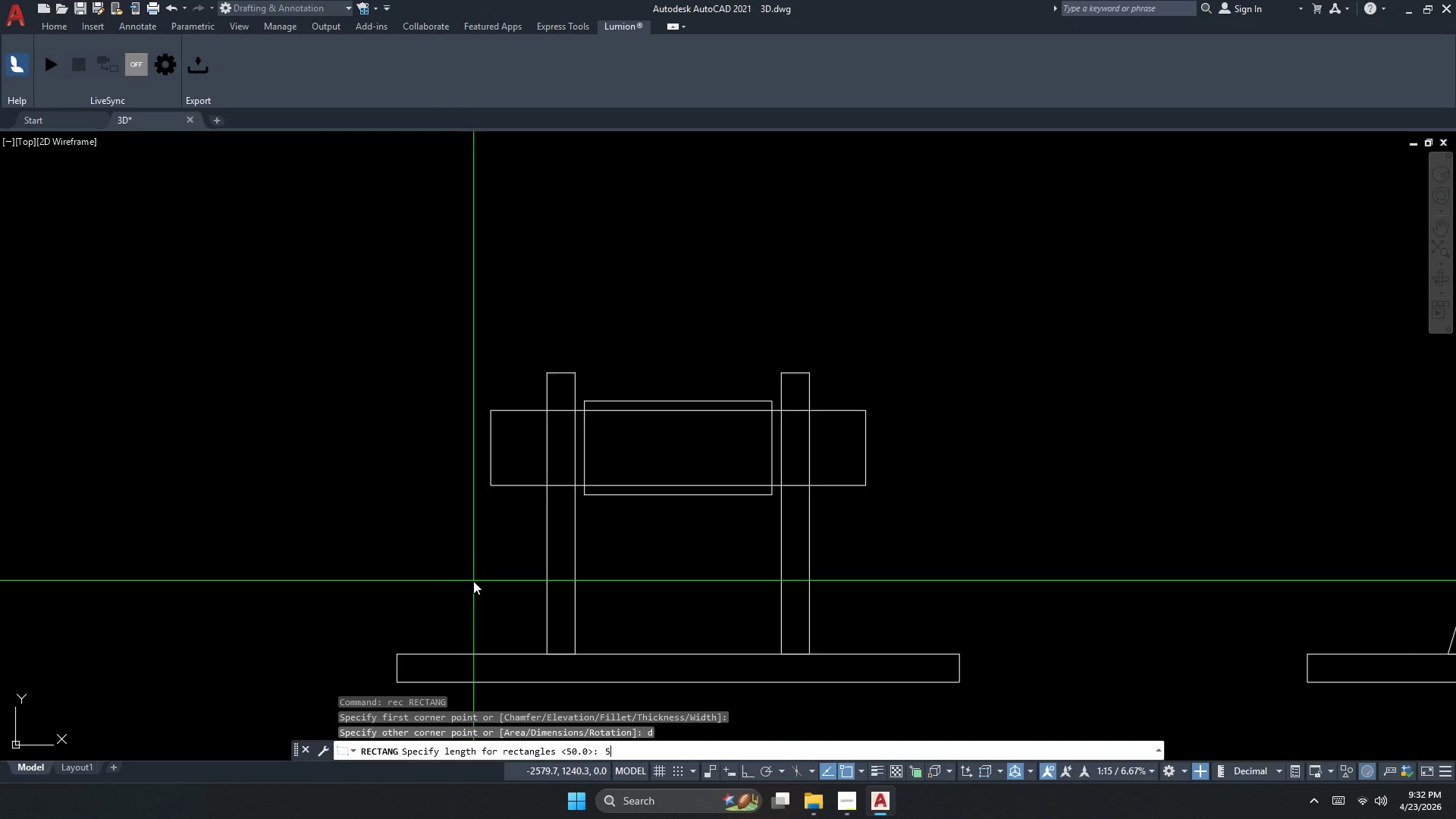 
hold_key(key=Numpad0, duration=0.34)
 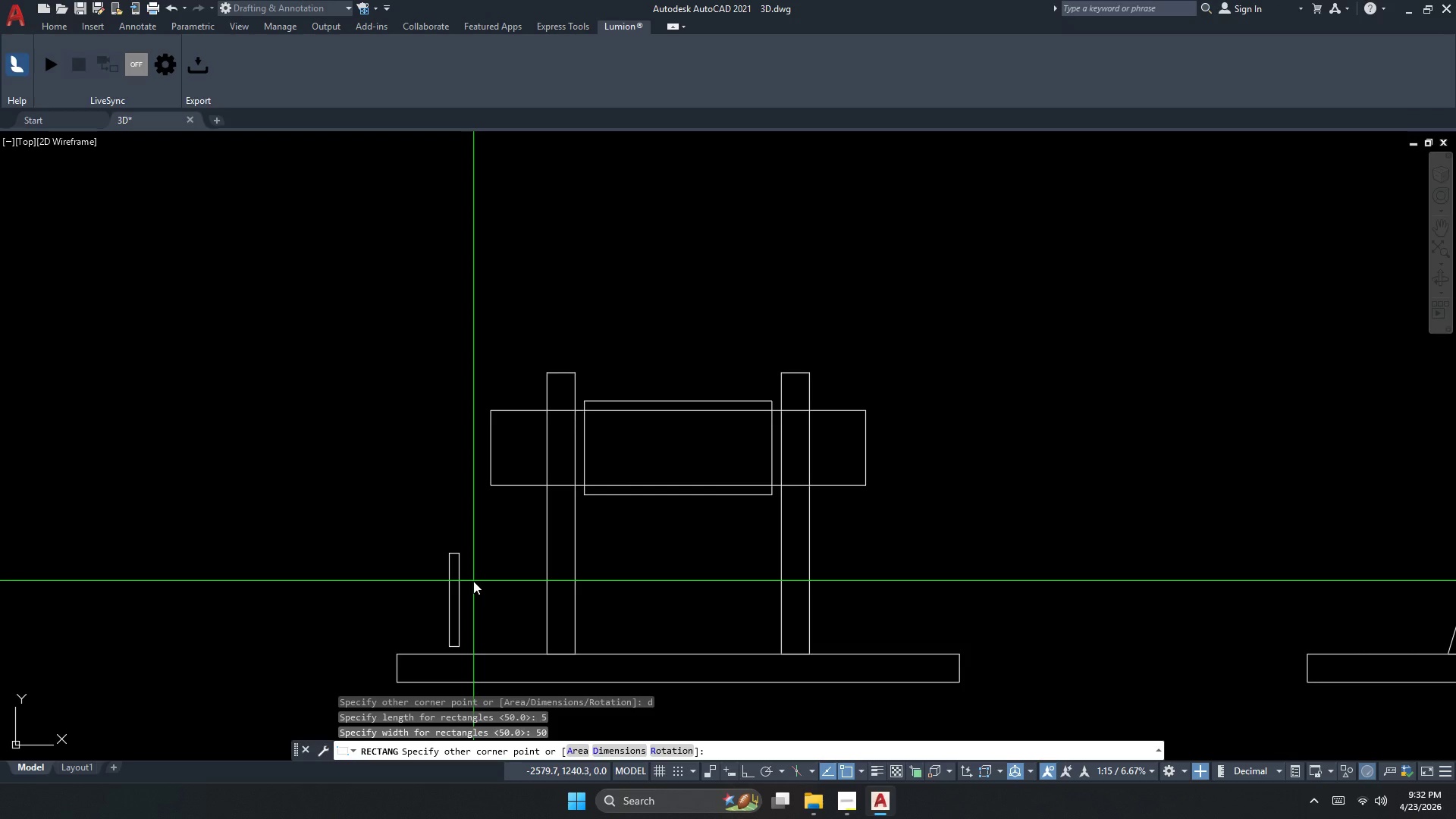 
left_click_drag(start_coordinate=[485, 574], to_coordinate=[490, 578])
 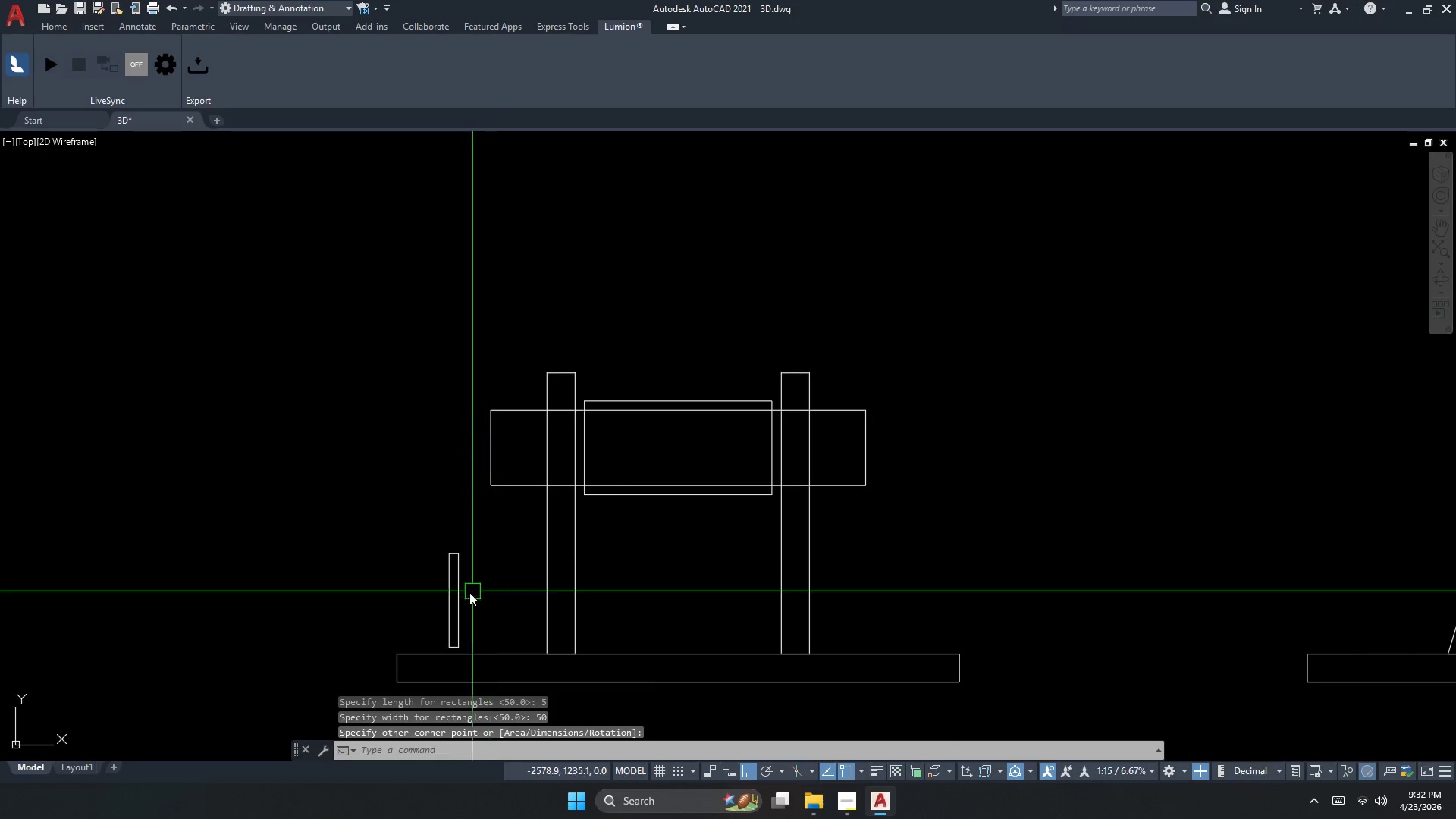 
hold_key(key=Escape, duration=2.7)
 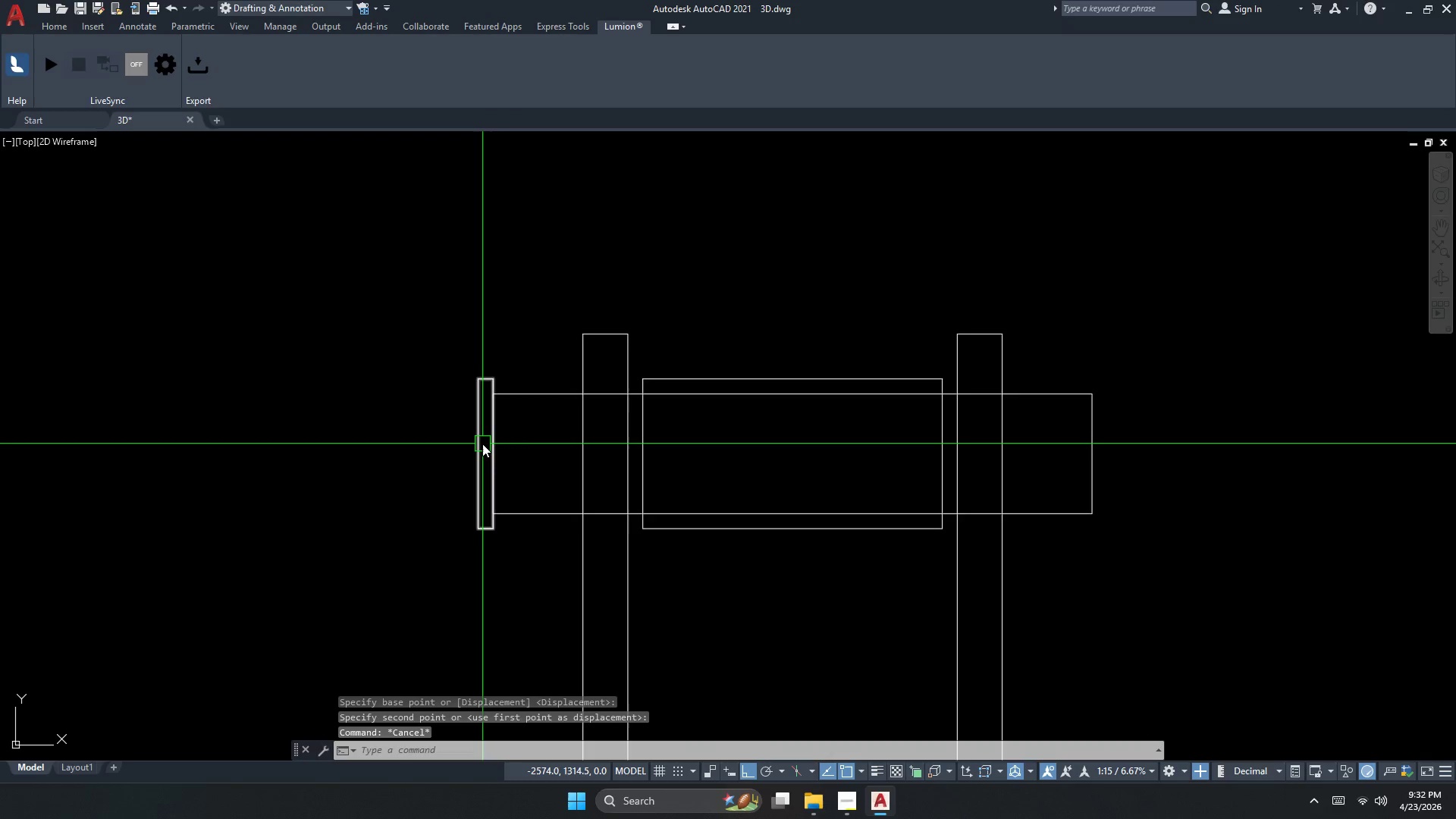 
key(M)
 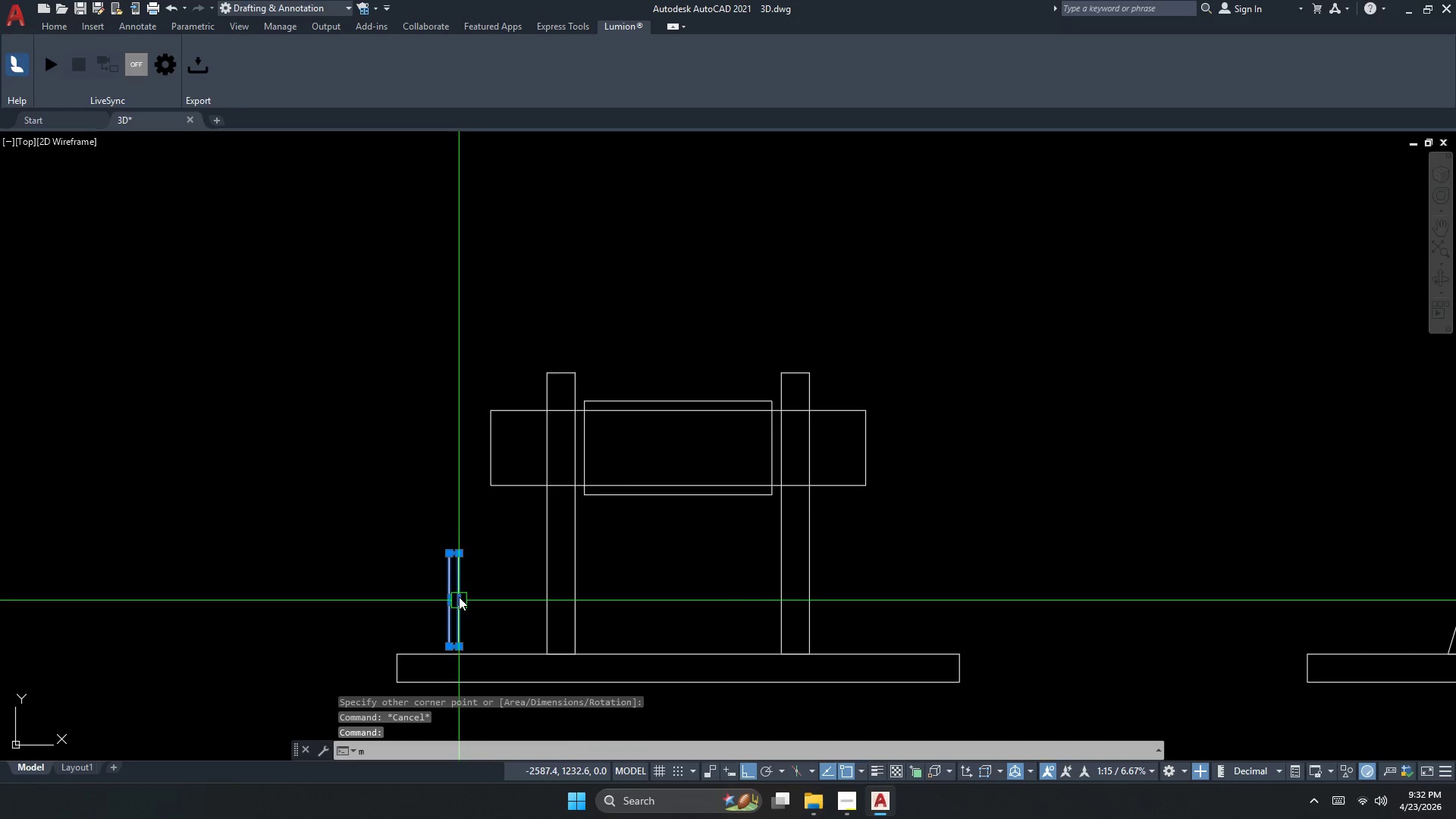 
key(Space)
 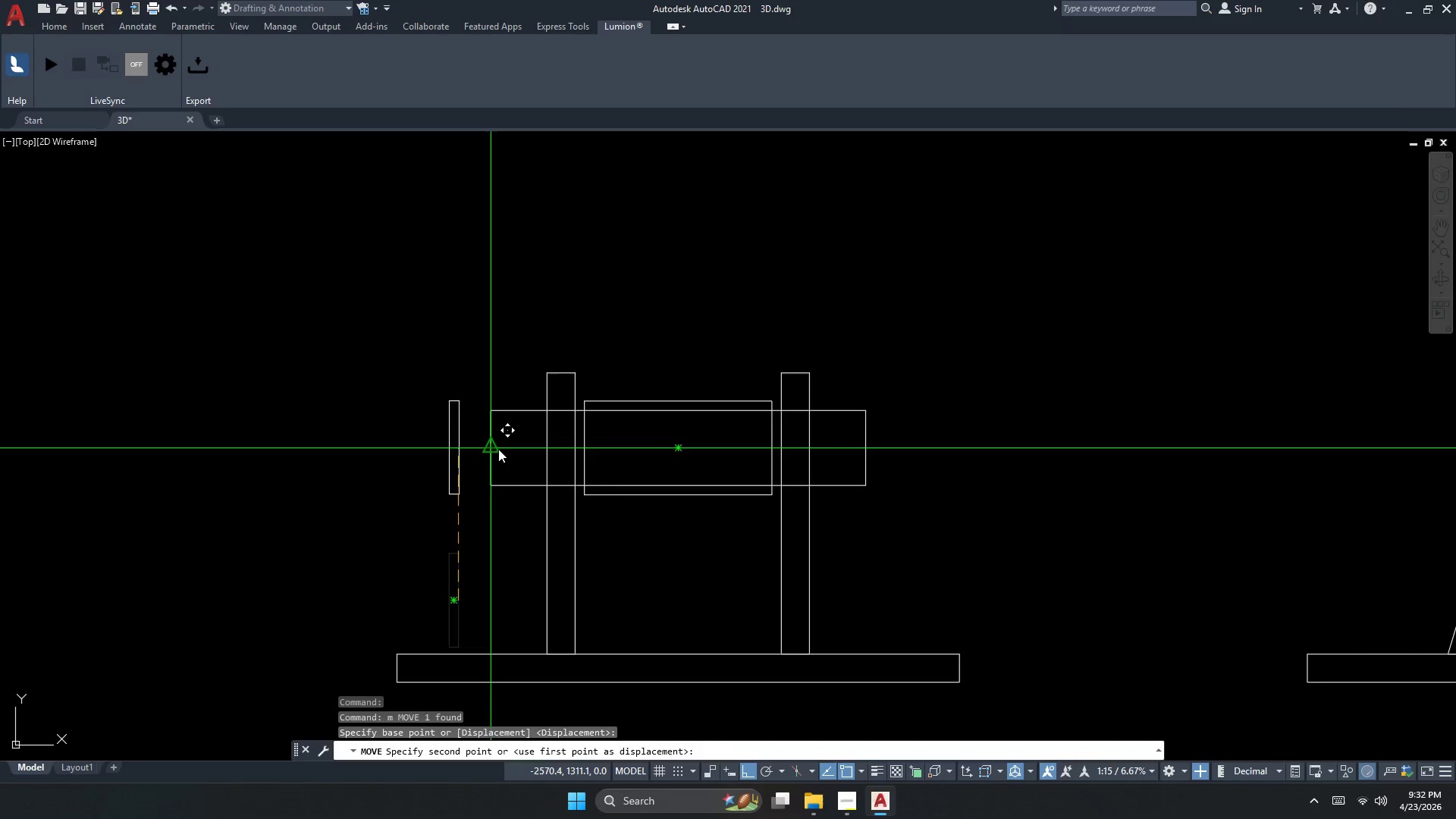 
left_click([482, 444])
 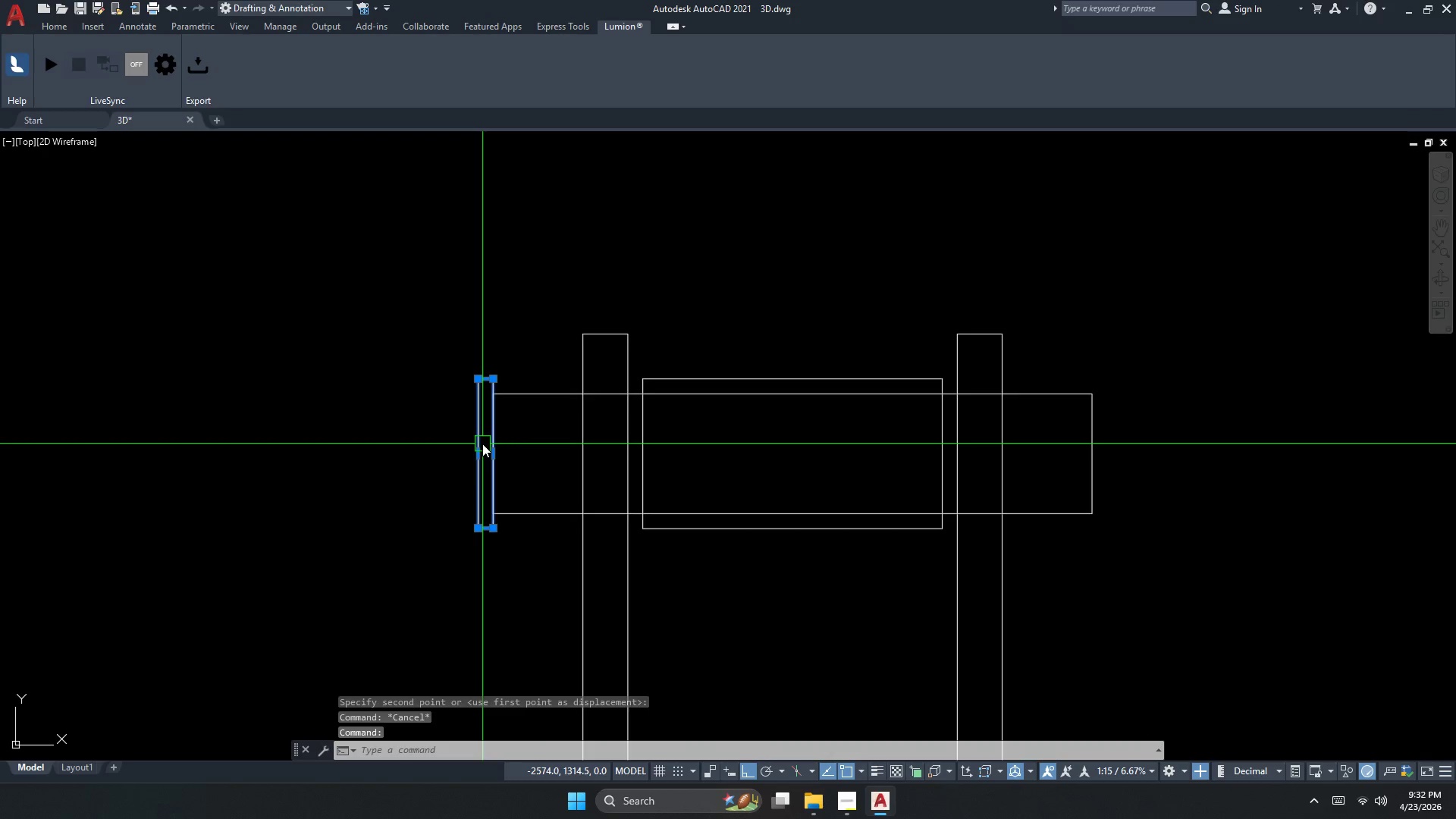 
scroll: coordinate [485, 438], scroll_direction: up, amount: 1.0
 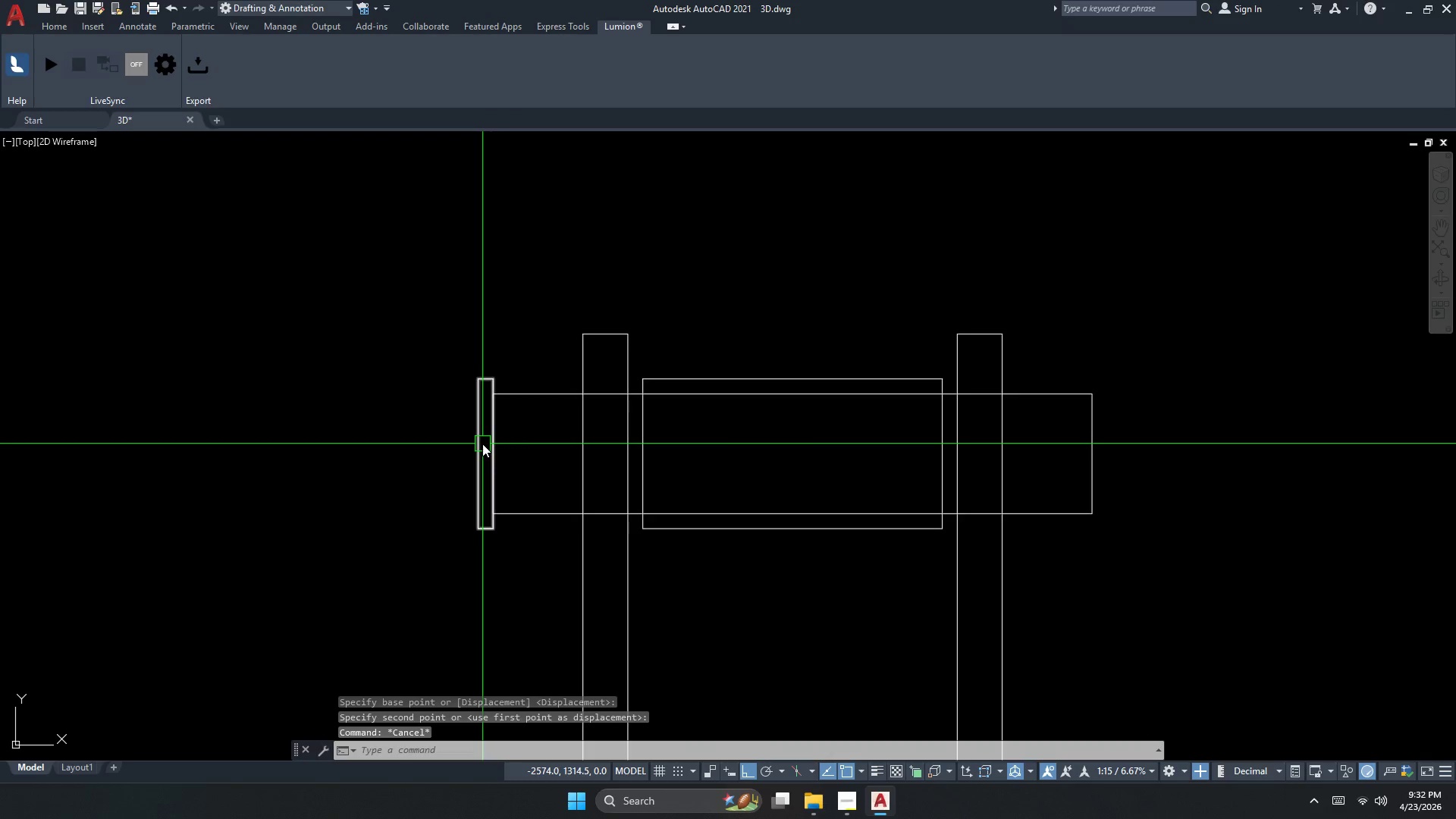 
key(Escape)
 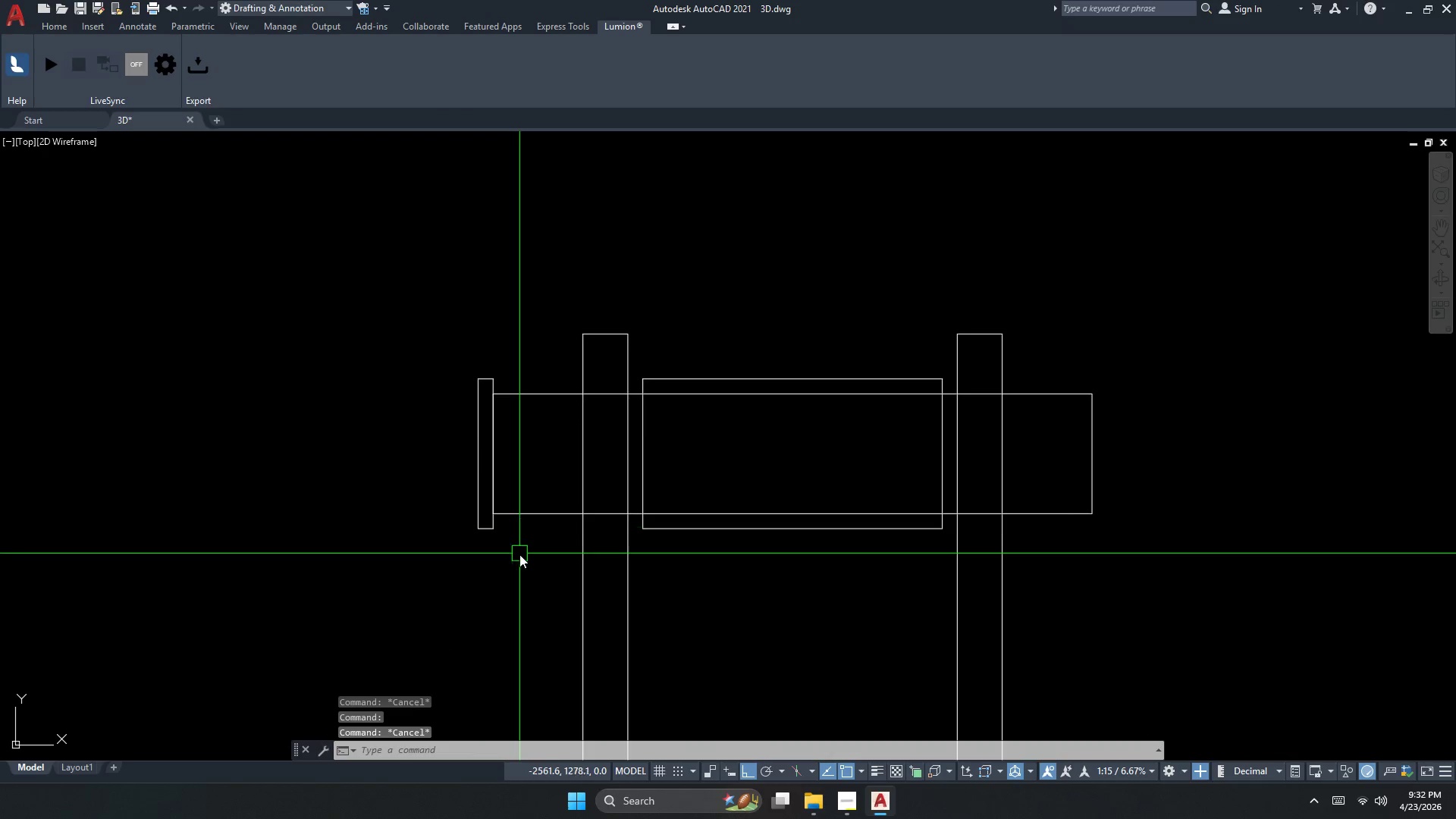 
type(s  )
key(Escape)
key(Escape)
type(dli )
key(Escape)
 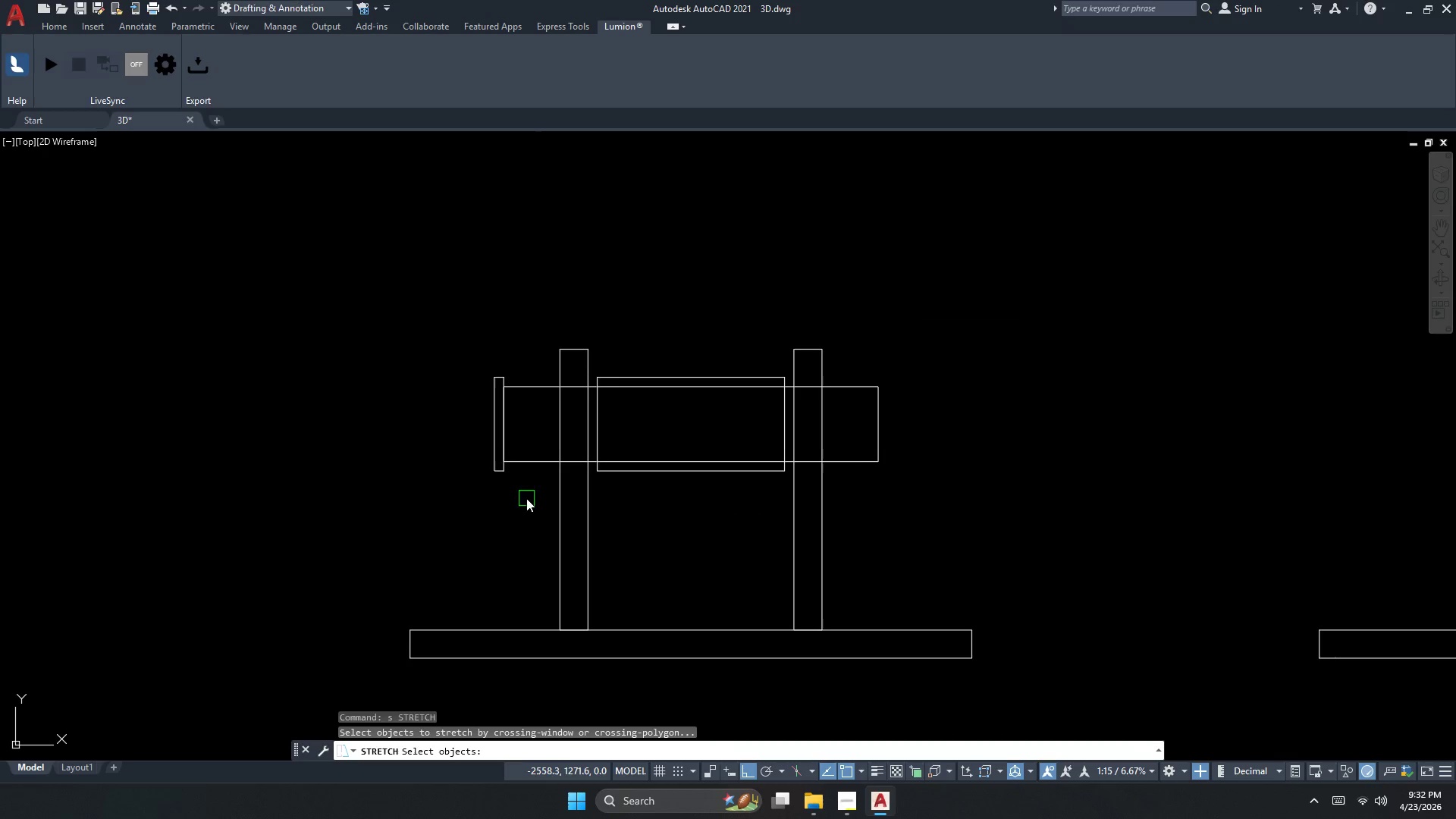 
left_click_drag(start_coordinate=[531, 585], to_coordinate=[522, 539])
 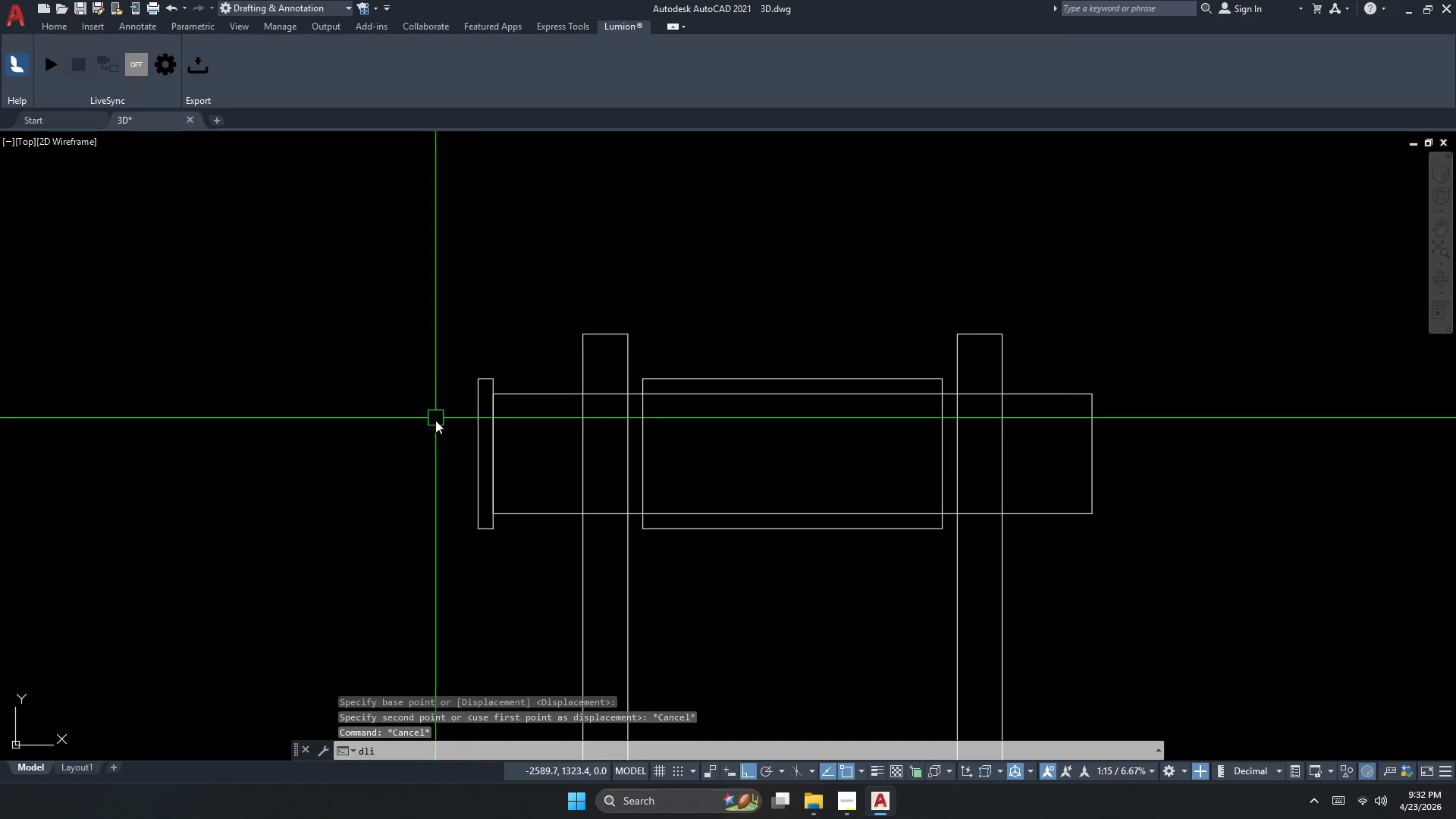 
left_click_drag(start_coordinate=[472, 435], to_coordinate=[485, 443])
 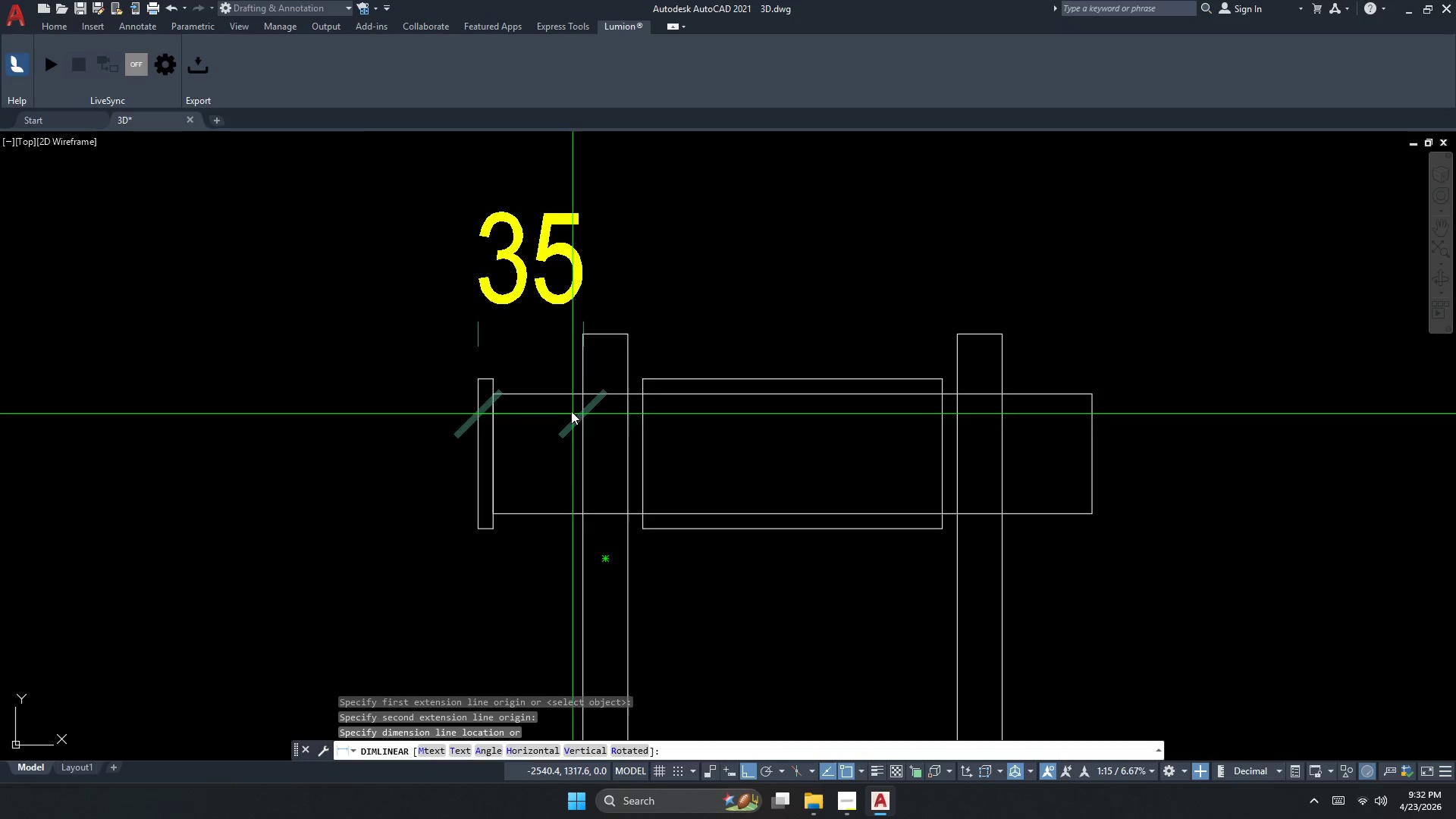 
scroll: coordinate [521, 374], scroll_direction: down, amount: 1.0
 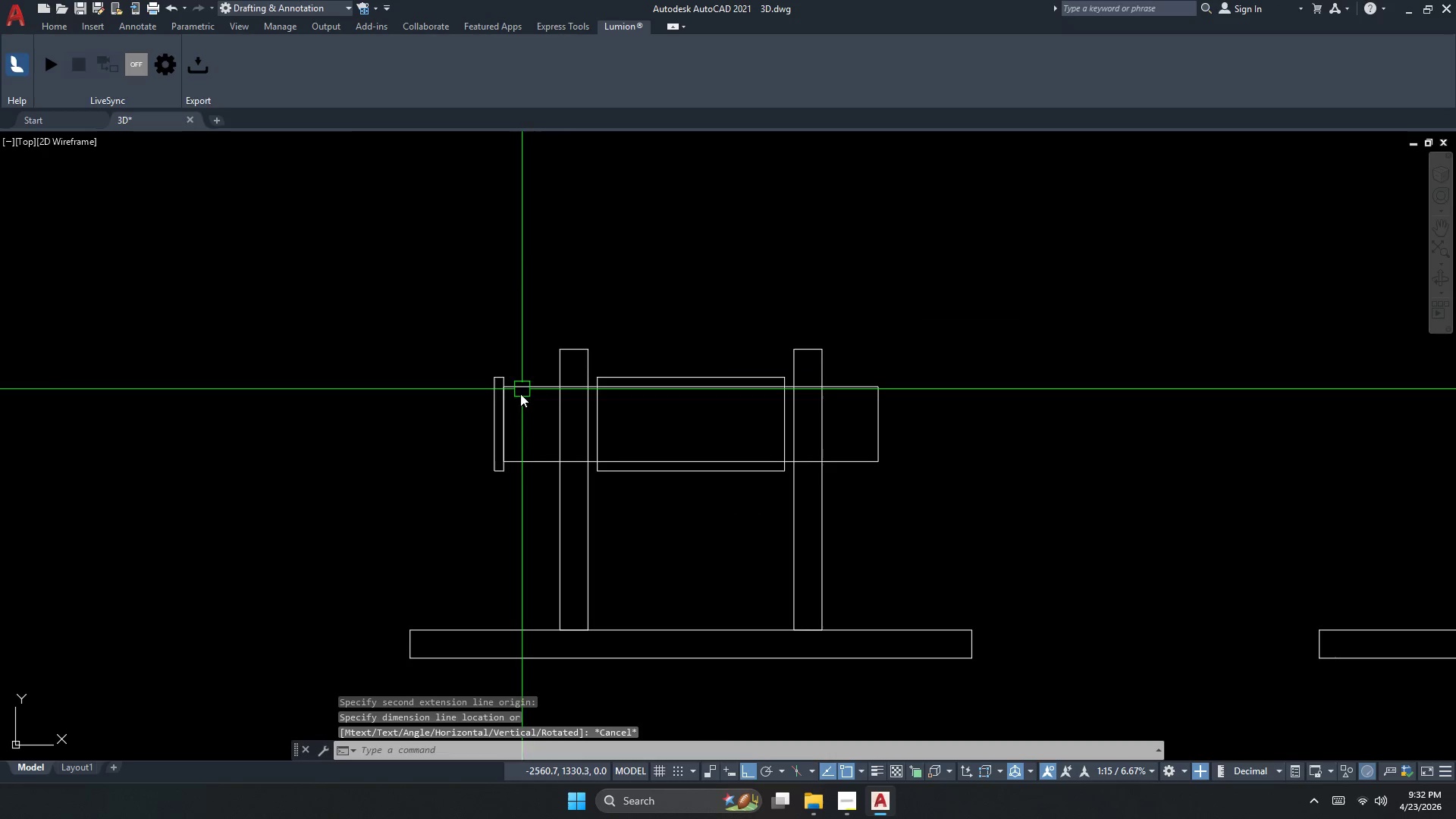 
key(S)
 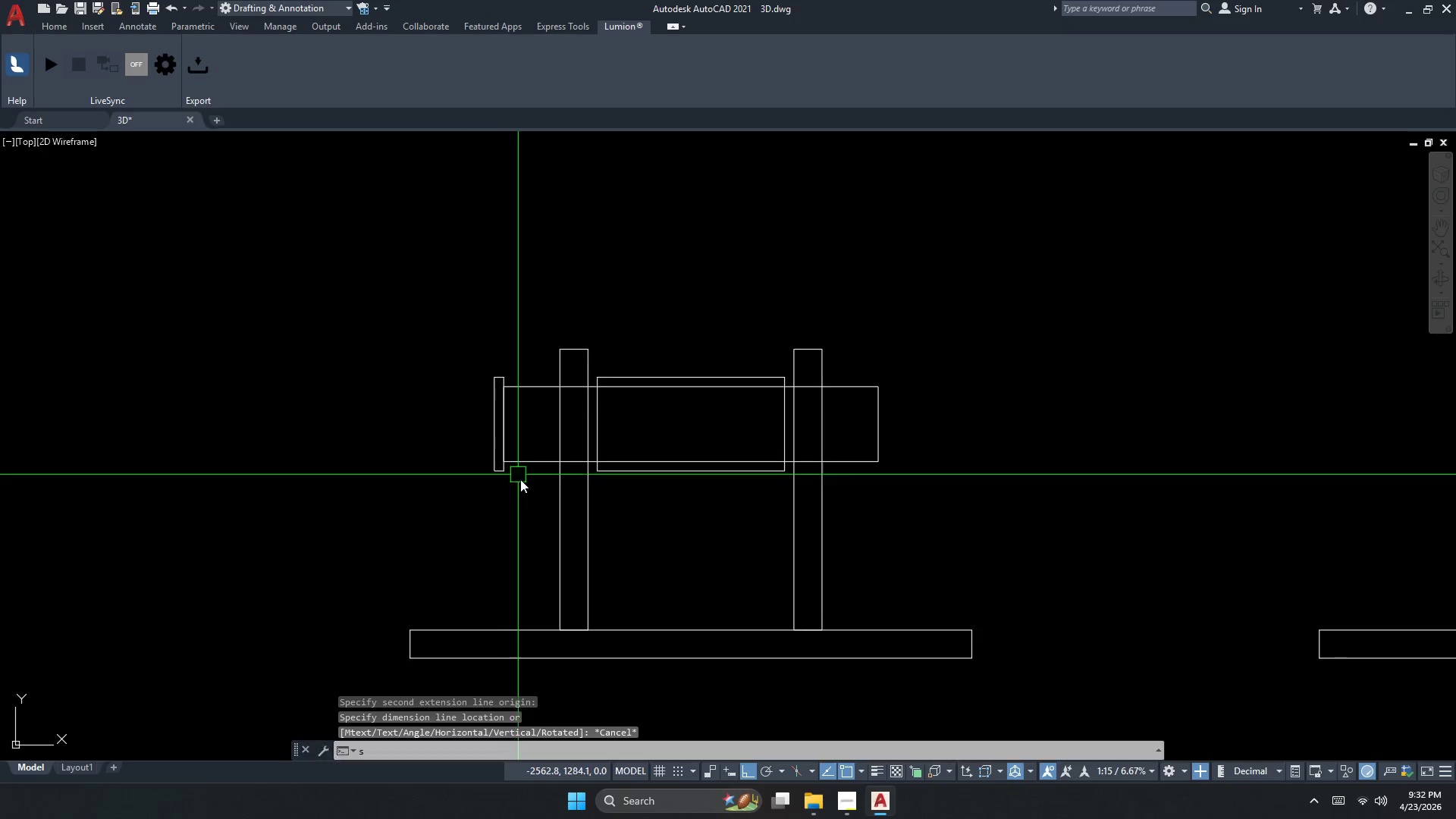 
key(Space)
 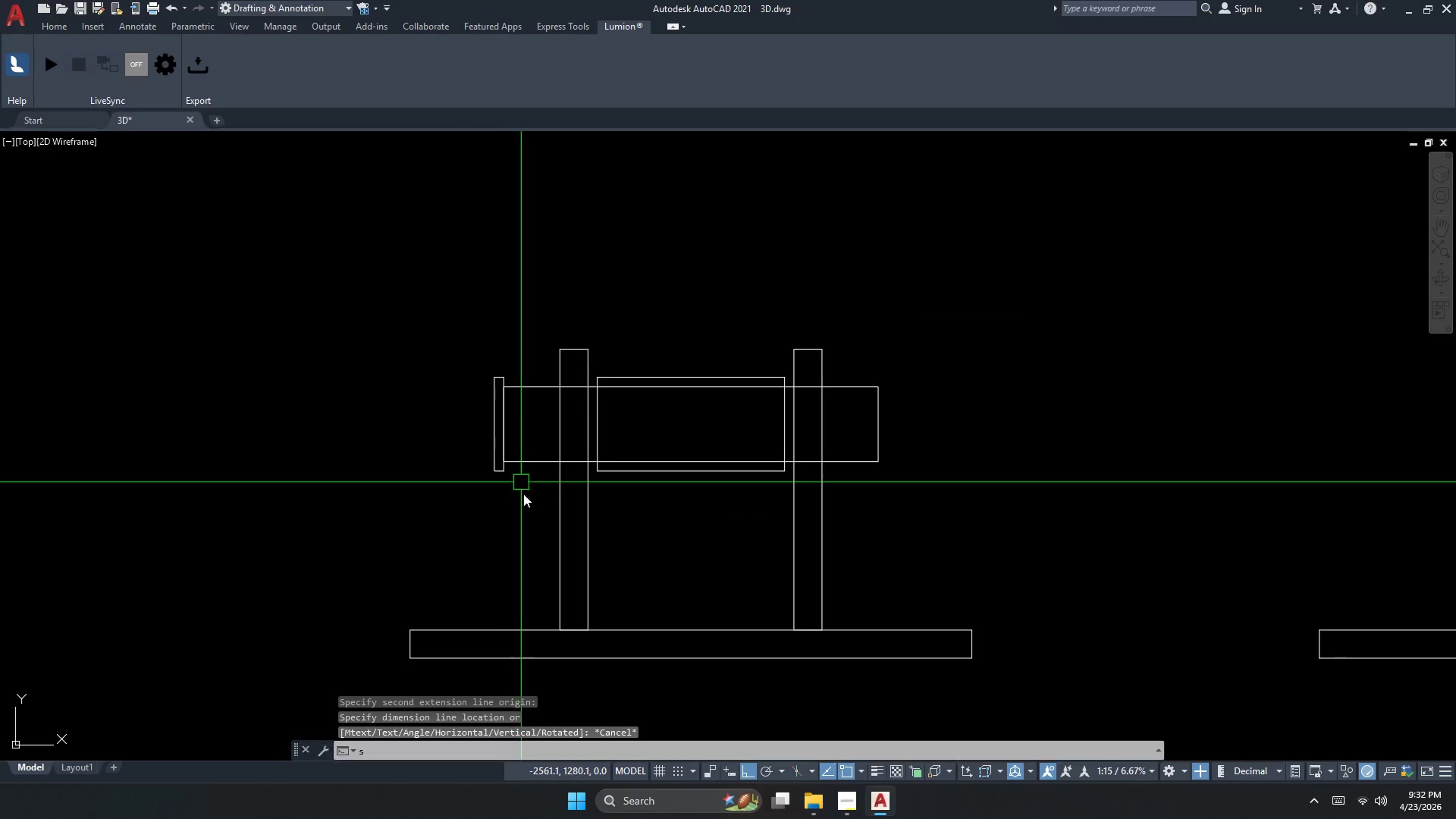 
left_click_drag(start_coordinate=[526, 498], to_coordinate=[513, 461])
 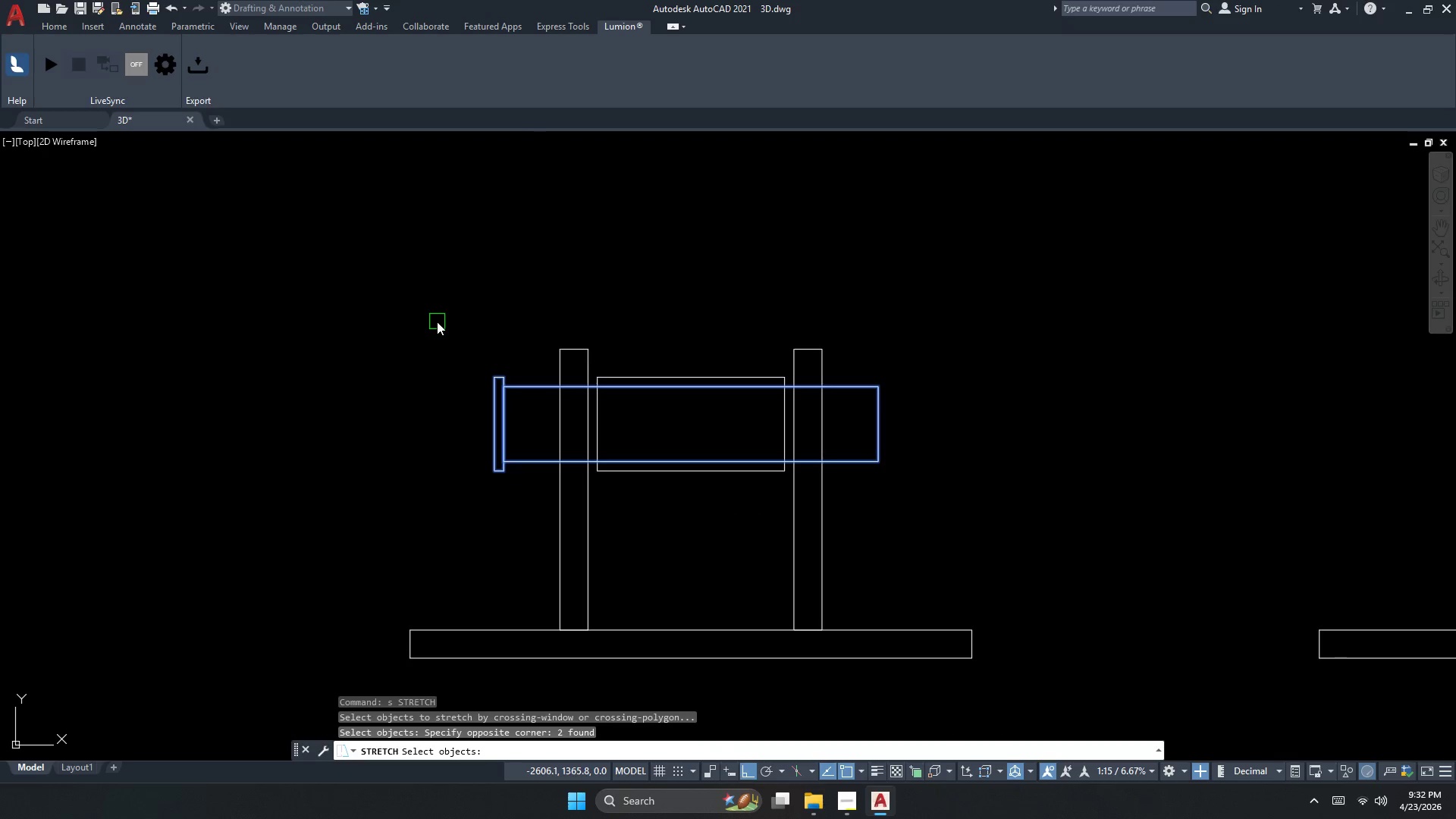 
key(Space)
 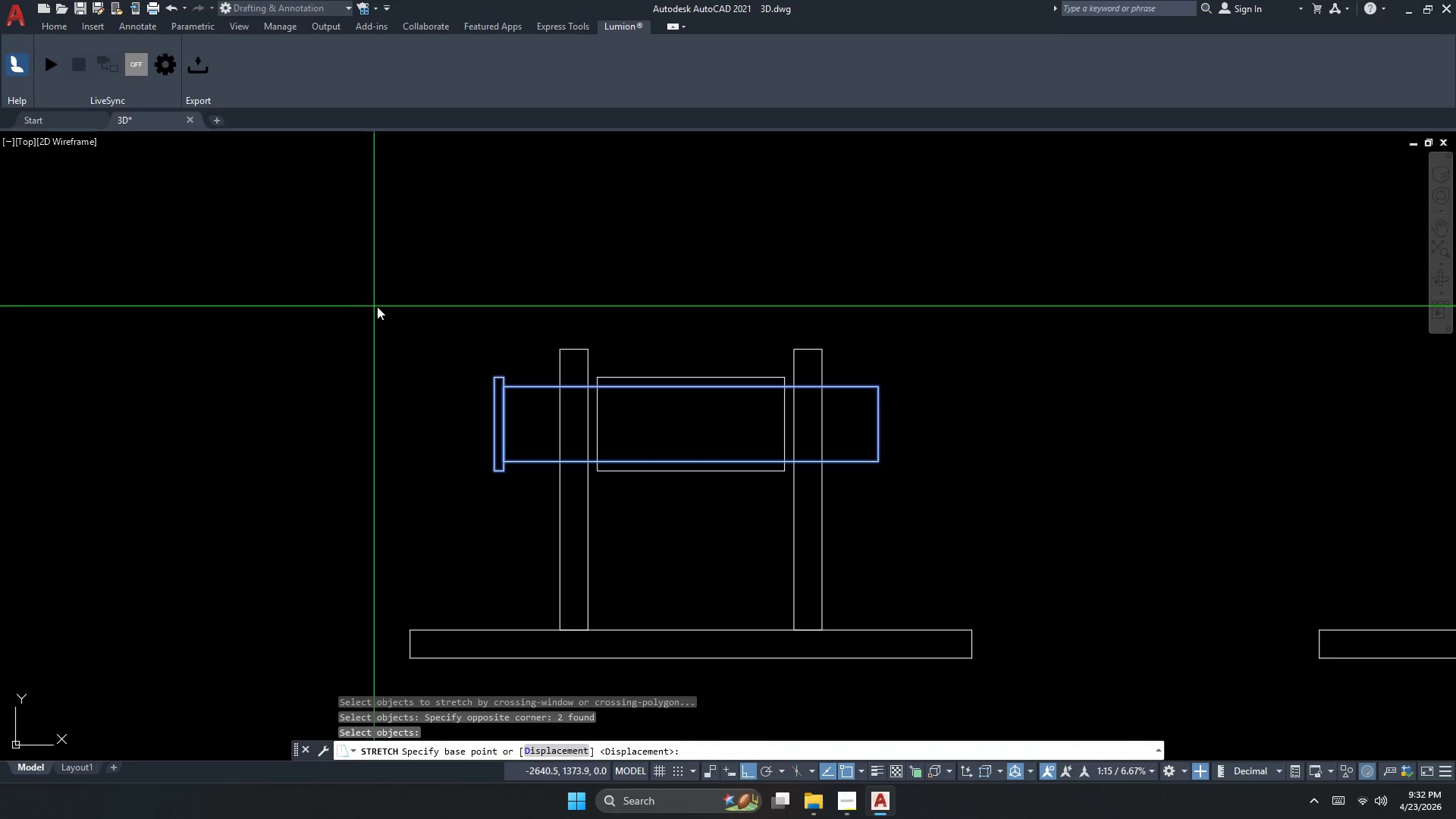 
triple_click([384, 306])
 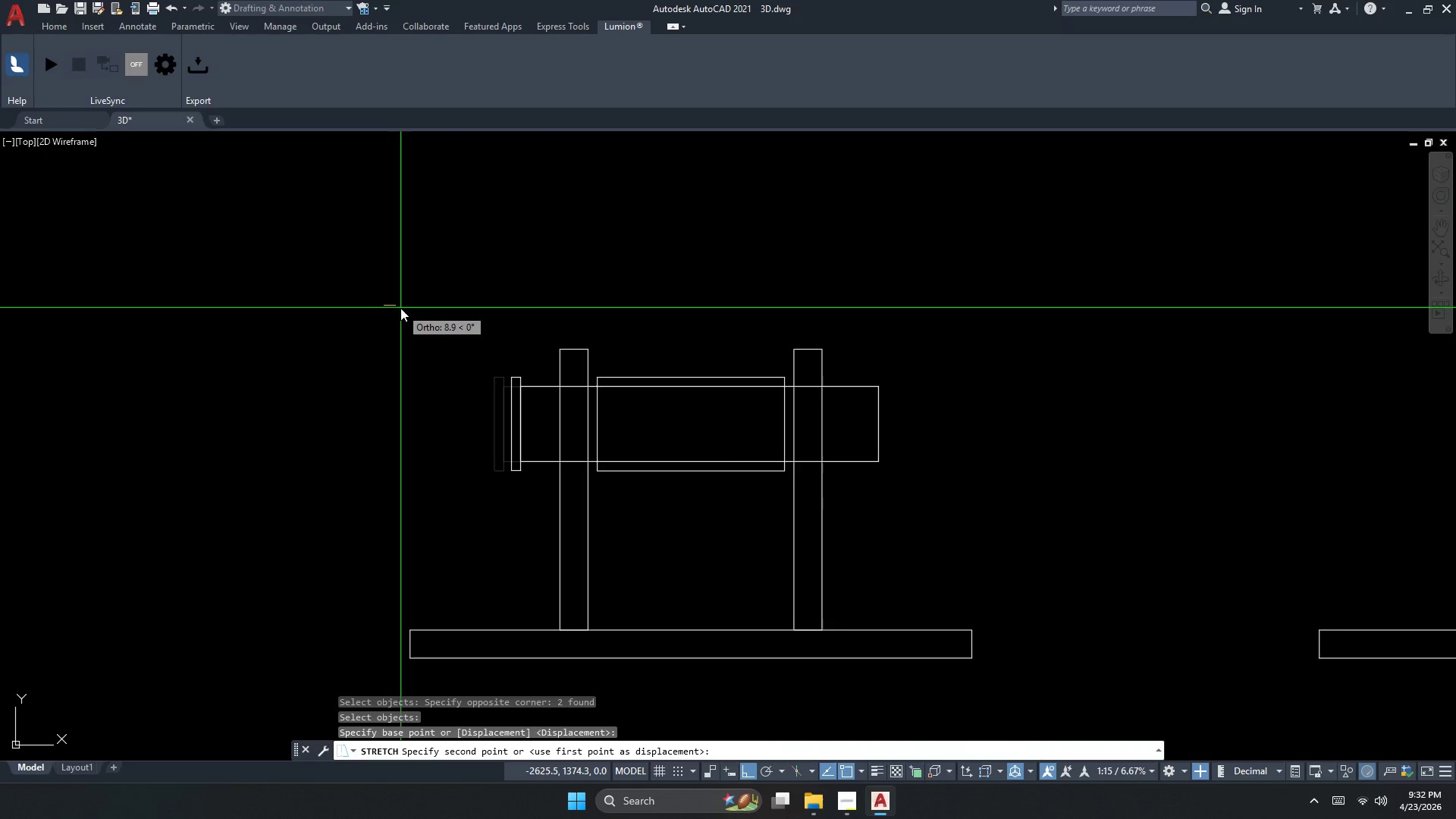 
key(Numpad2)
 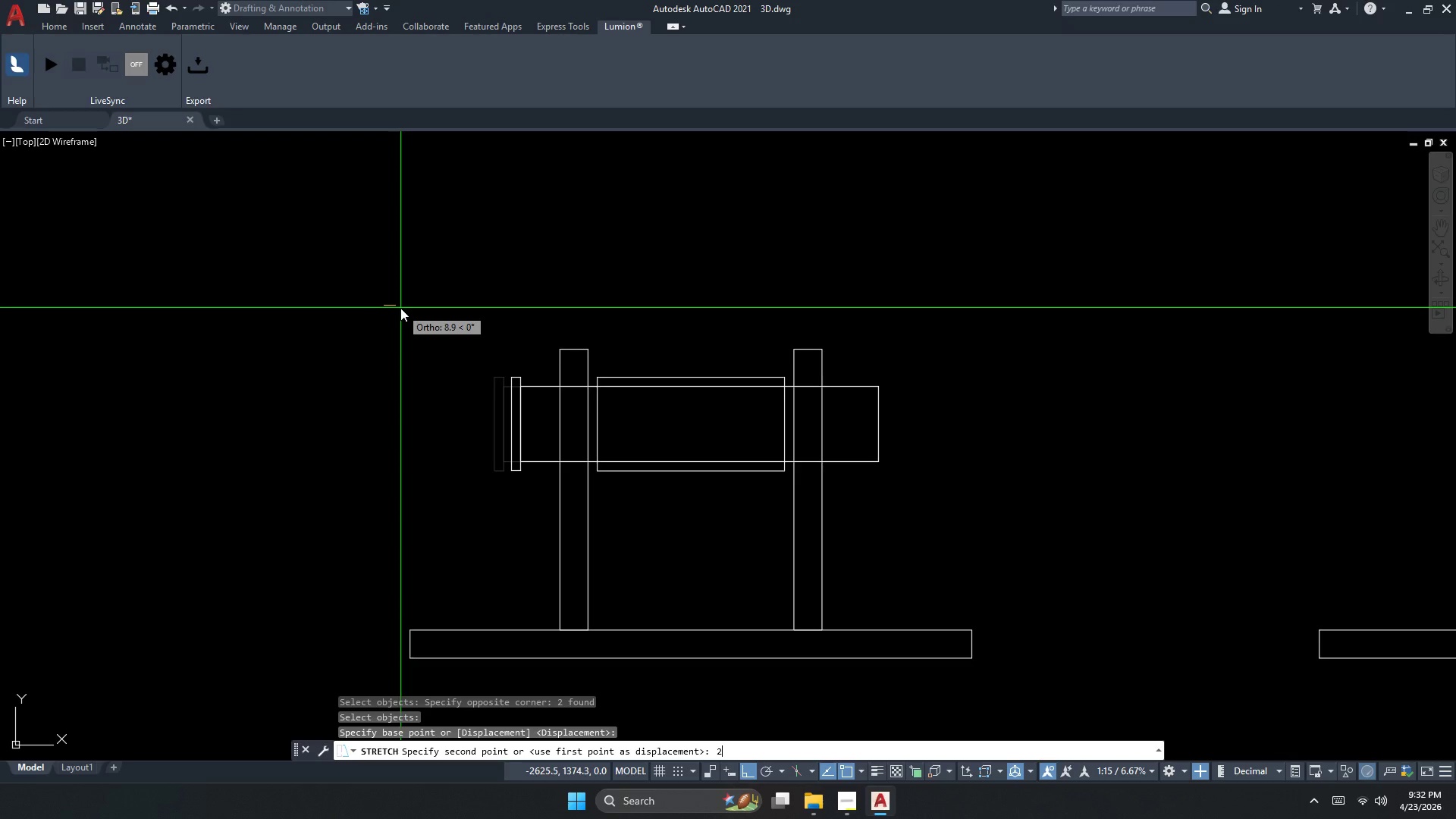 
key(Numpad5)
 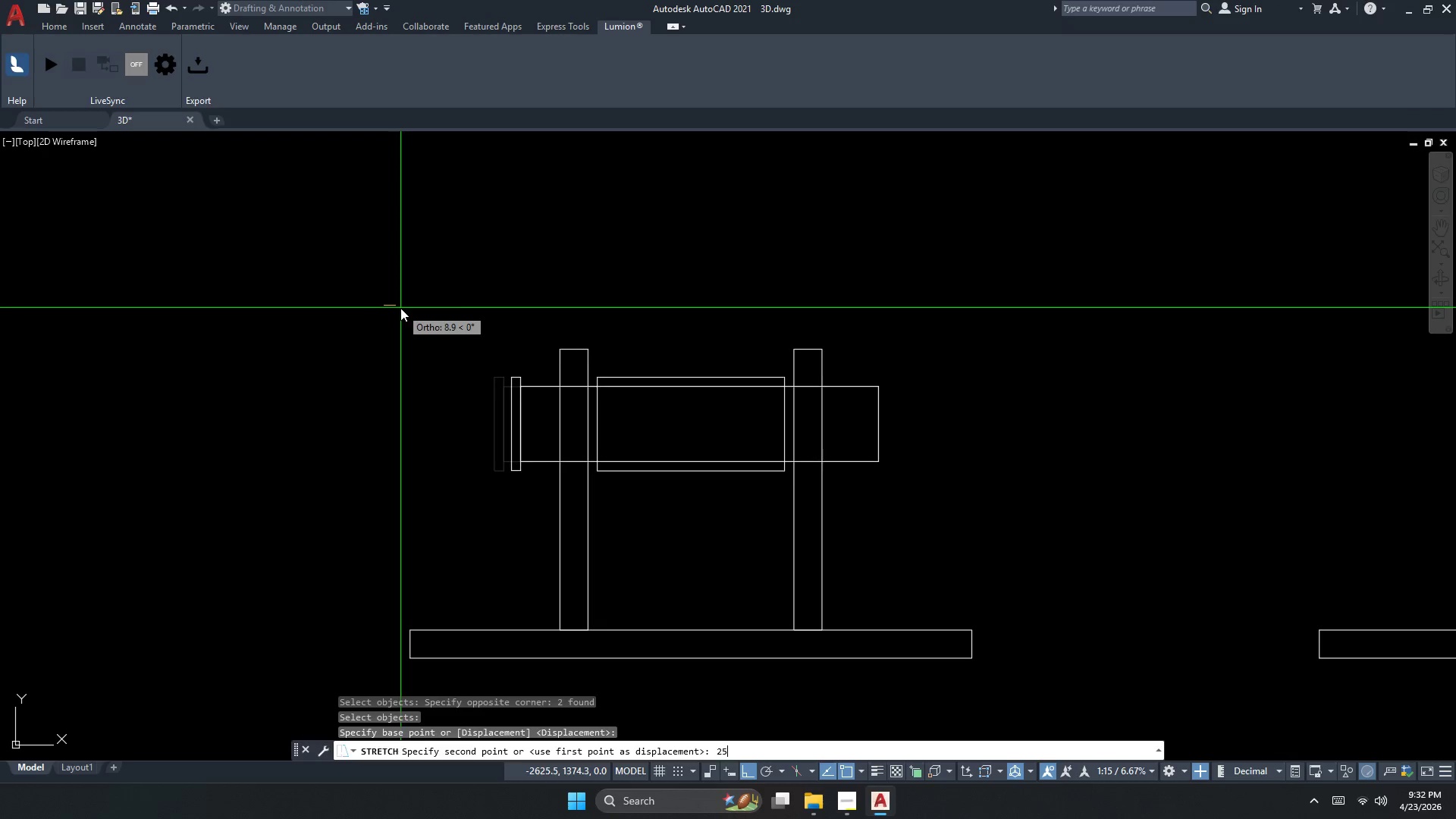 
key(NumpadEnter)
 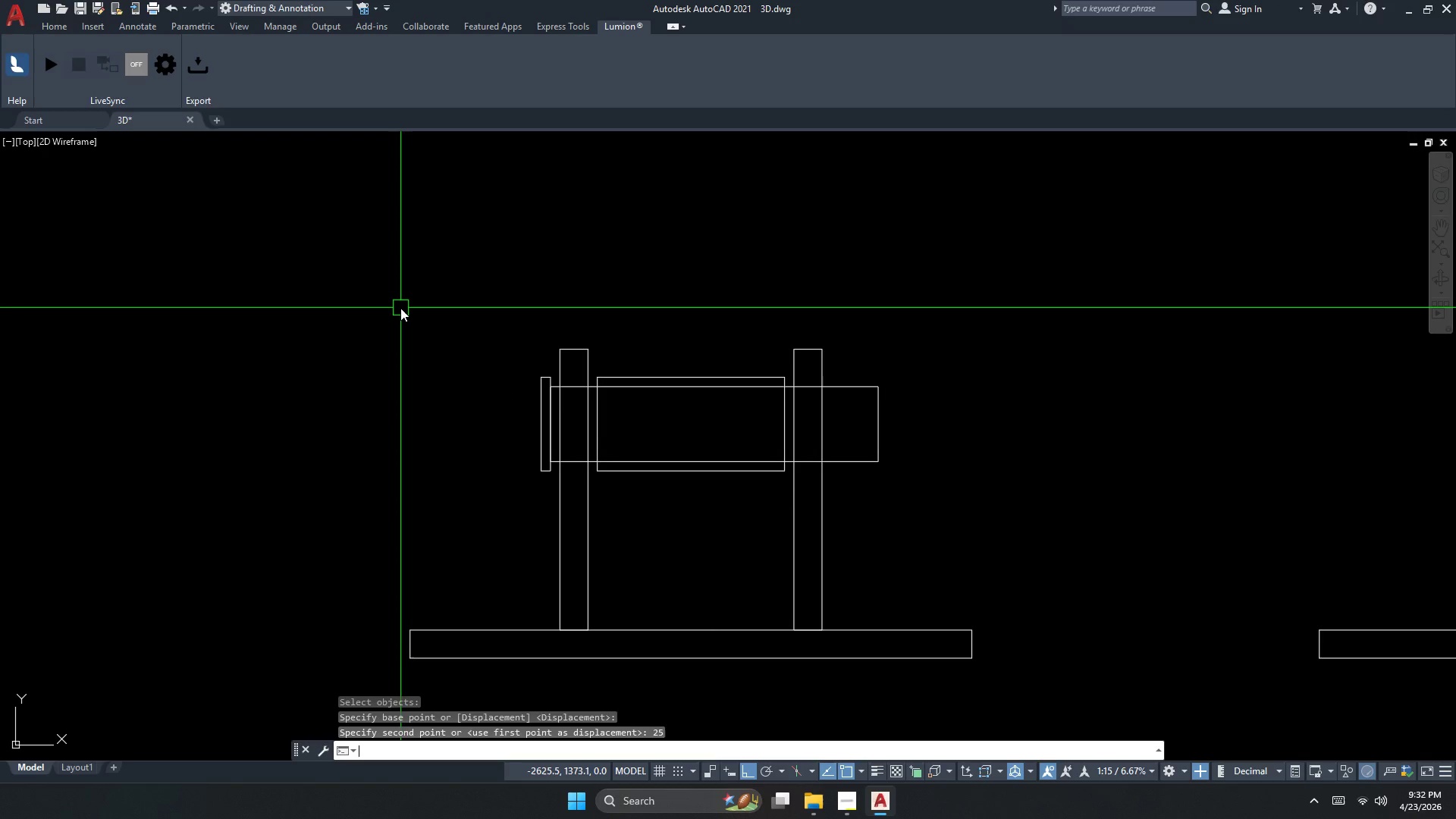 
key(Escape)
 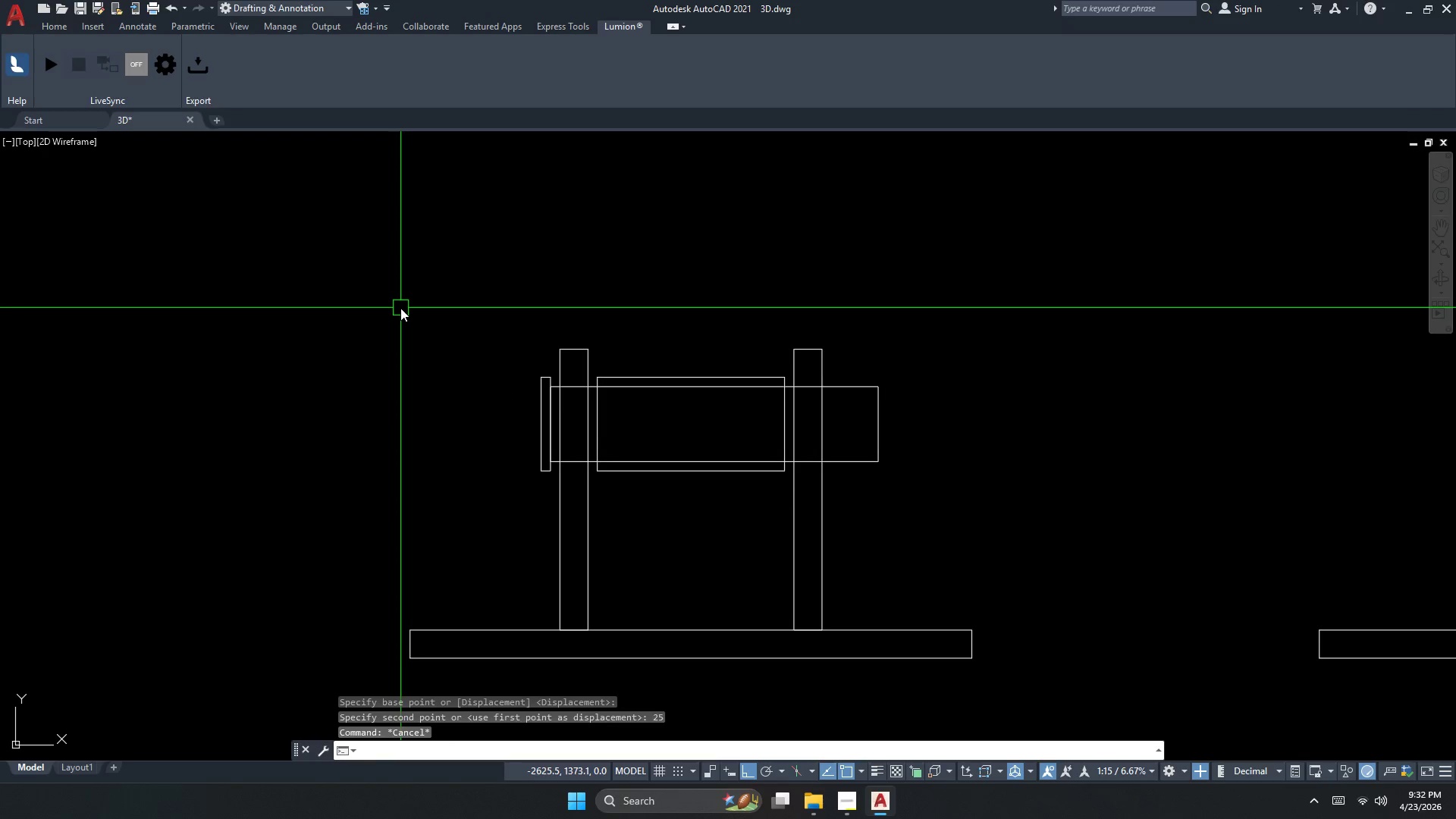 
key(Escape)
 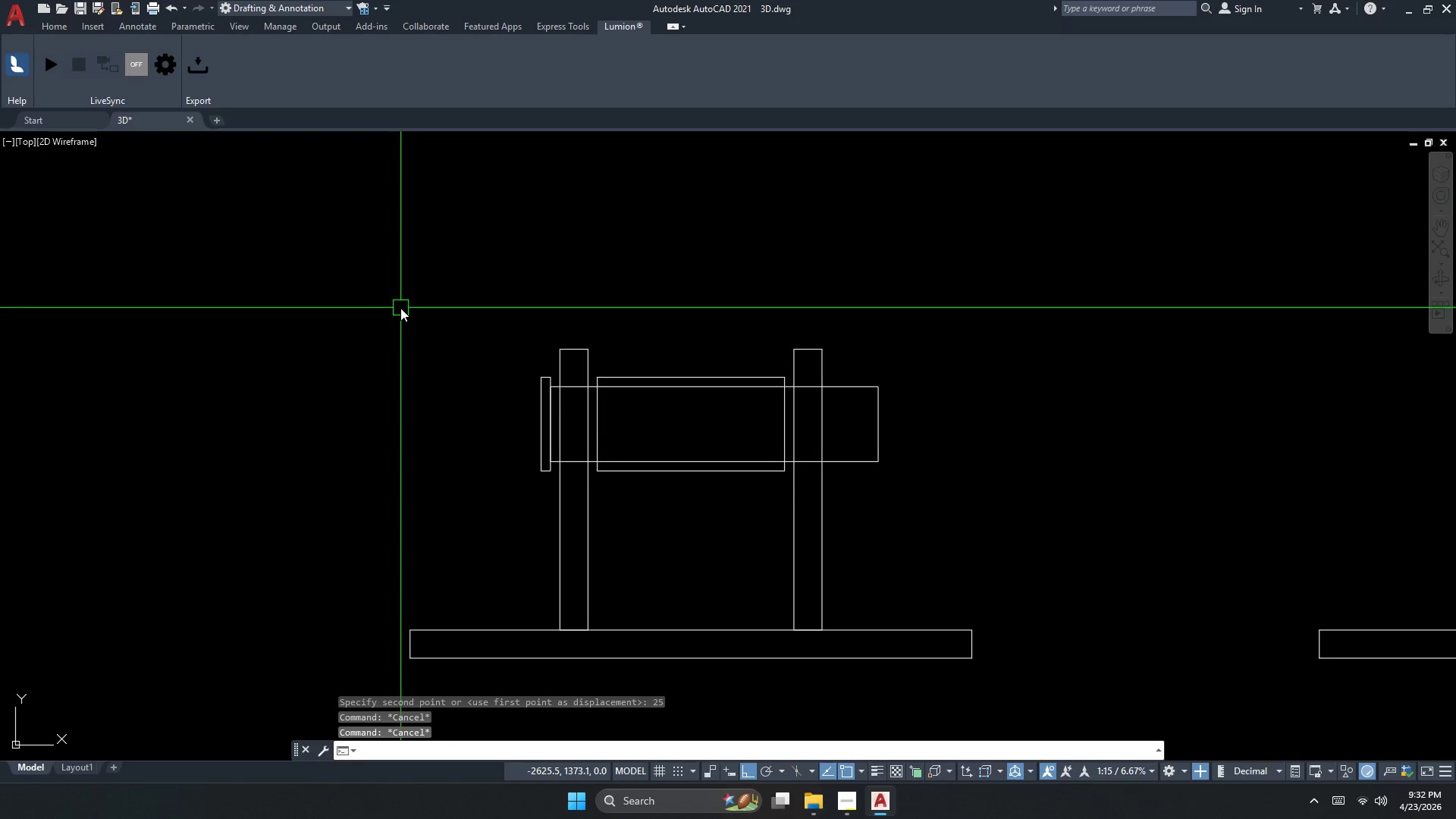 
key(D)
 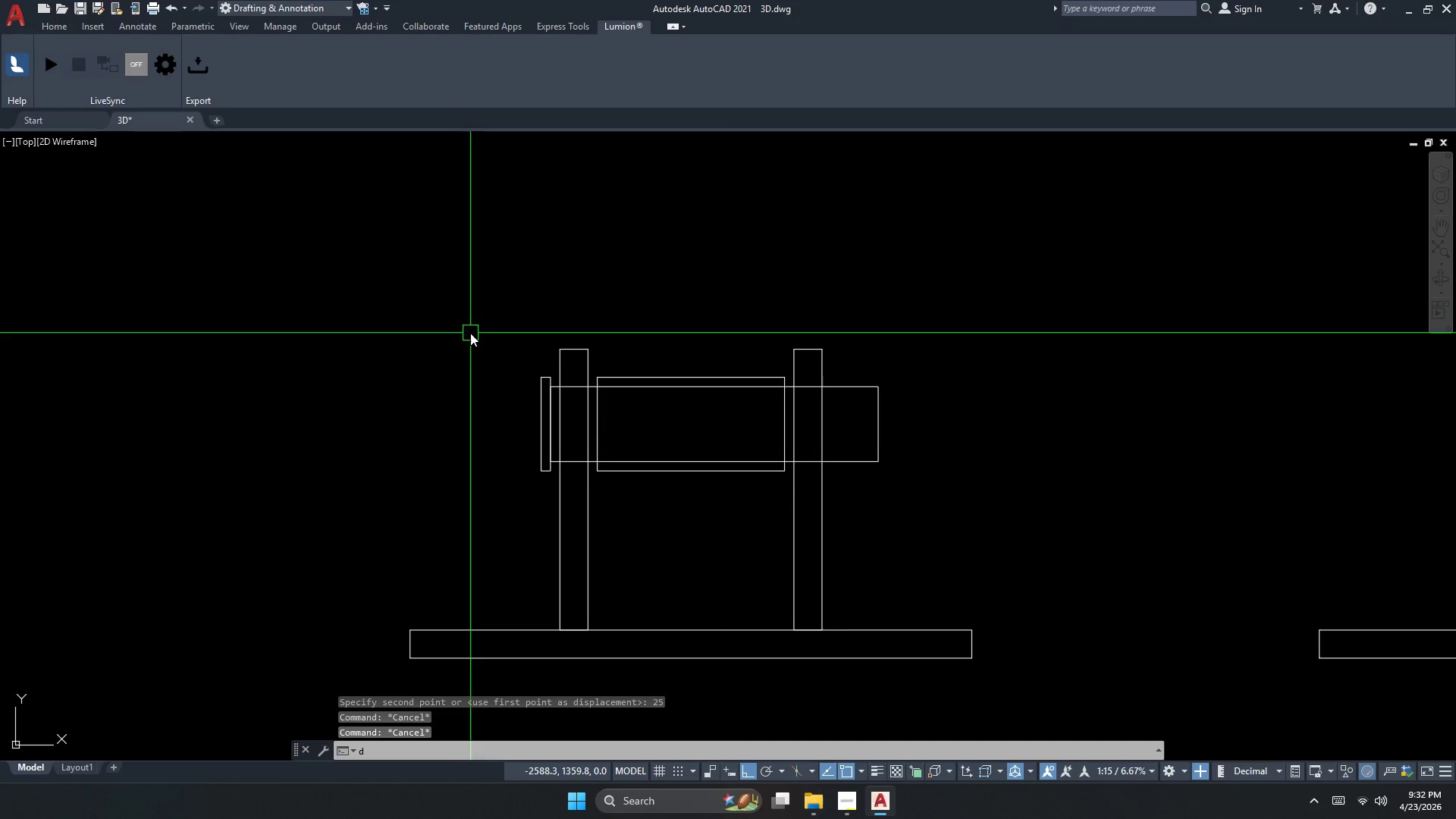 
type(li )
 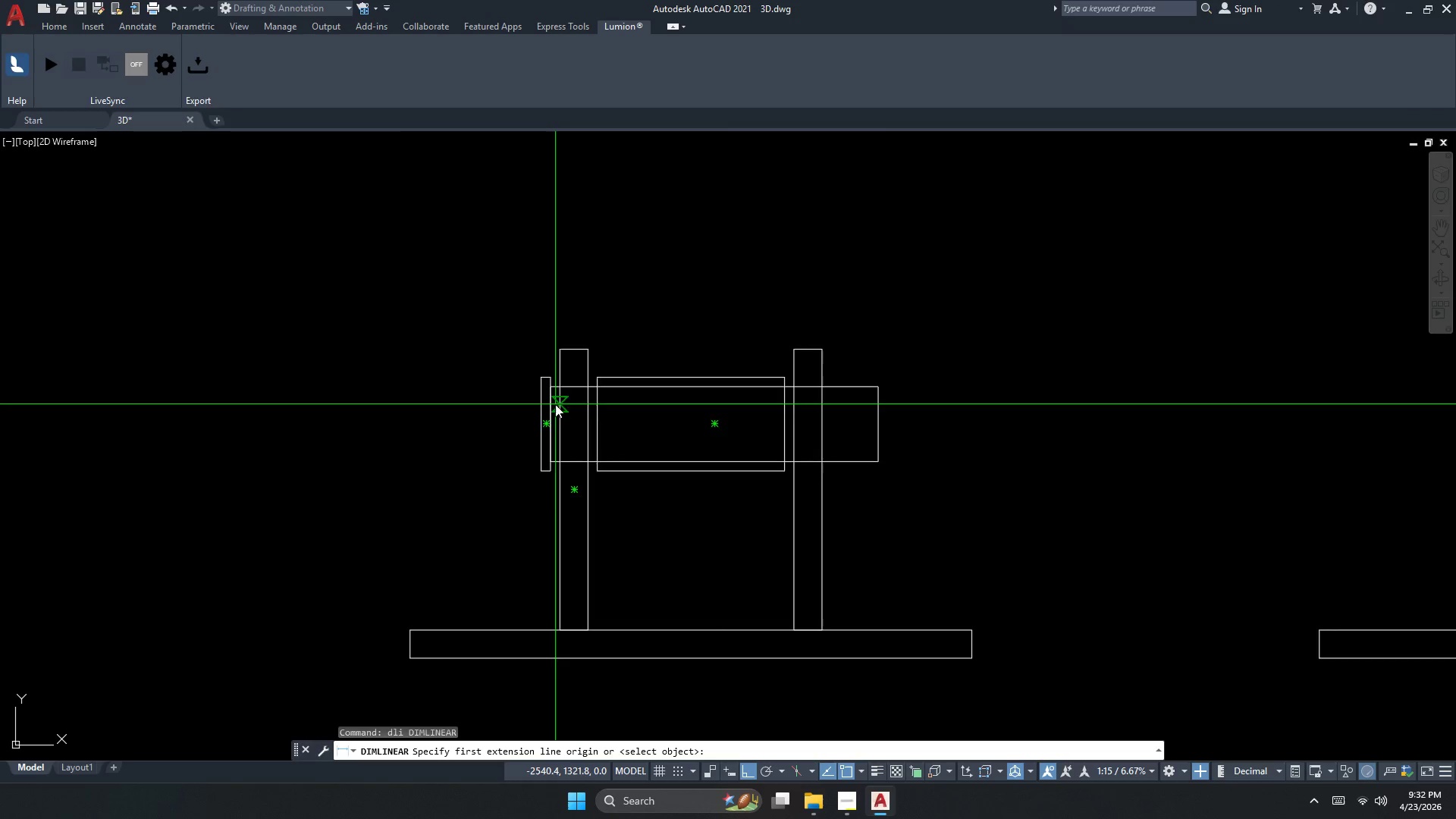 
left_click([560, 400])
 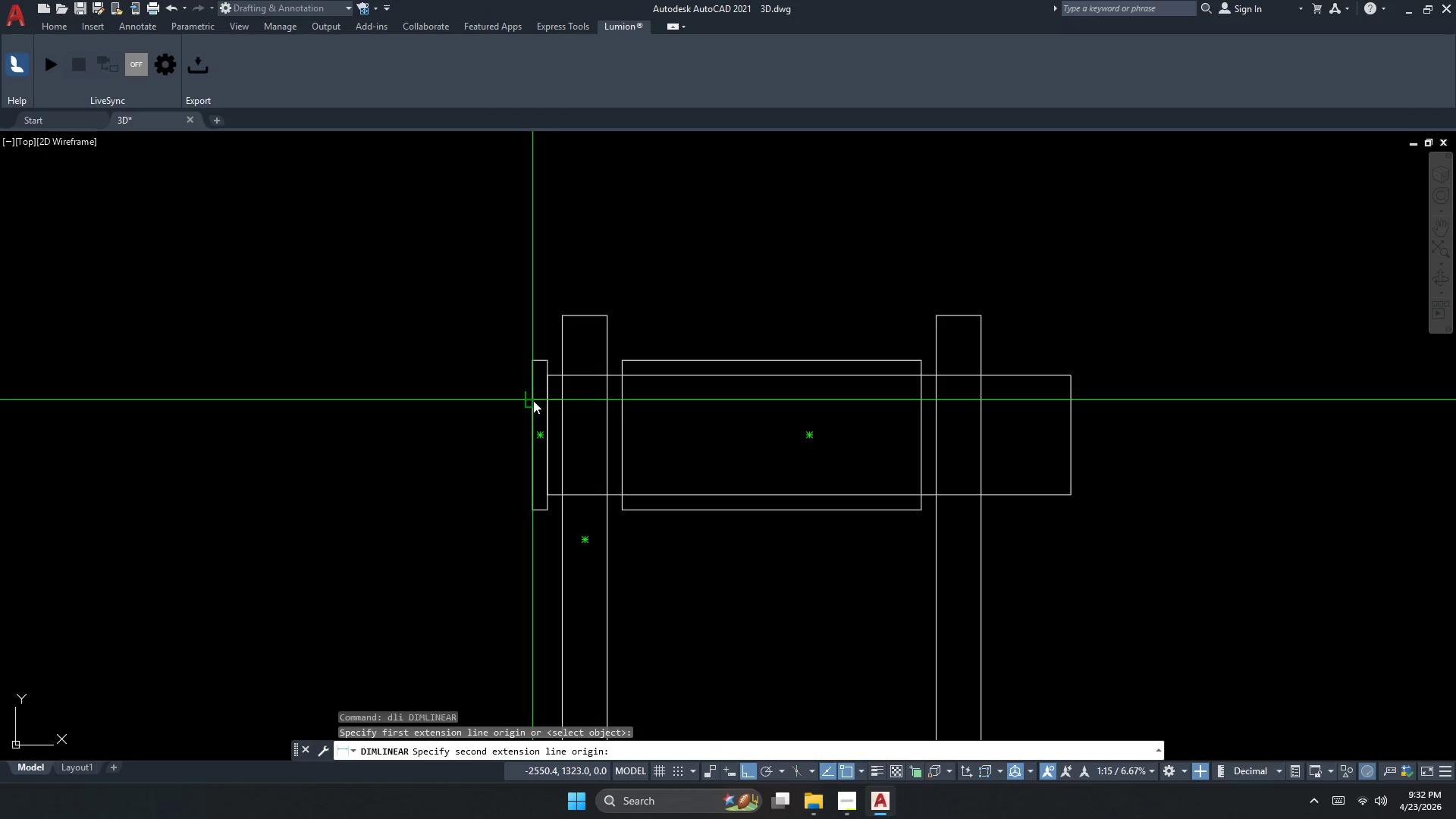 
scroll: coordinate [555, 404], scroll_direction: up, amount: 1.0
 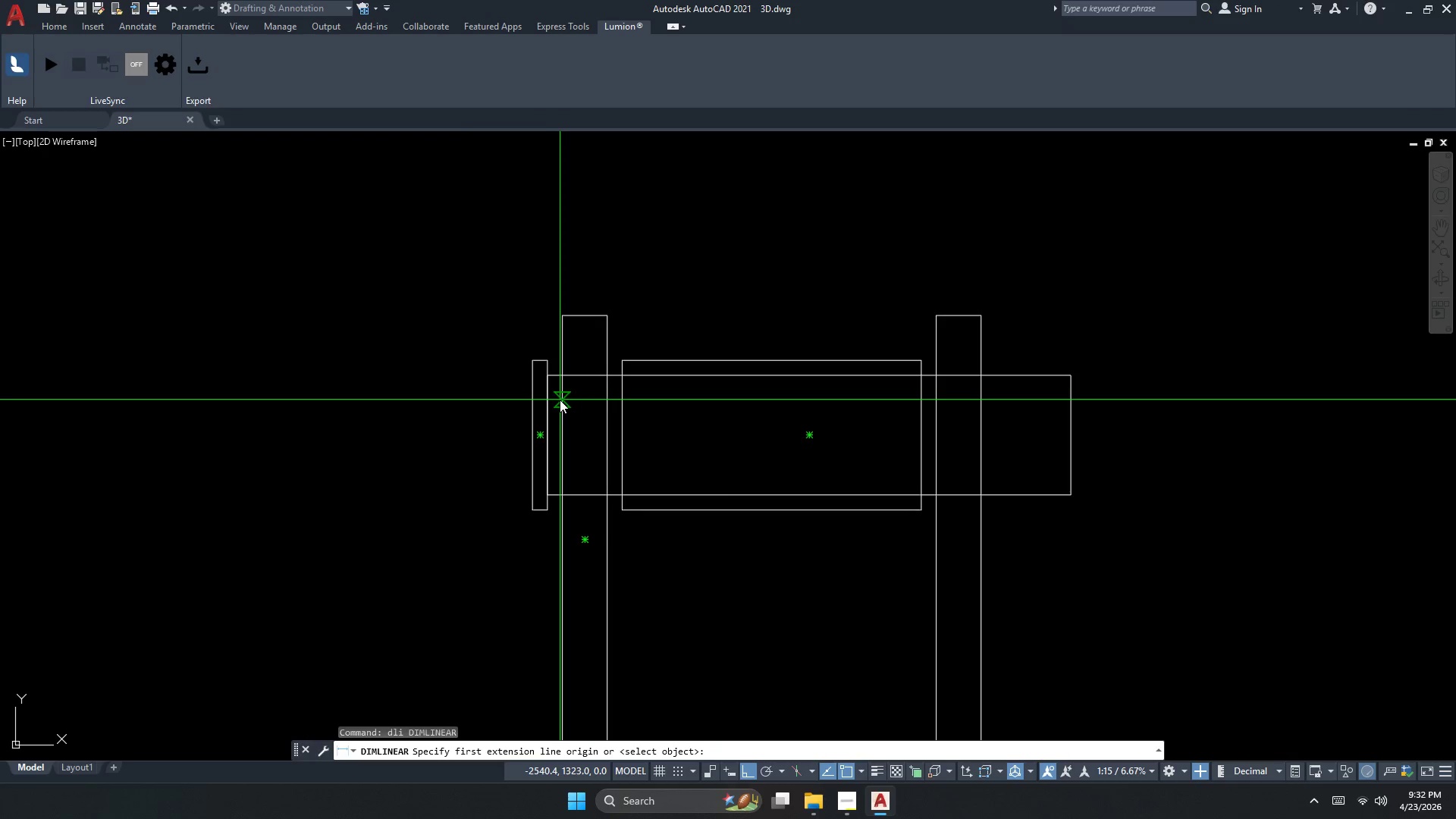 
double_click([532, 399])
 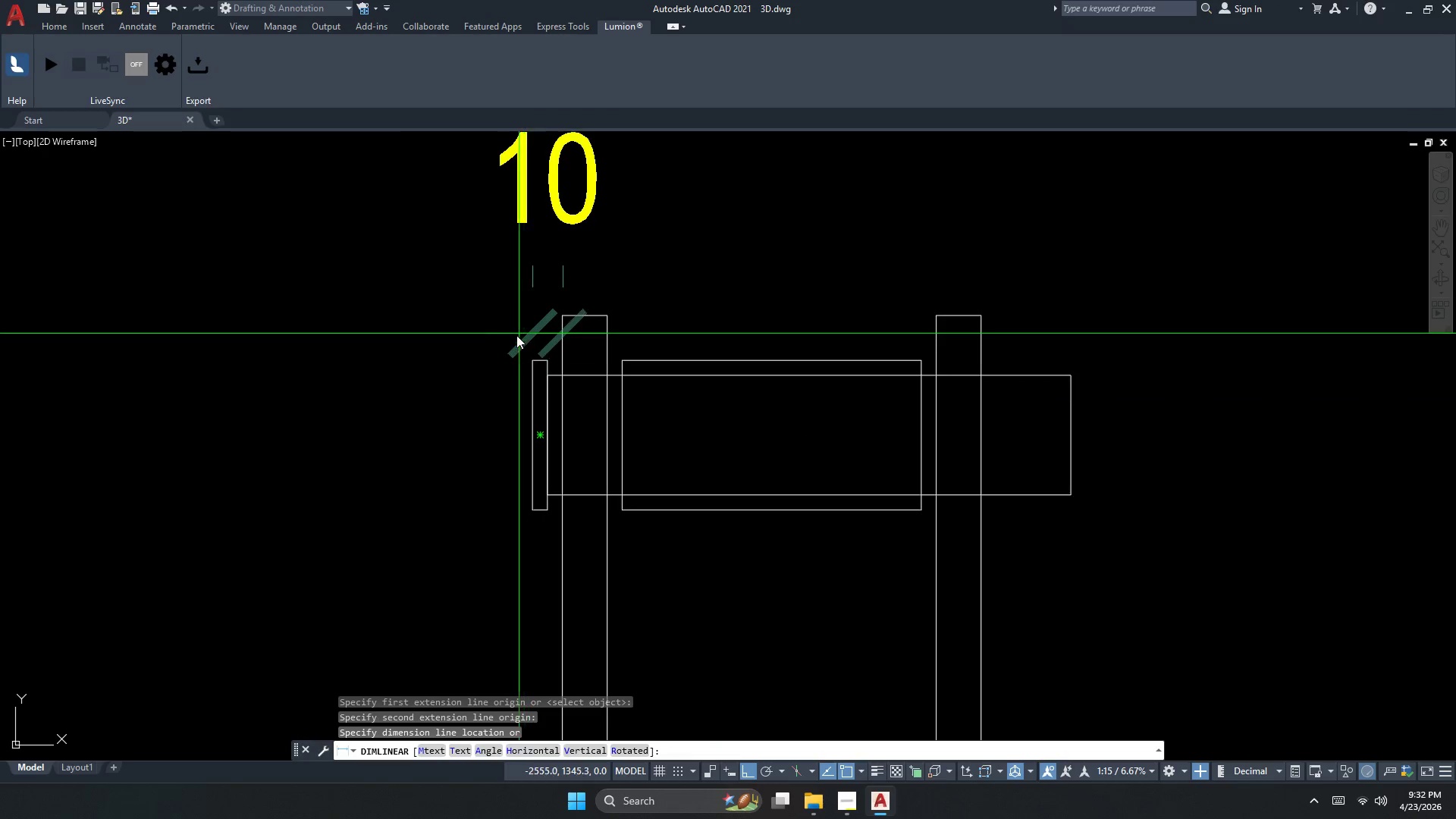 
key(Escape)
 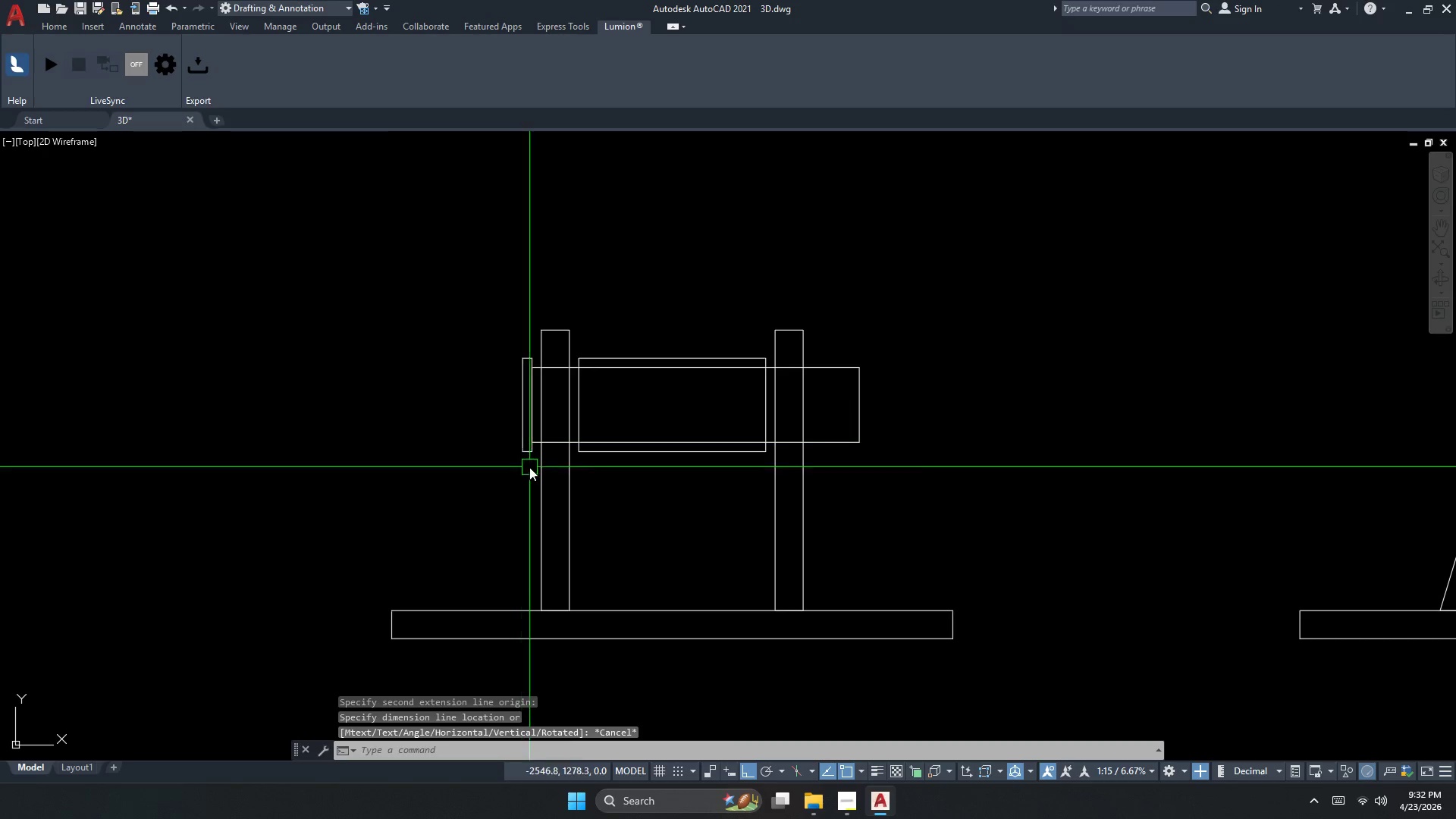 
scroll: coordinate [505, 354], scroll_direction: down, amount: 1.0
 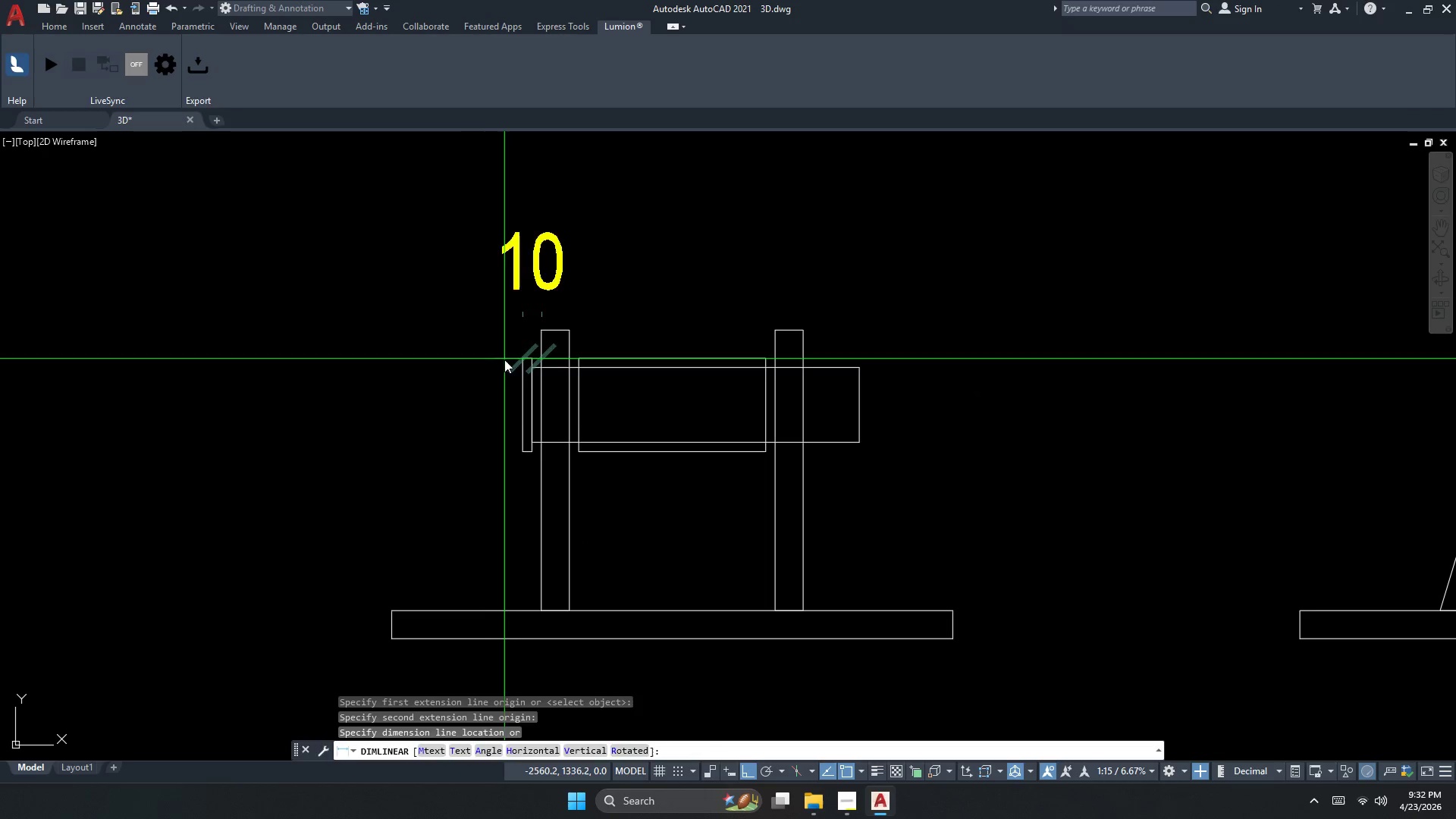 
key(S)
 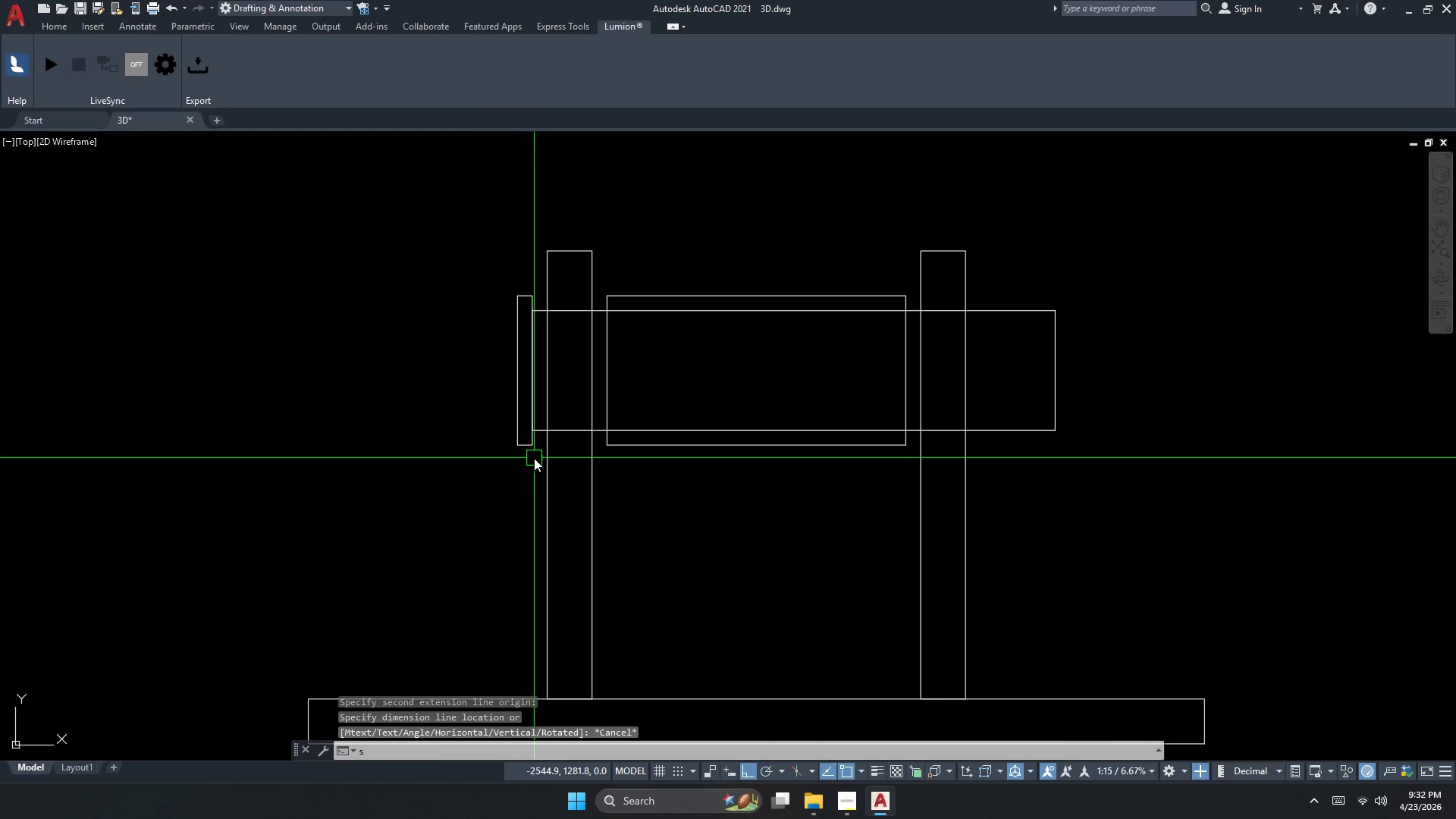 
key(Space)
 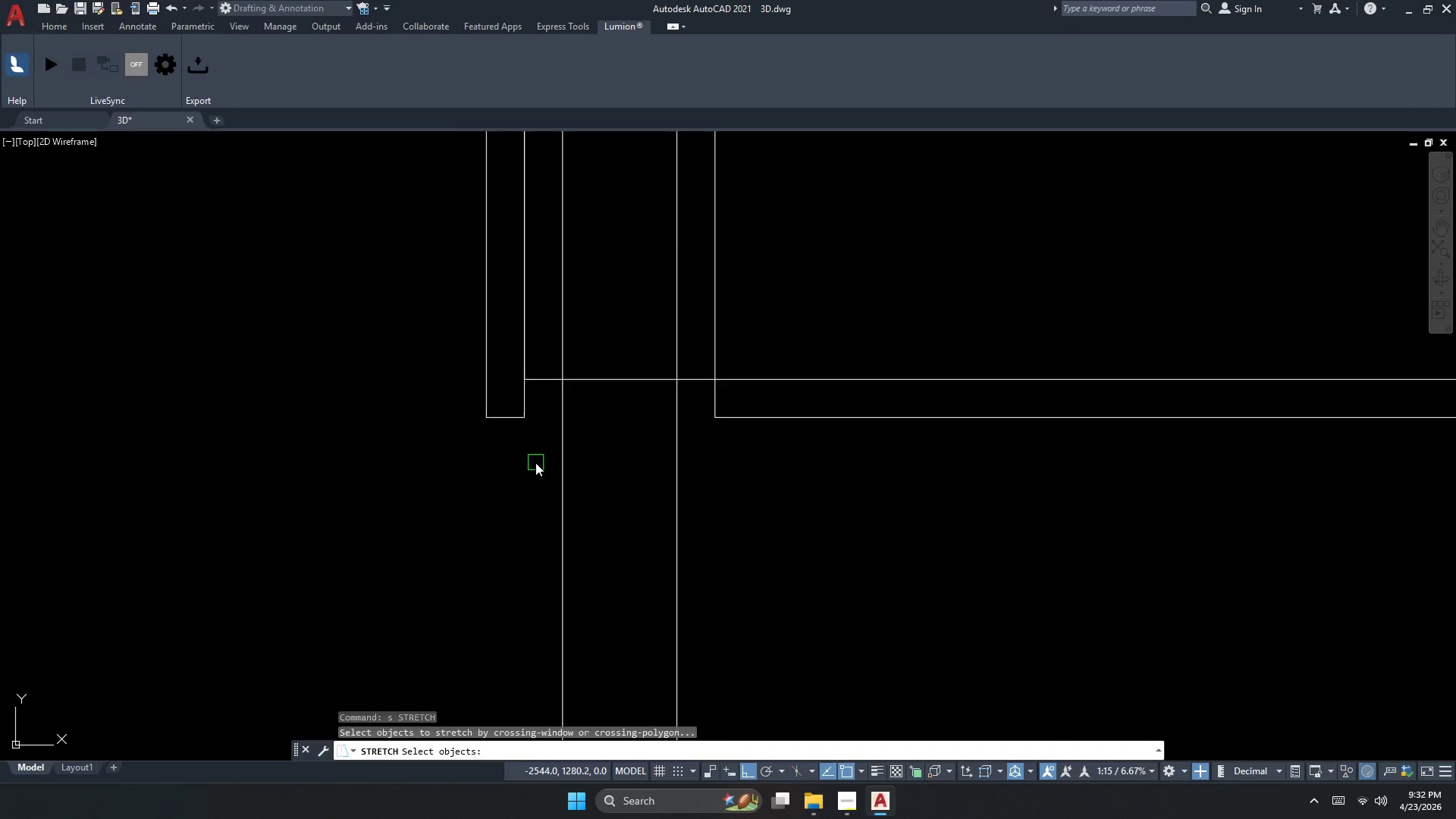 
left_click_drag(start_coordinate=[535, 463], to_coordinate=[535, 457])
 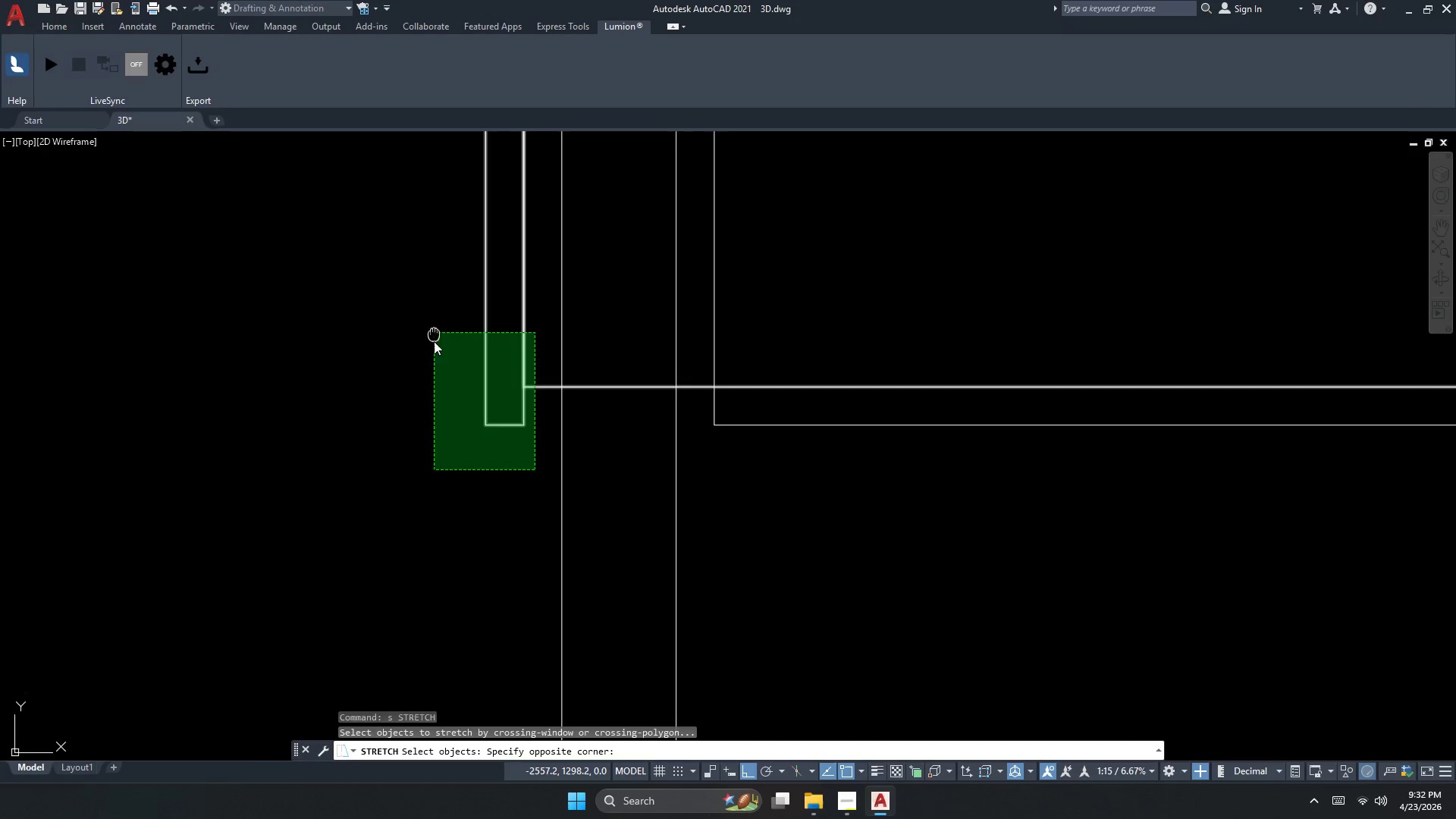 
scroll: coordinate [535, 463], scroll_direction: up, amount: 3.0
 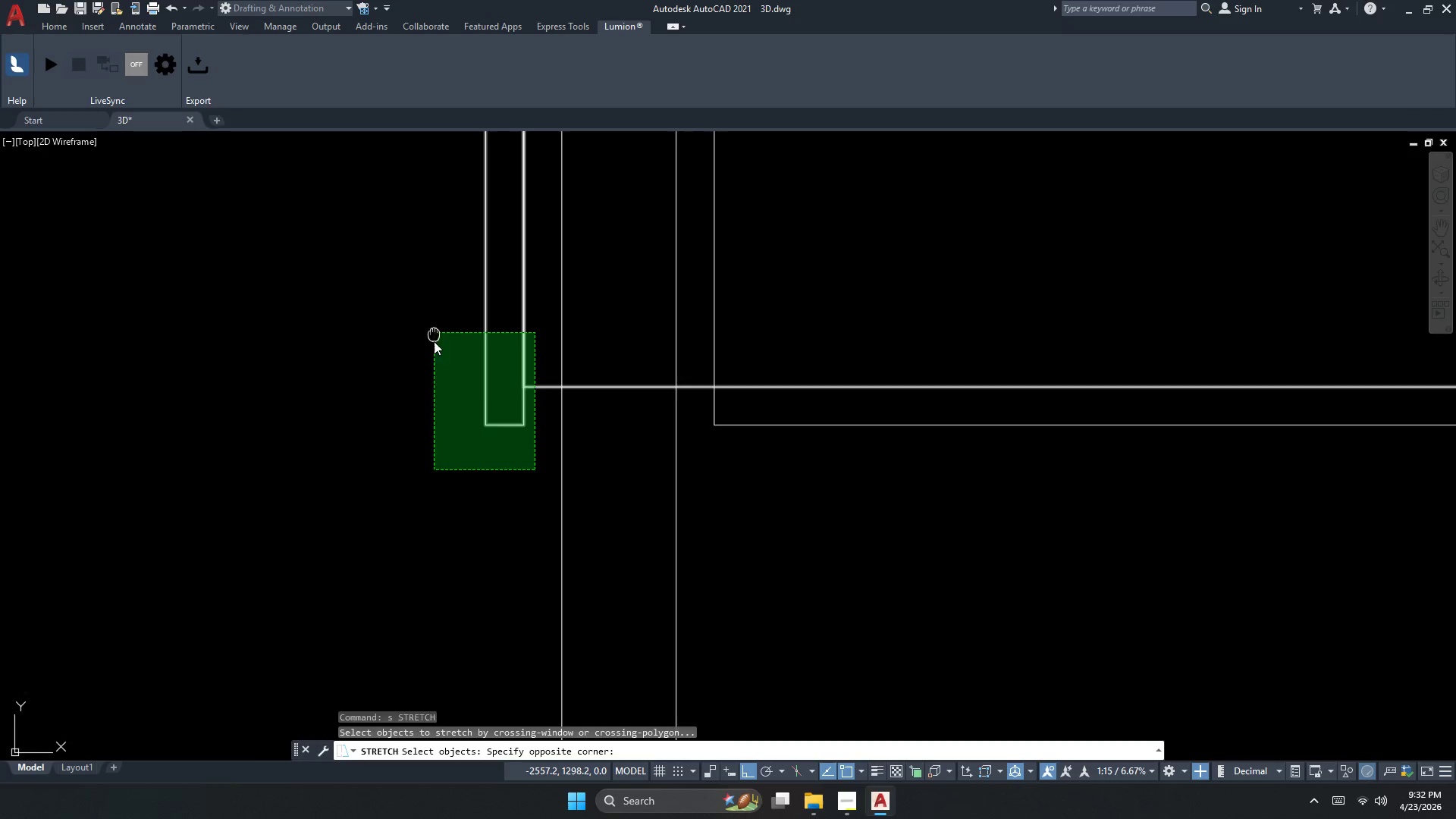 
left_click([397, 249])
 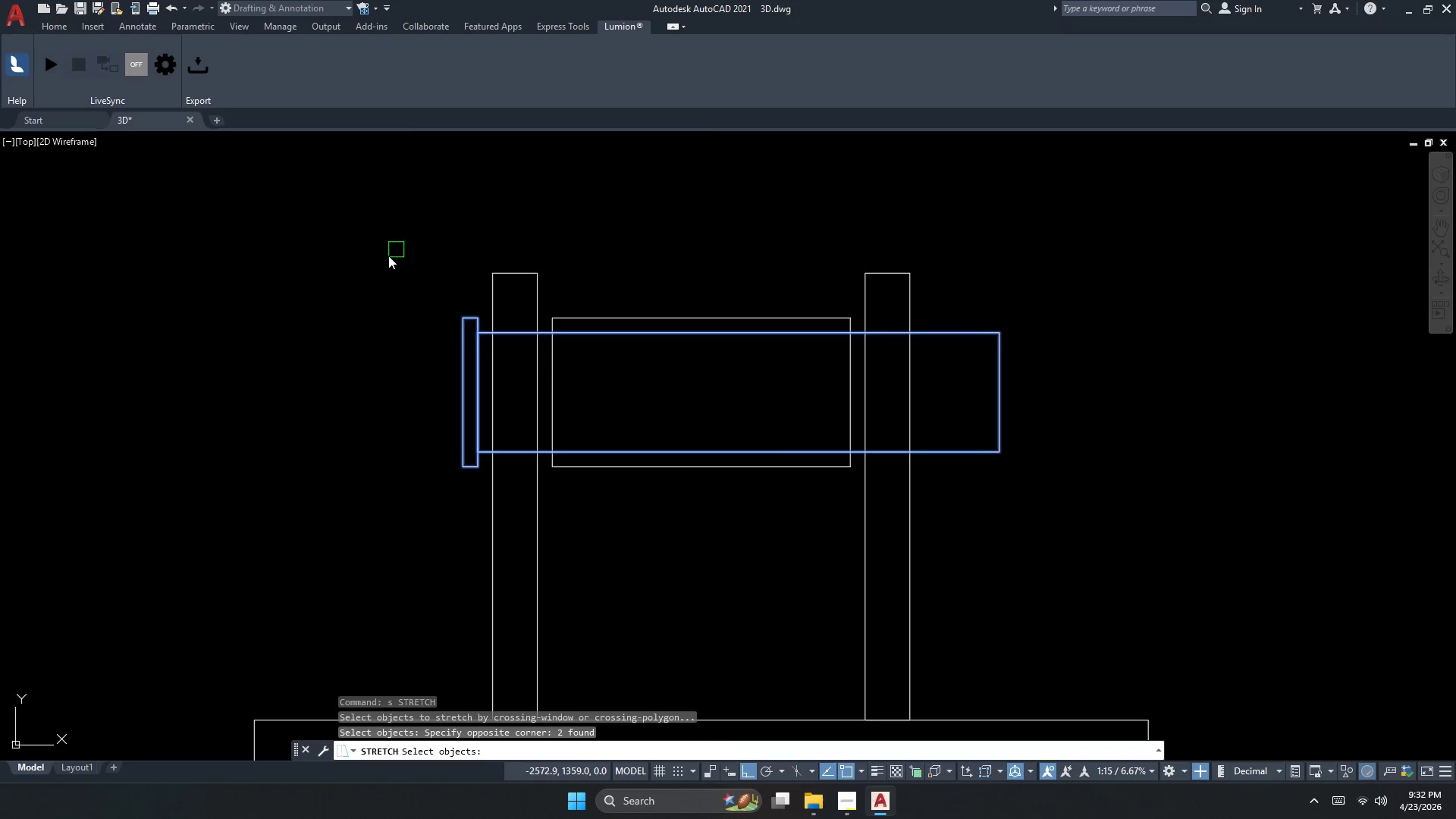 
key(Space)
 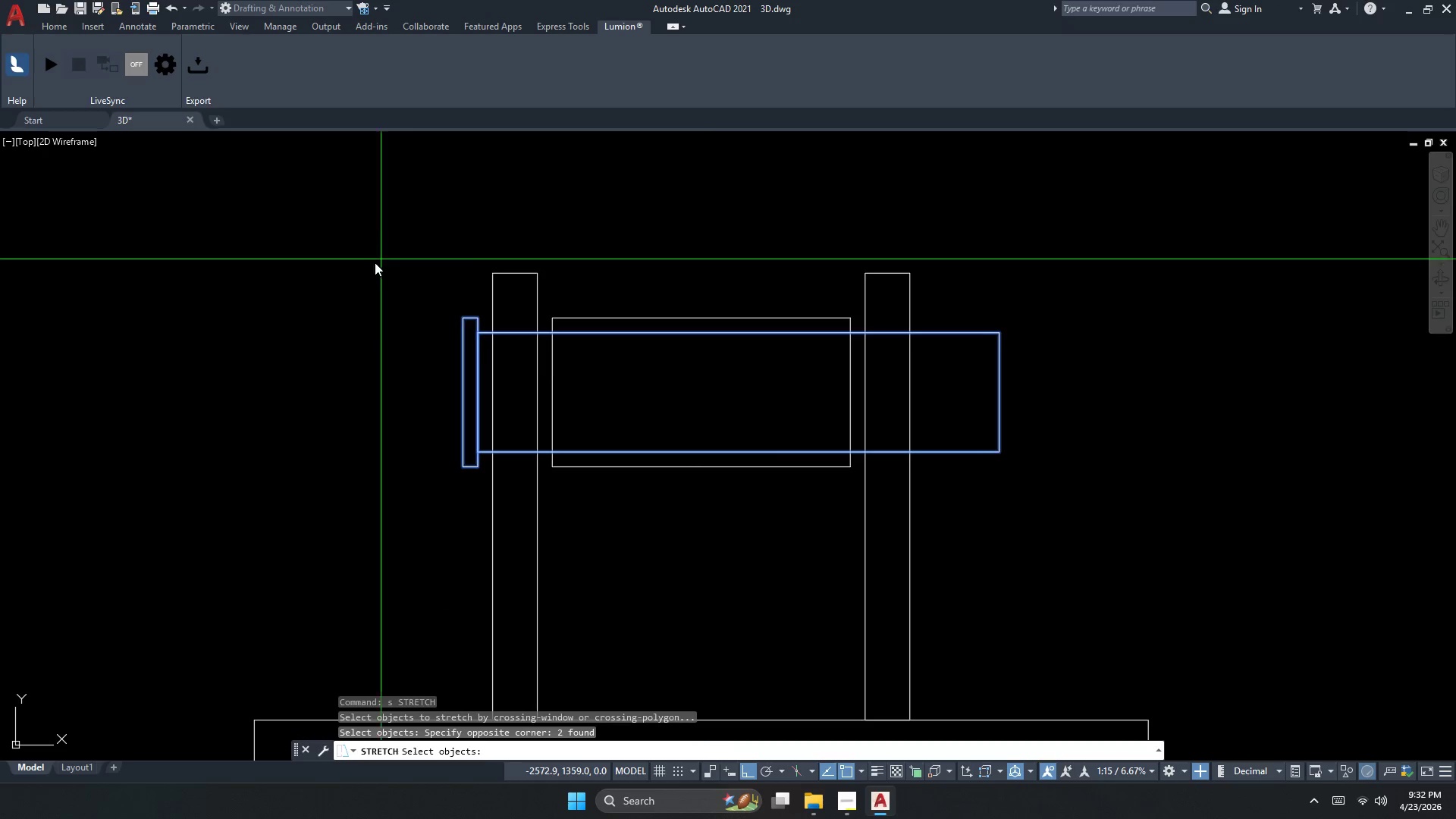 
scroll: coordinate [442, 431], scroll_direction: down, amount: 2.0
 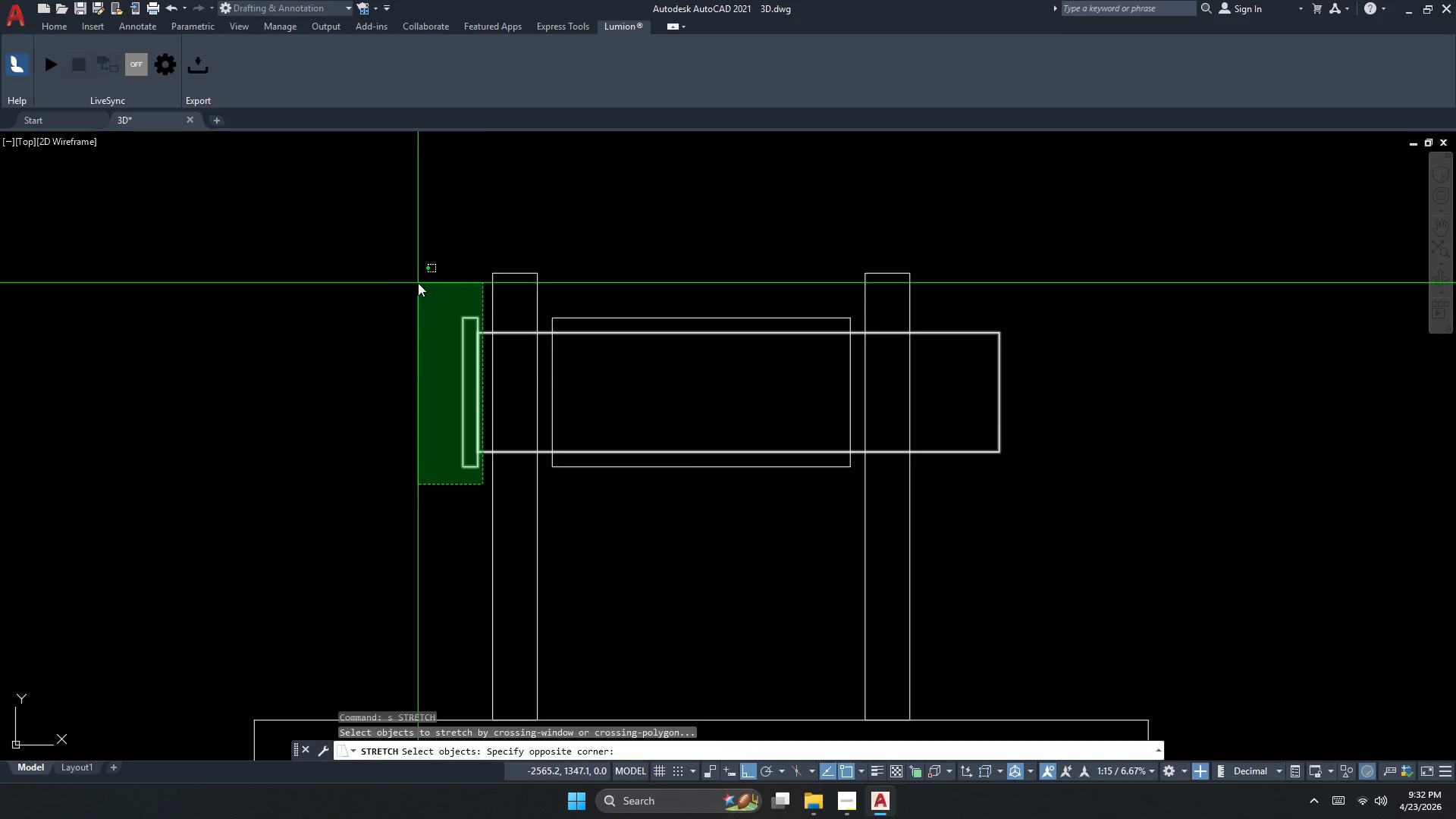 
left_click_drag(start_coordinate=[373, 263], to_coordinate=[367, 266])
 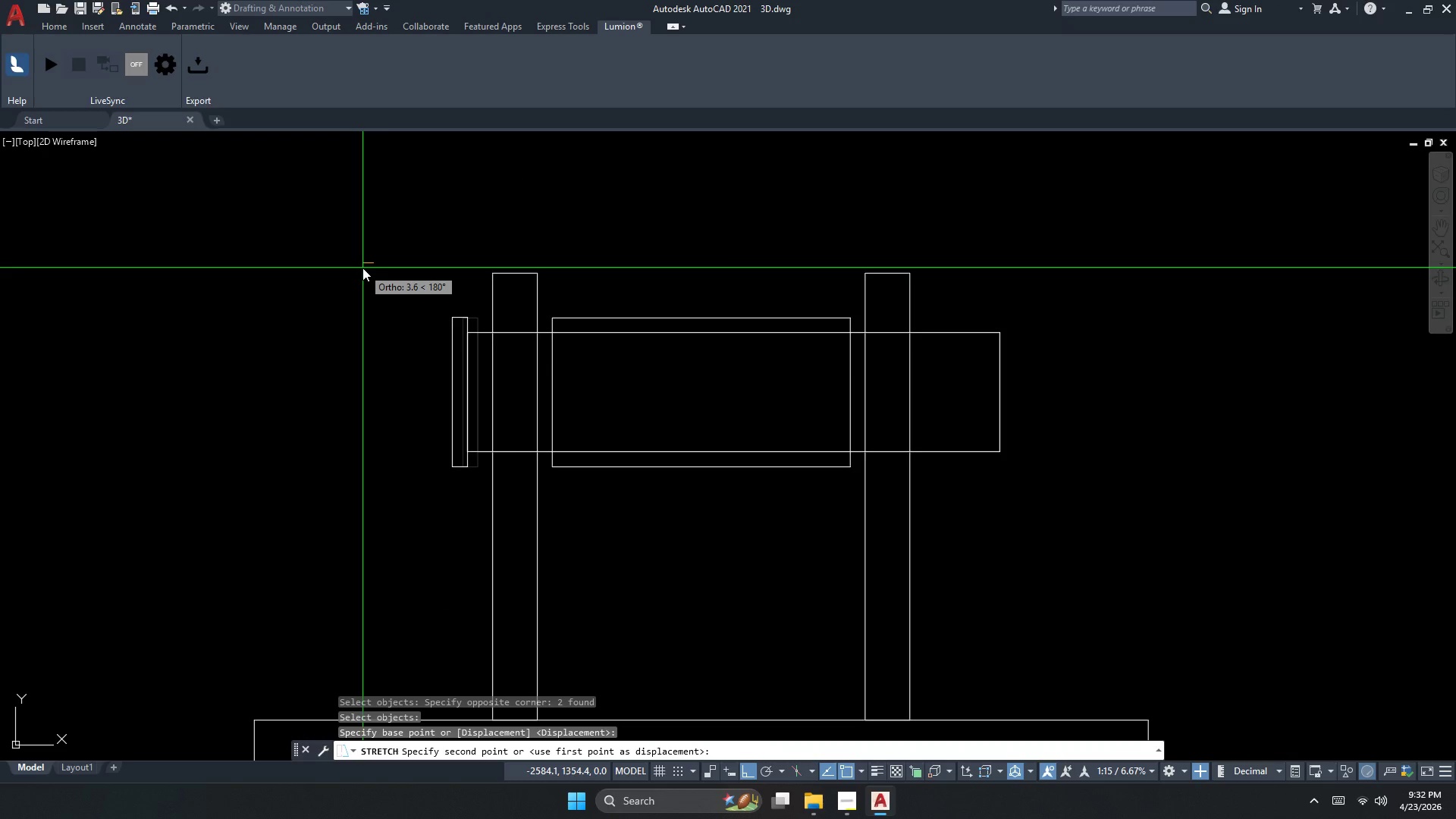 
key(Numpad1)
 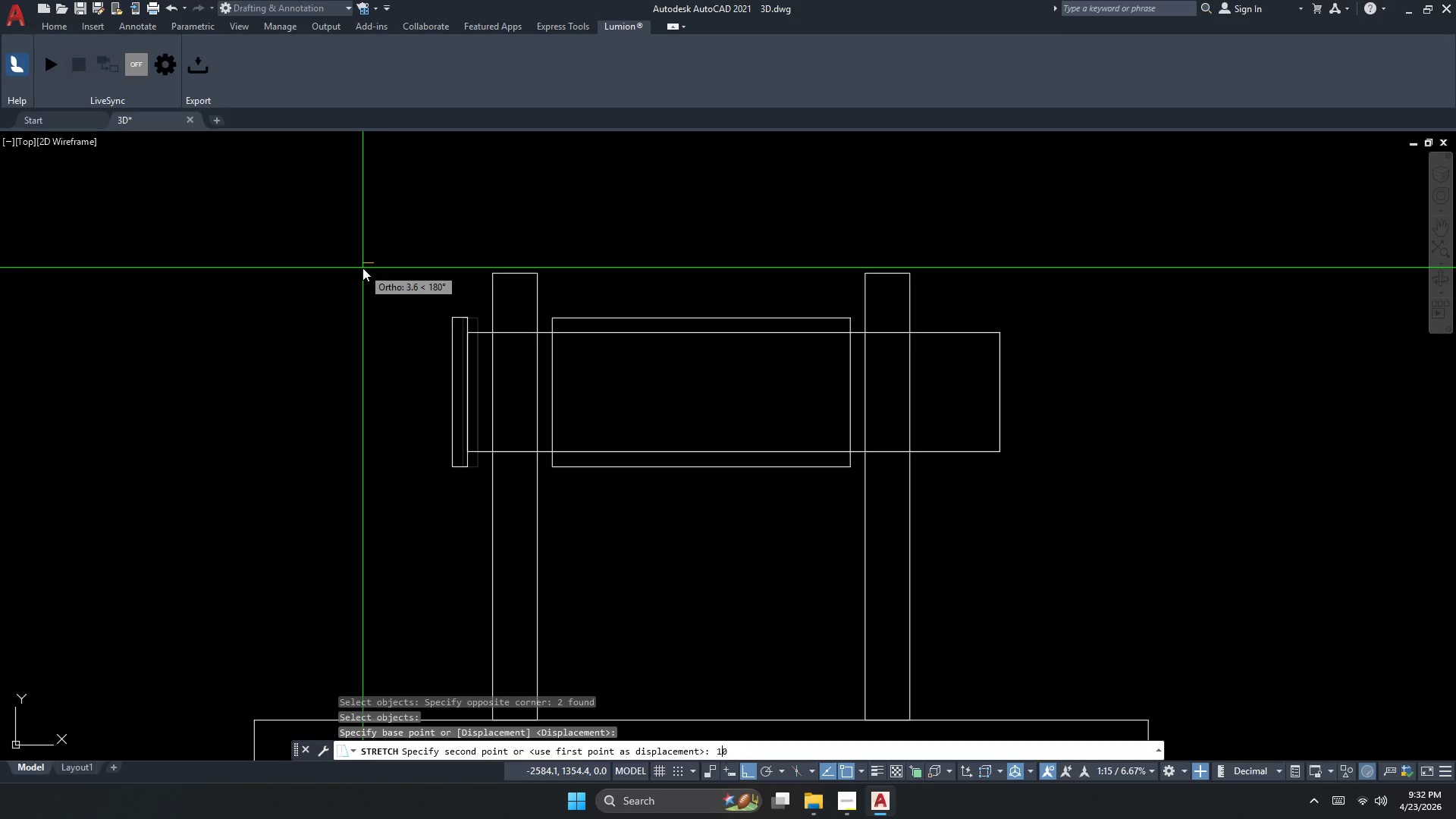 
key(Numpad0)
 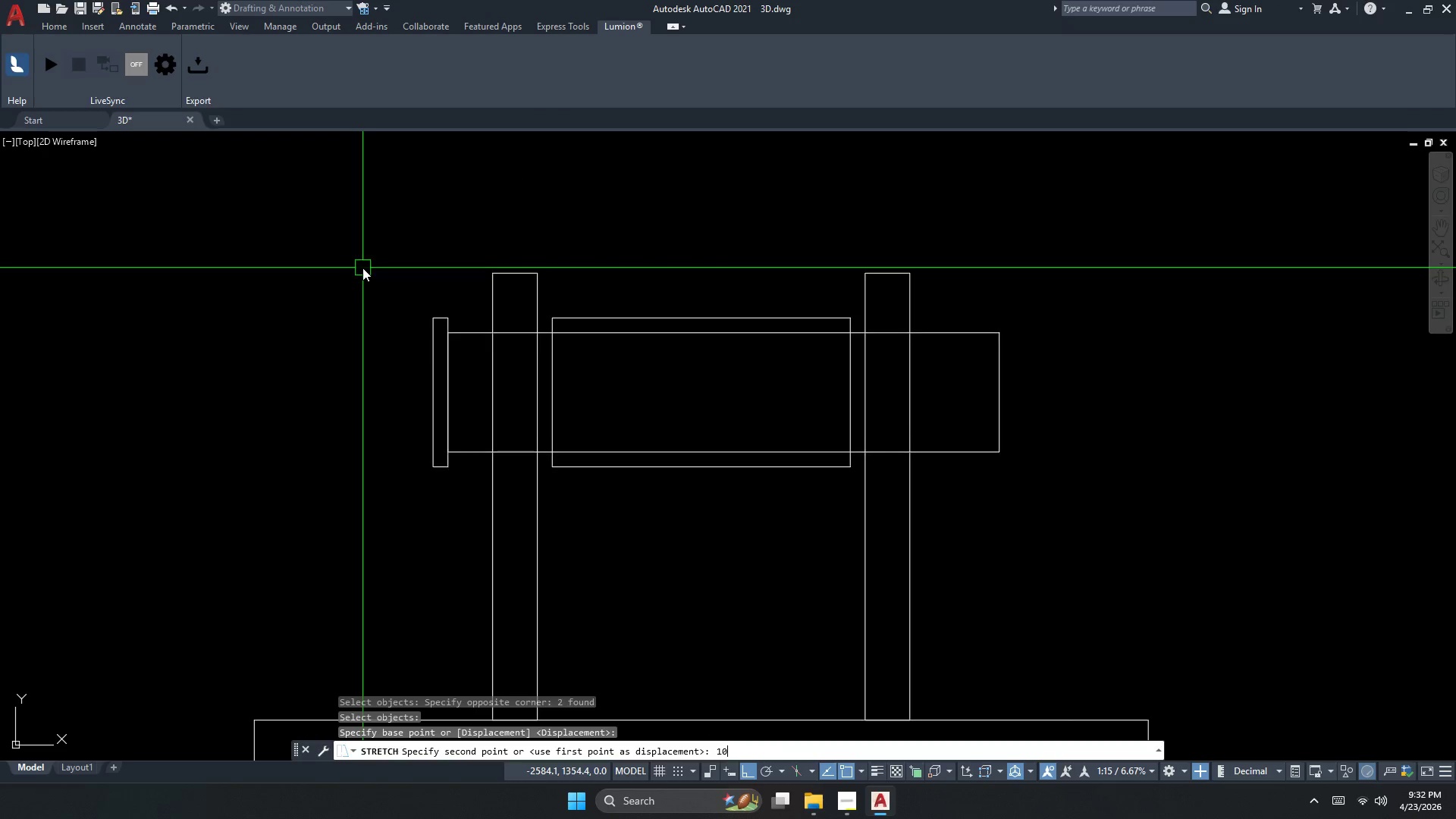 
key(NumpadEnter)
 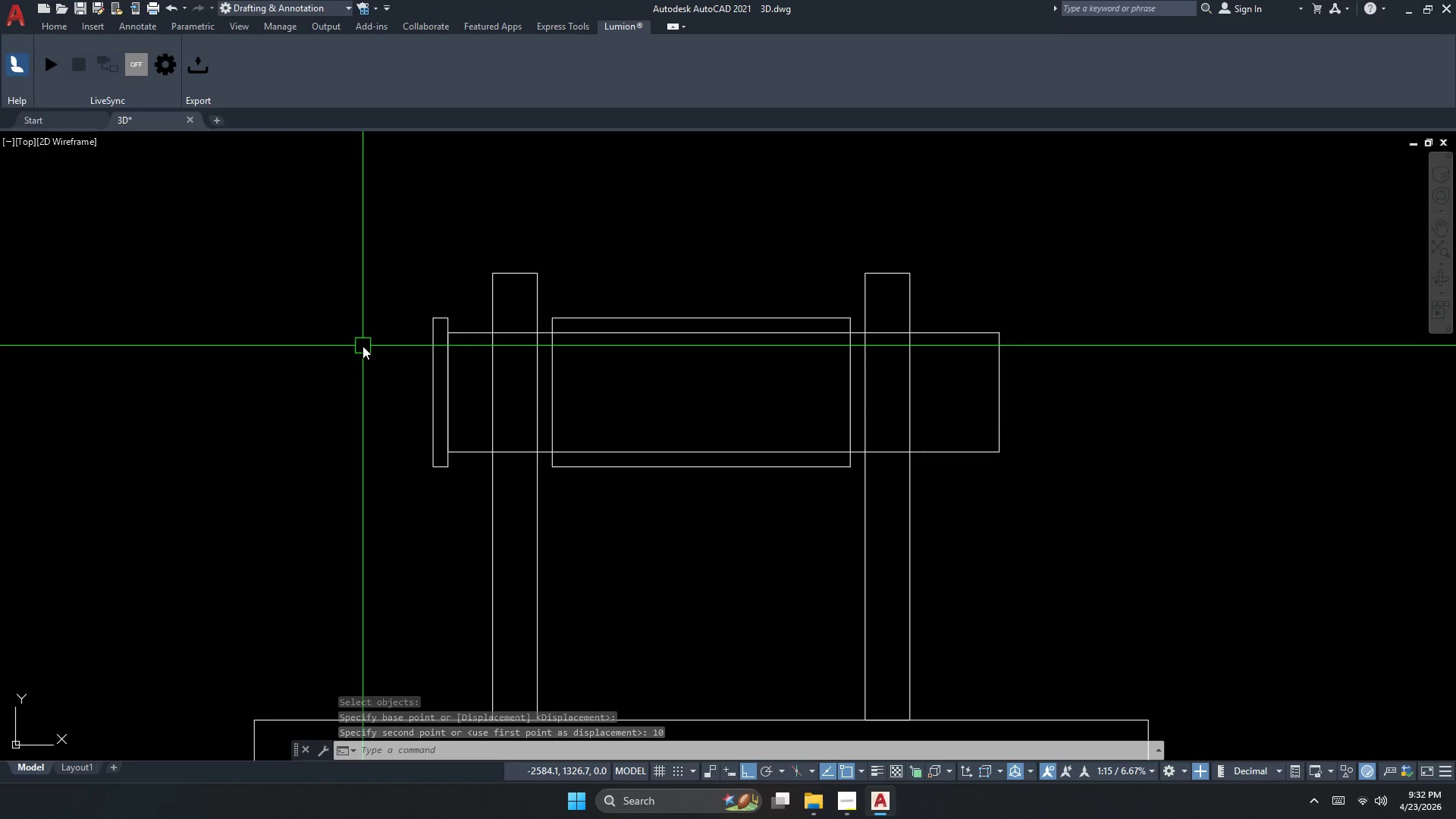 
wait(6.41)
 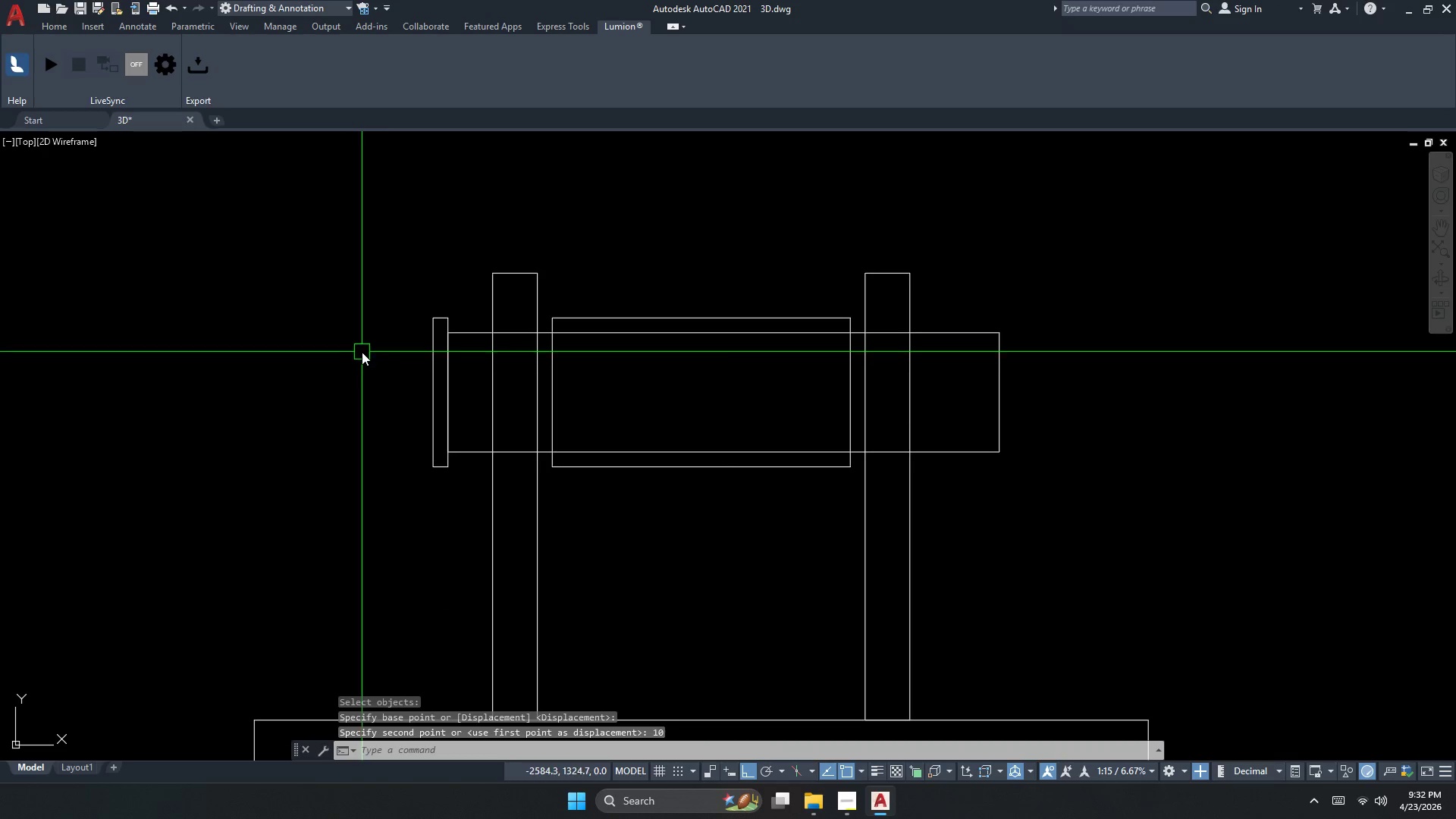 
scroll: coordinate [579, 454], scroll_direction: none, amount: 0.0
 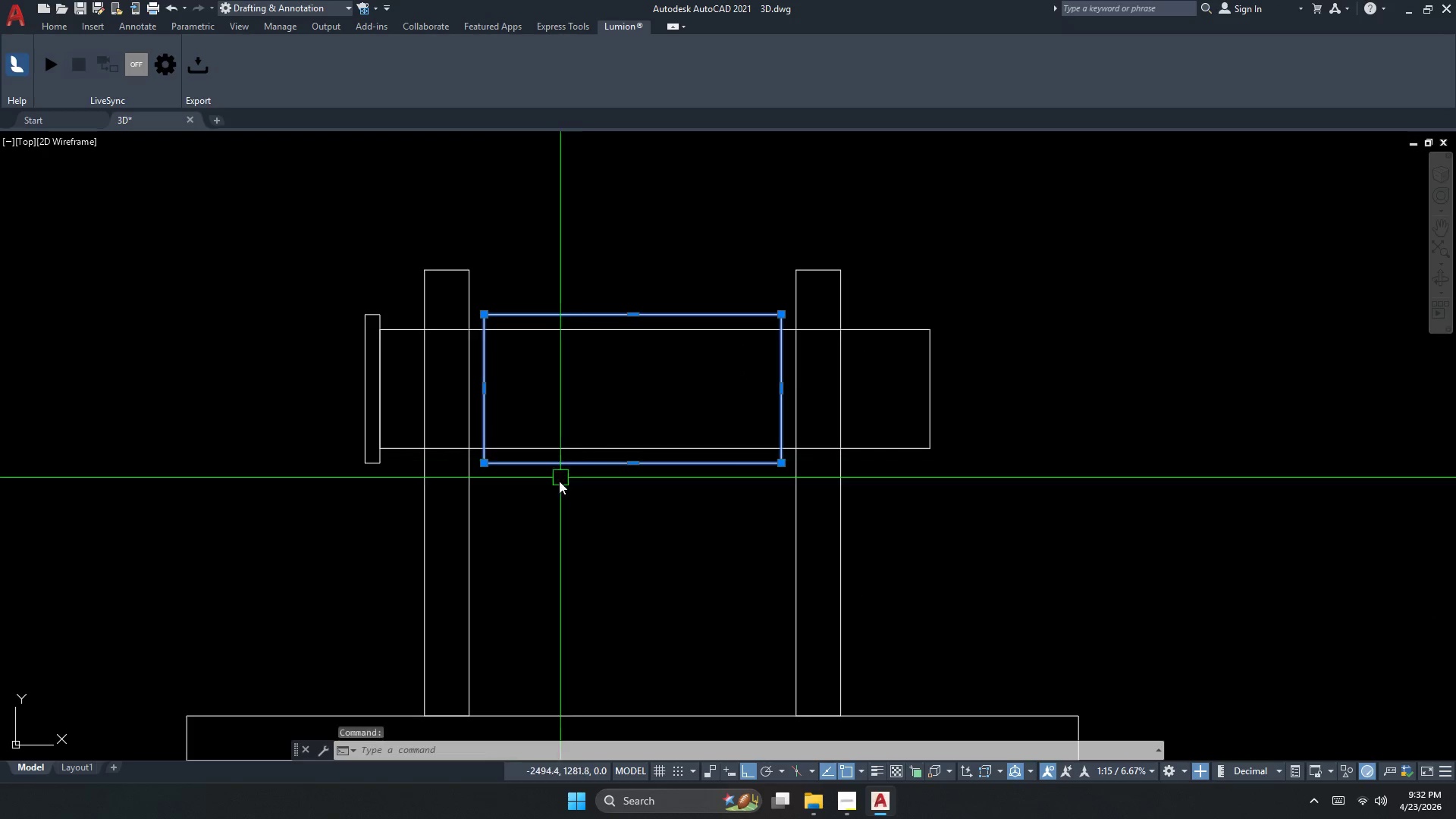 
key(Escape)
type(re )
 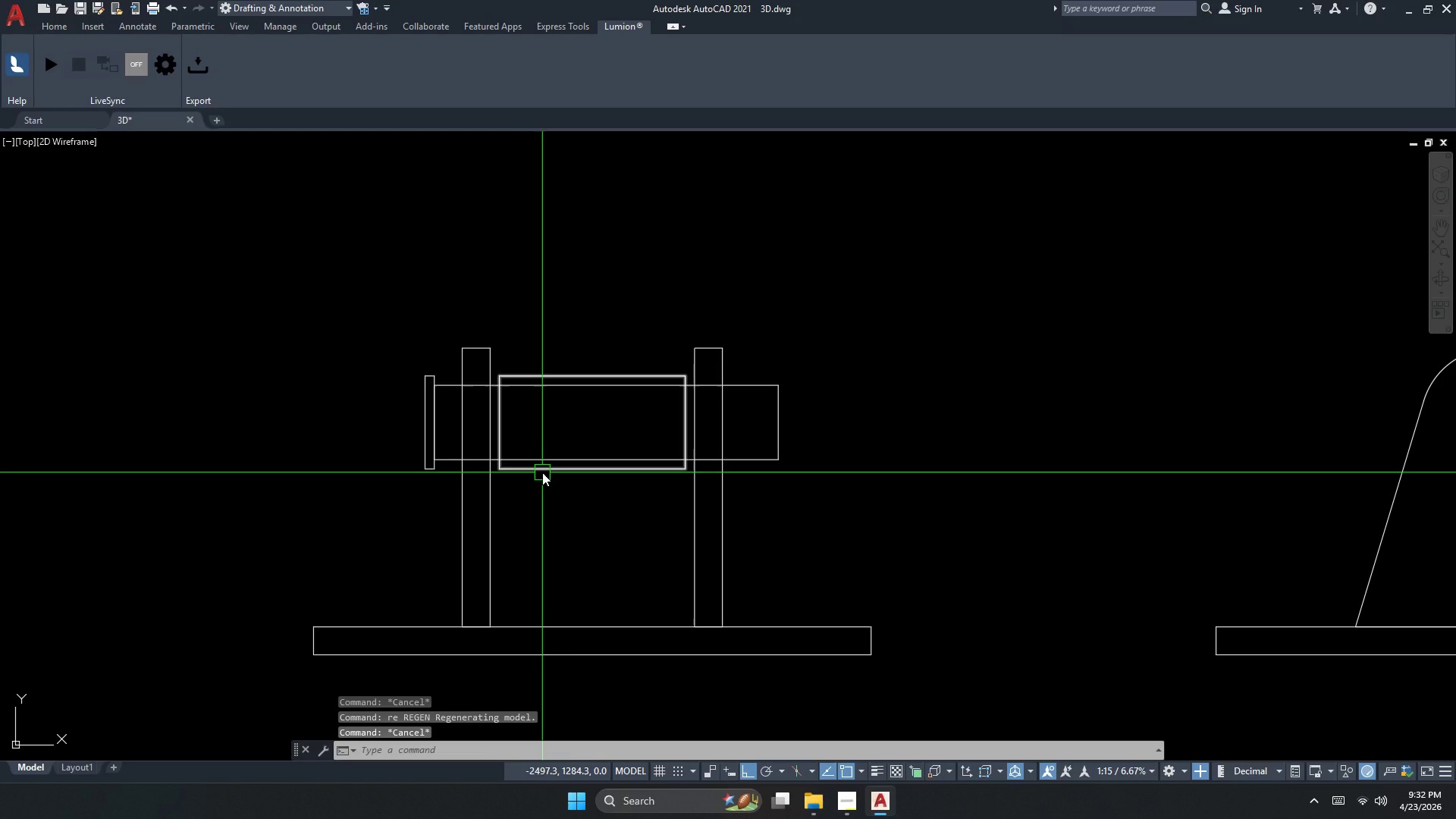 
scroll: coordinate [525, 479], scroll_direction: down, amount: 1.0
 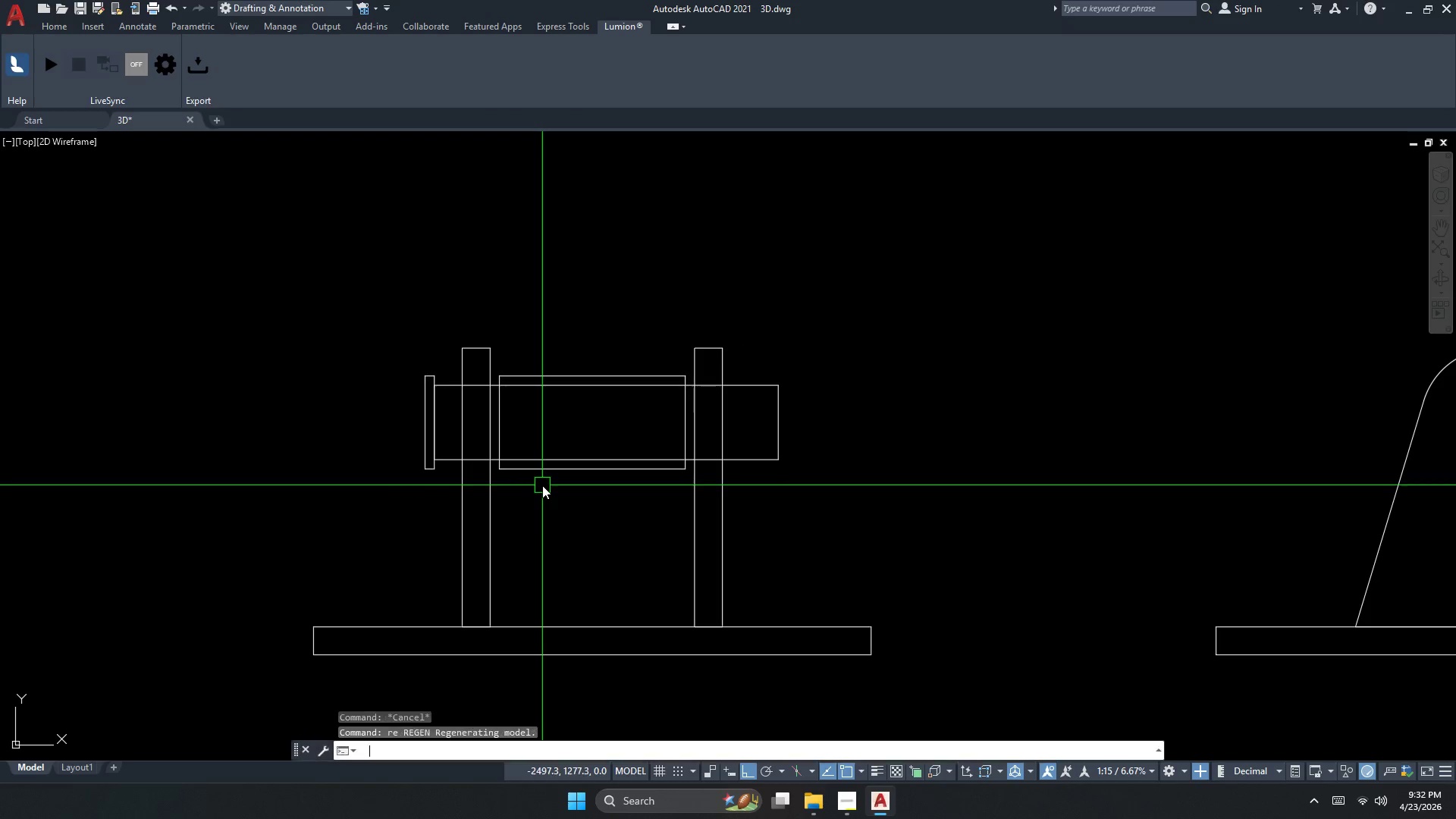 
key(Escape)
 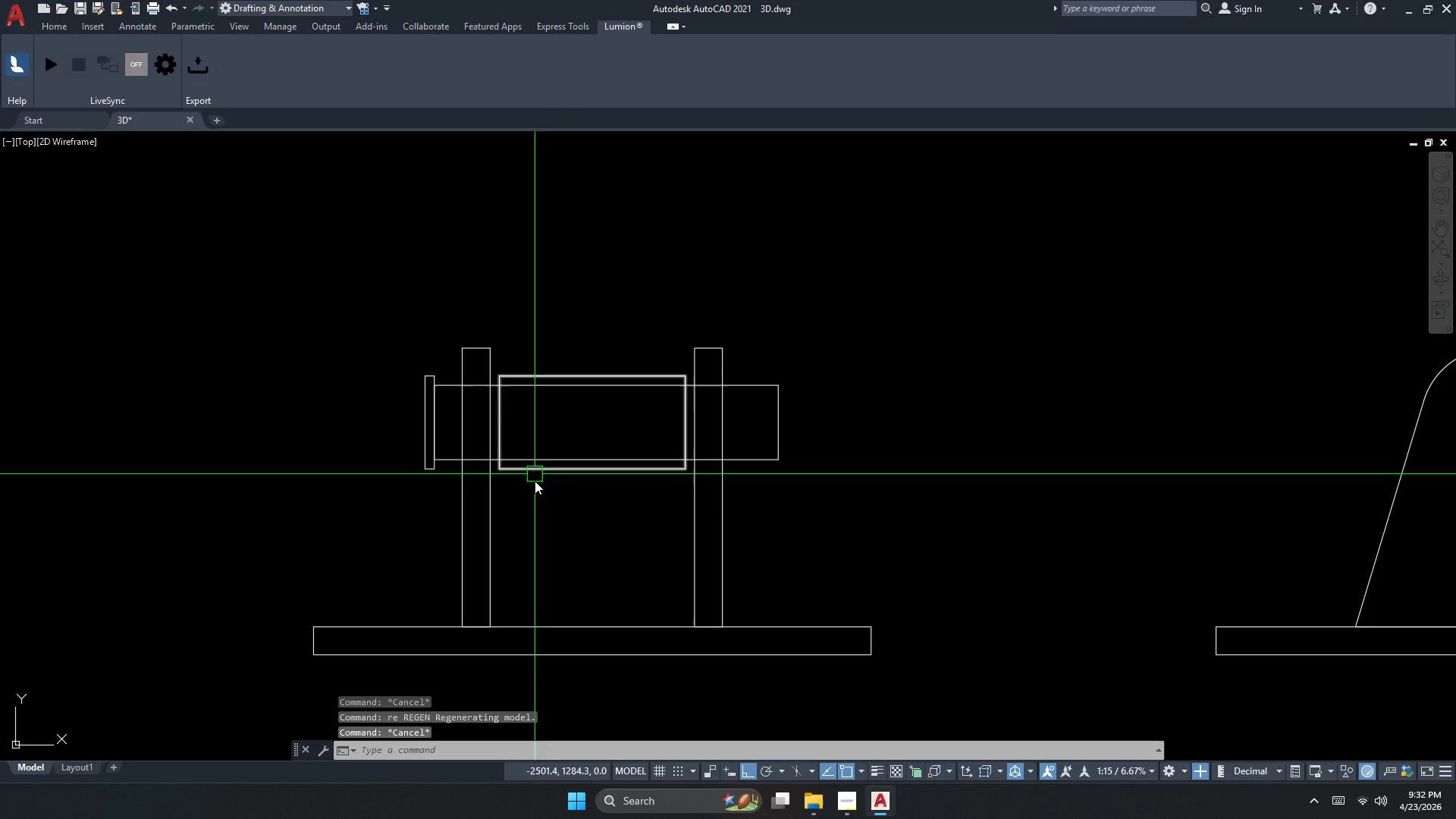 
mouse_move([539, 447])
 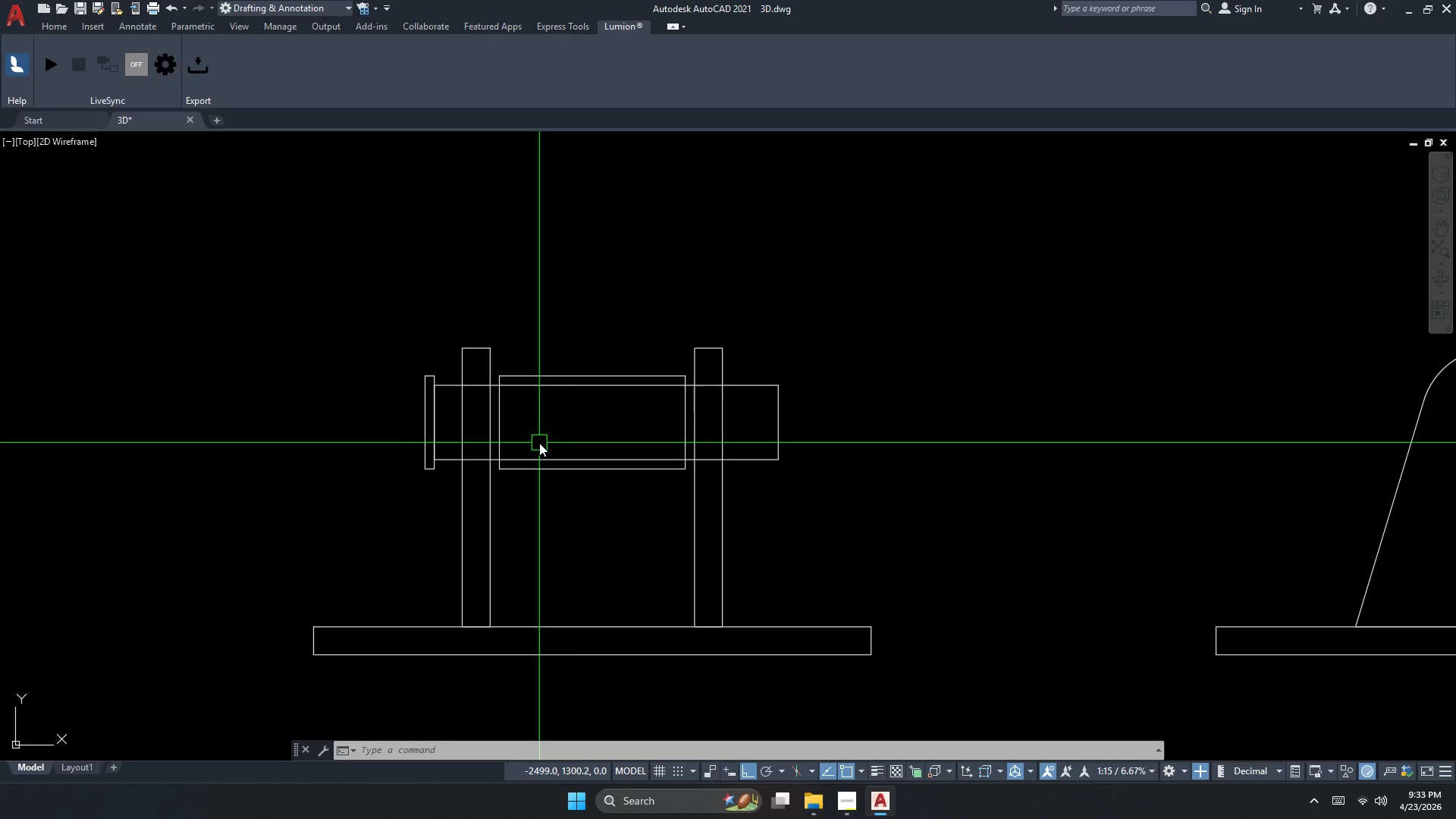 
wait(9.04)
 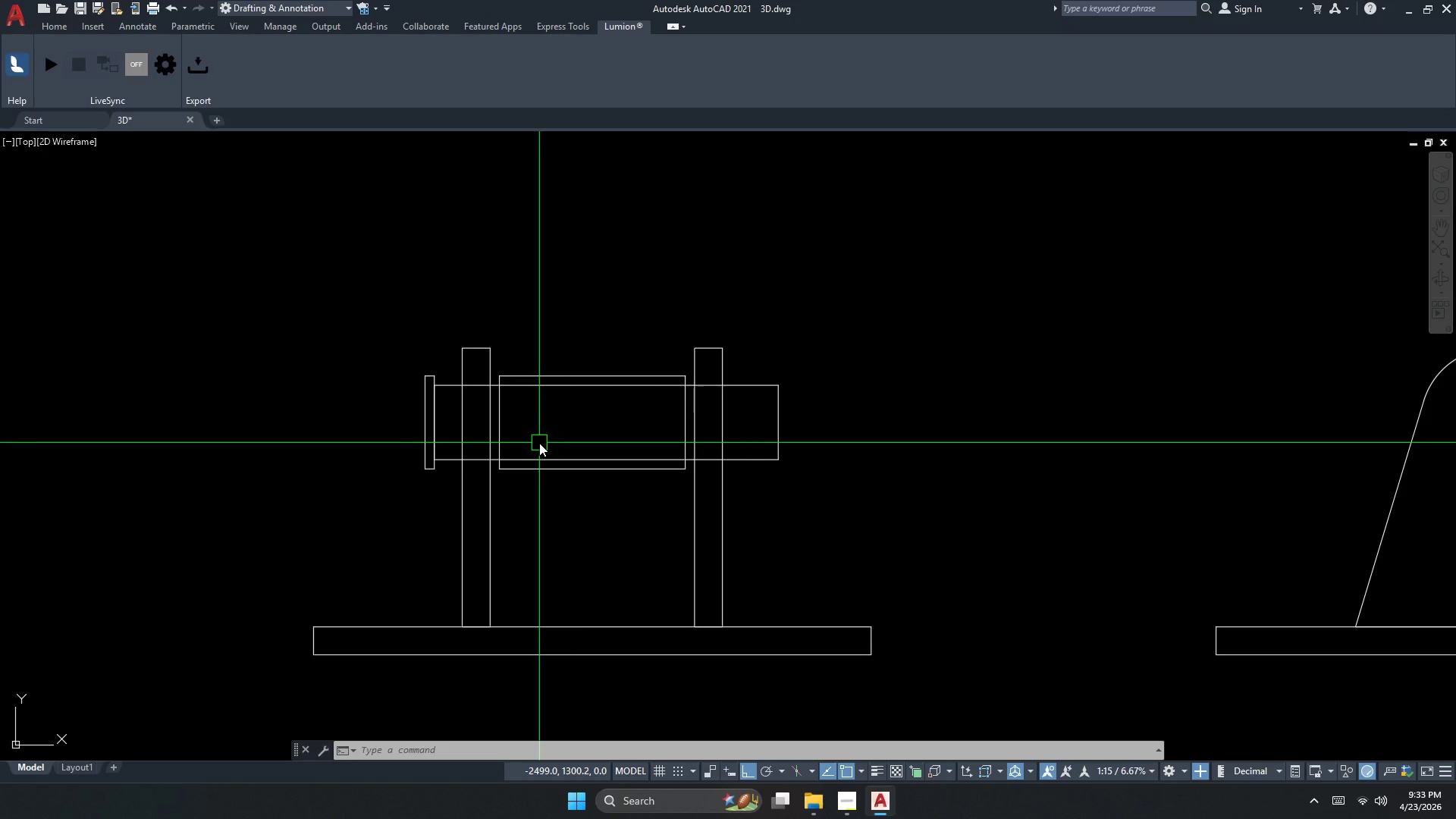 
key(Escape)
key(Escape)
type(dli )
 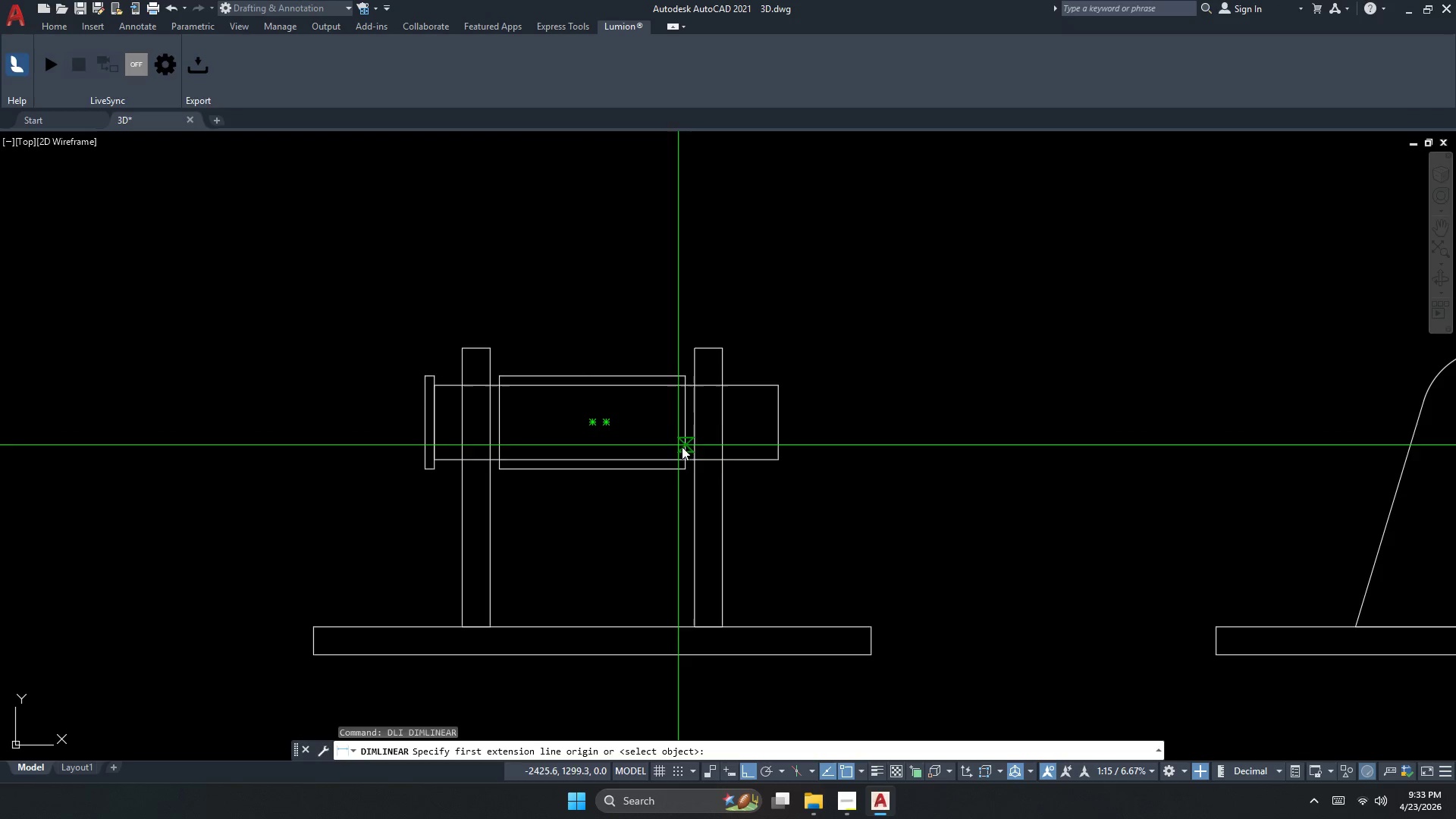 
key(Space)
 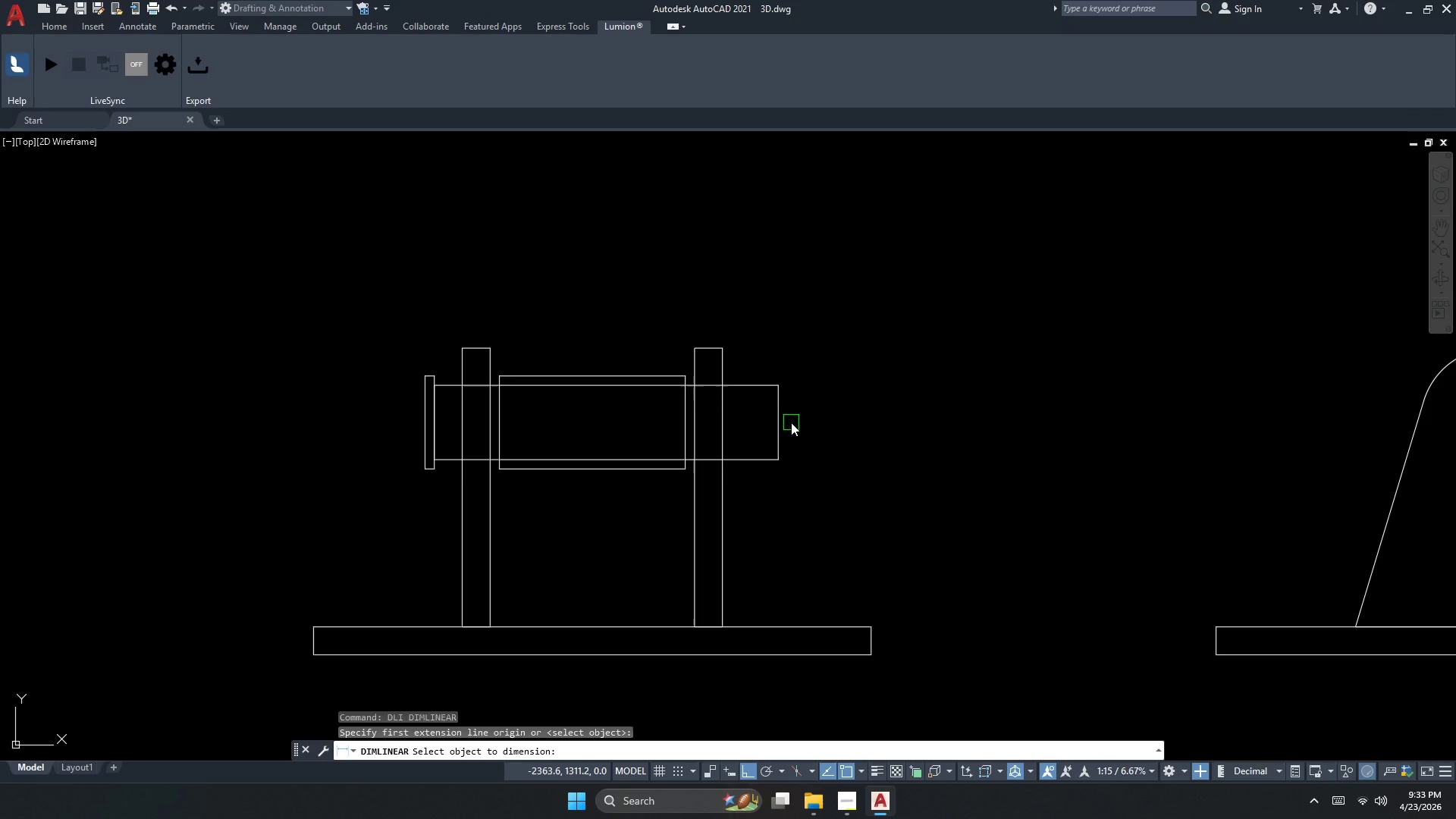 
left_click([791, 422])
 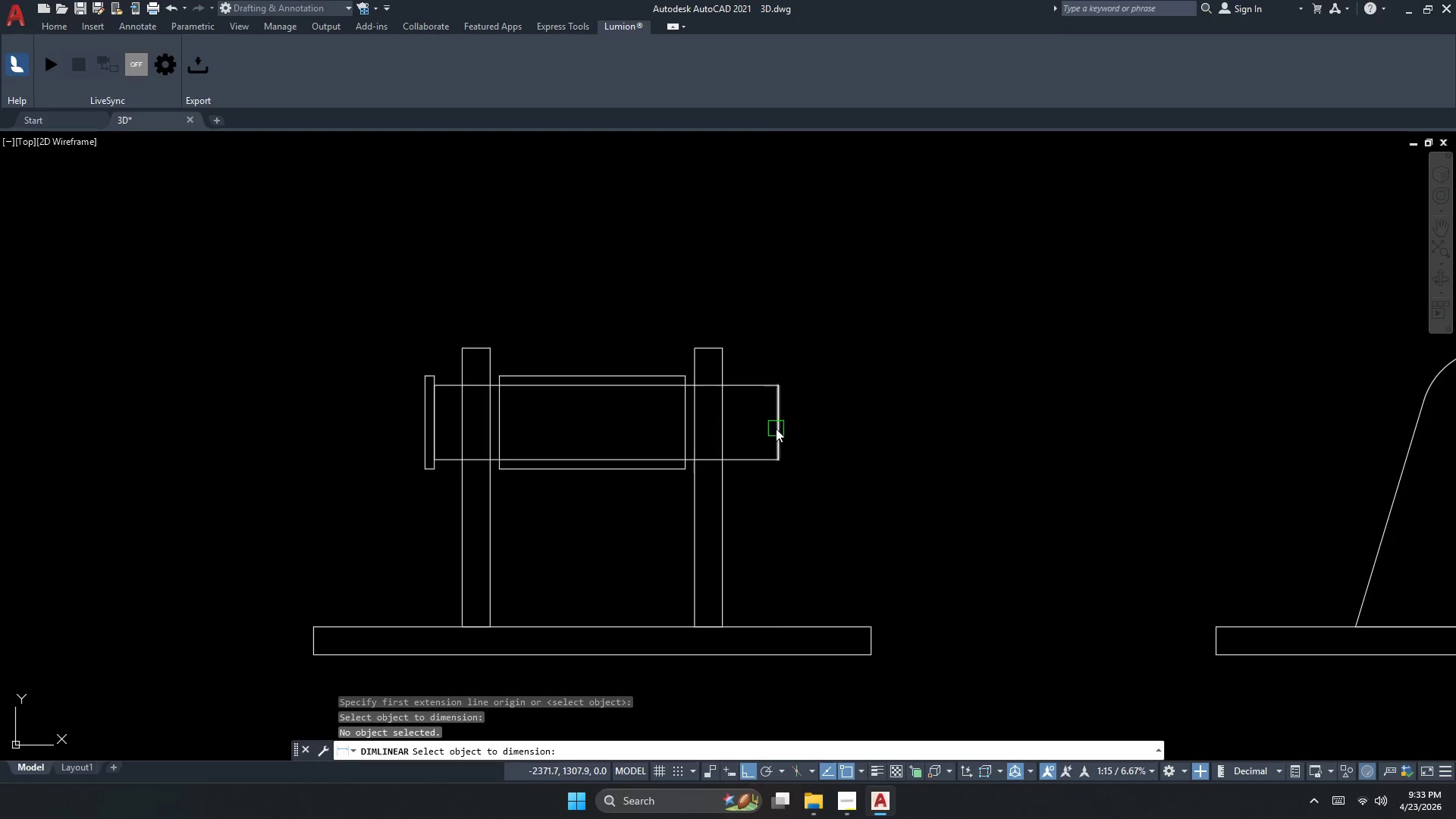 
left_click_drag(start_coordinate=[776, 428], to_coordinate=[786, 428])
 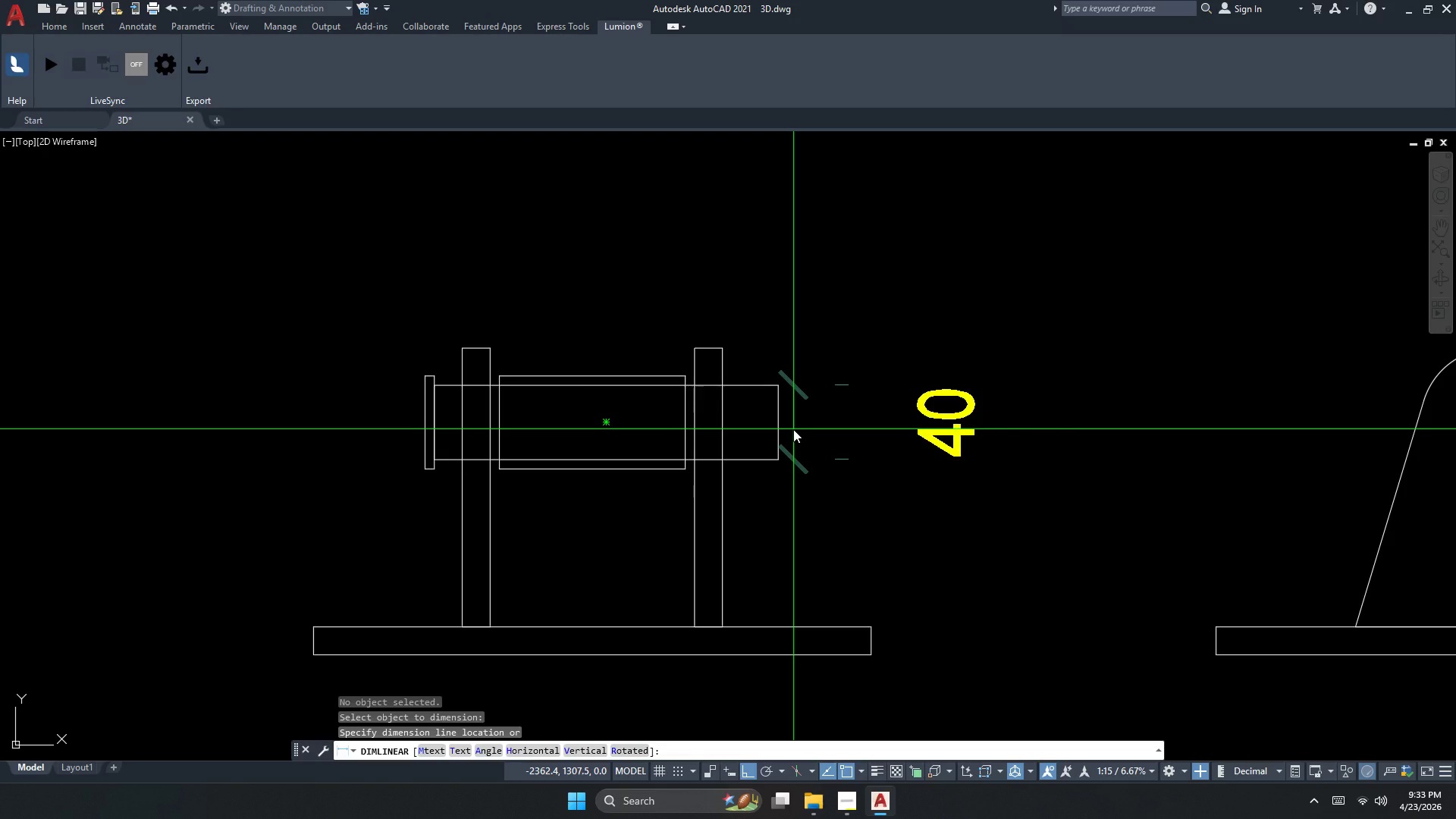 
key(Escape)
 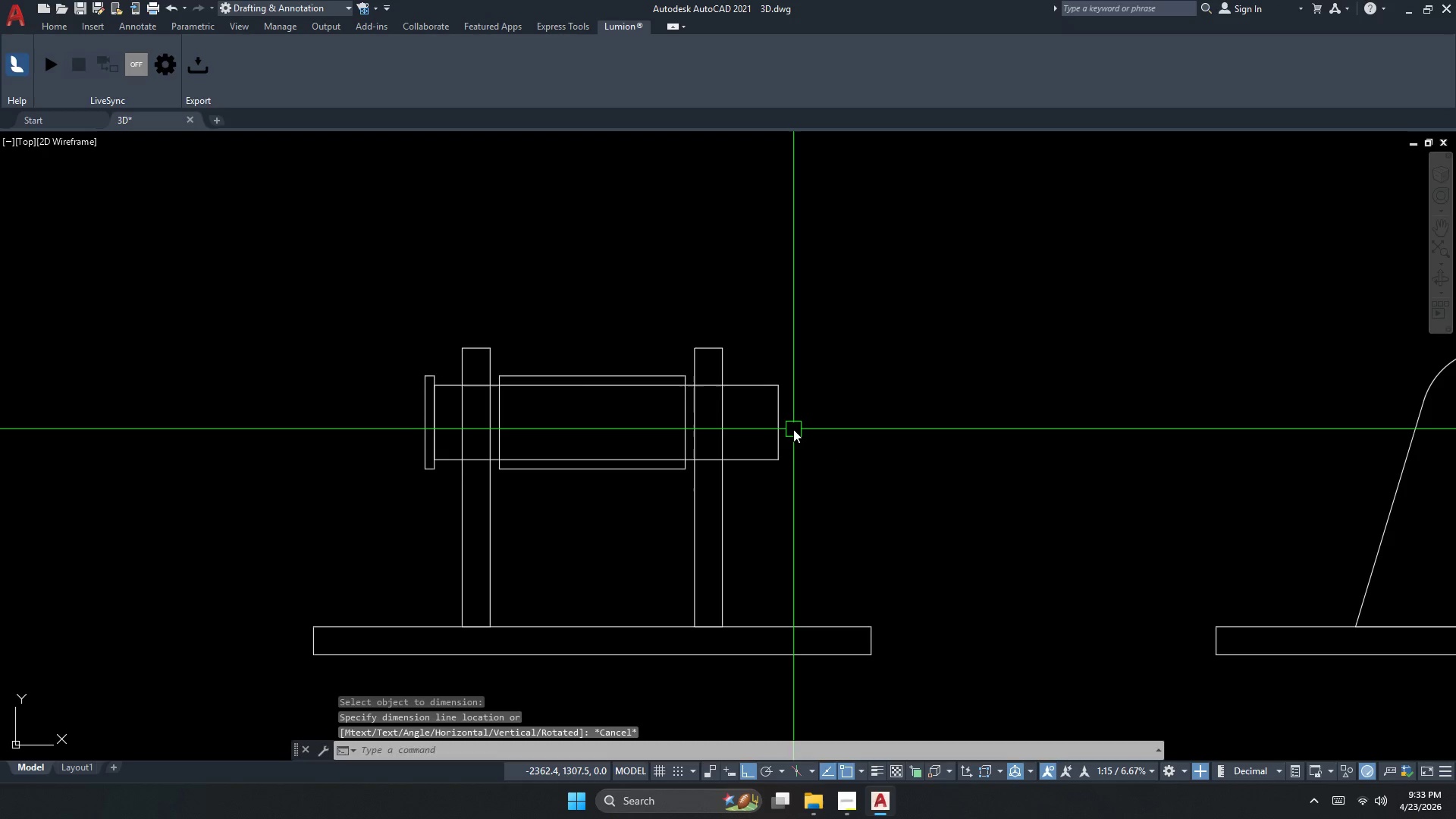 
key(C)
 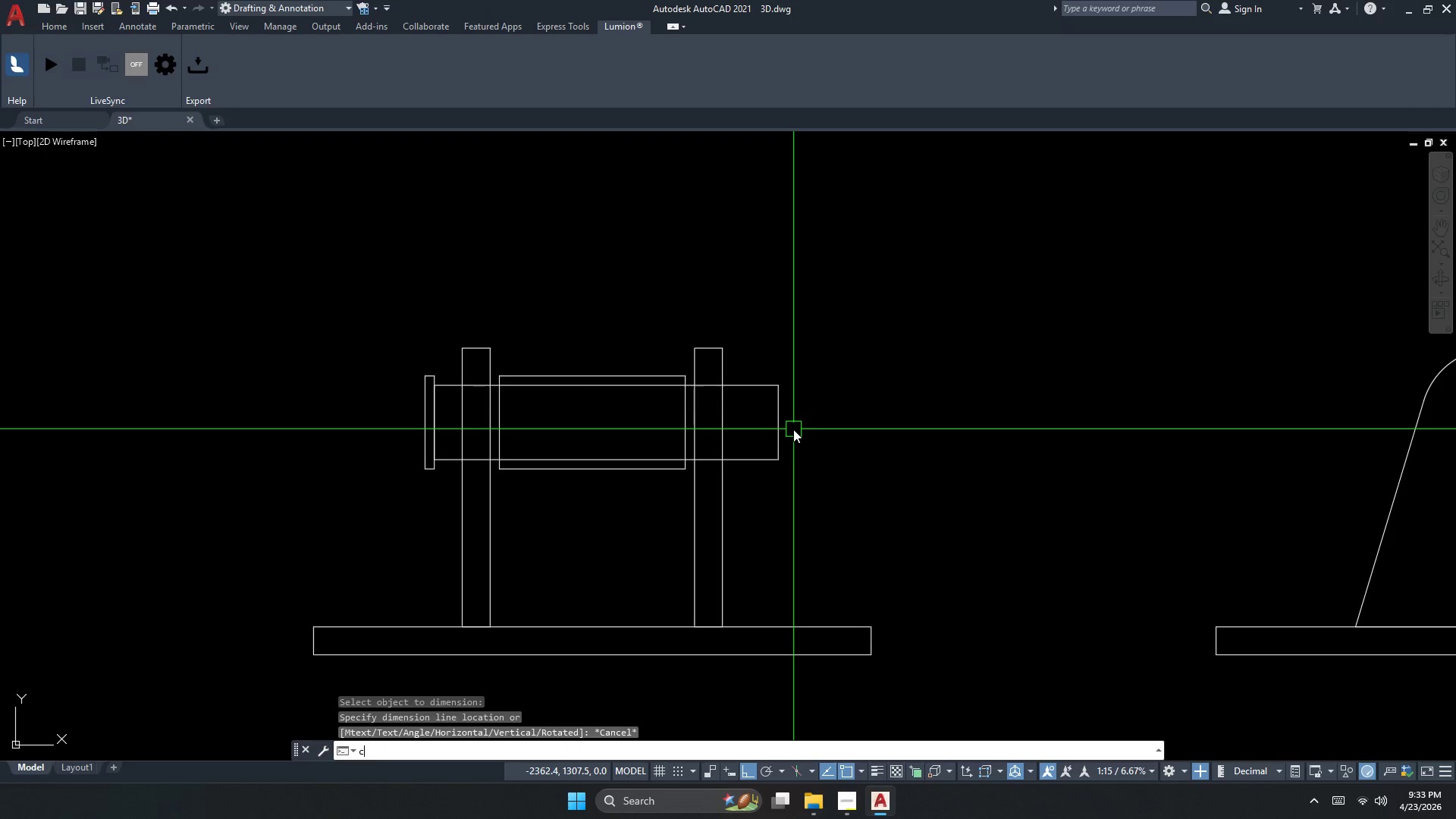 
key(Space)
 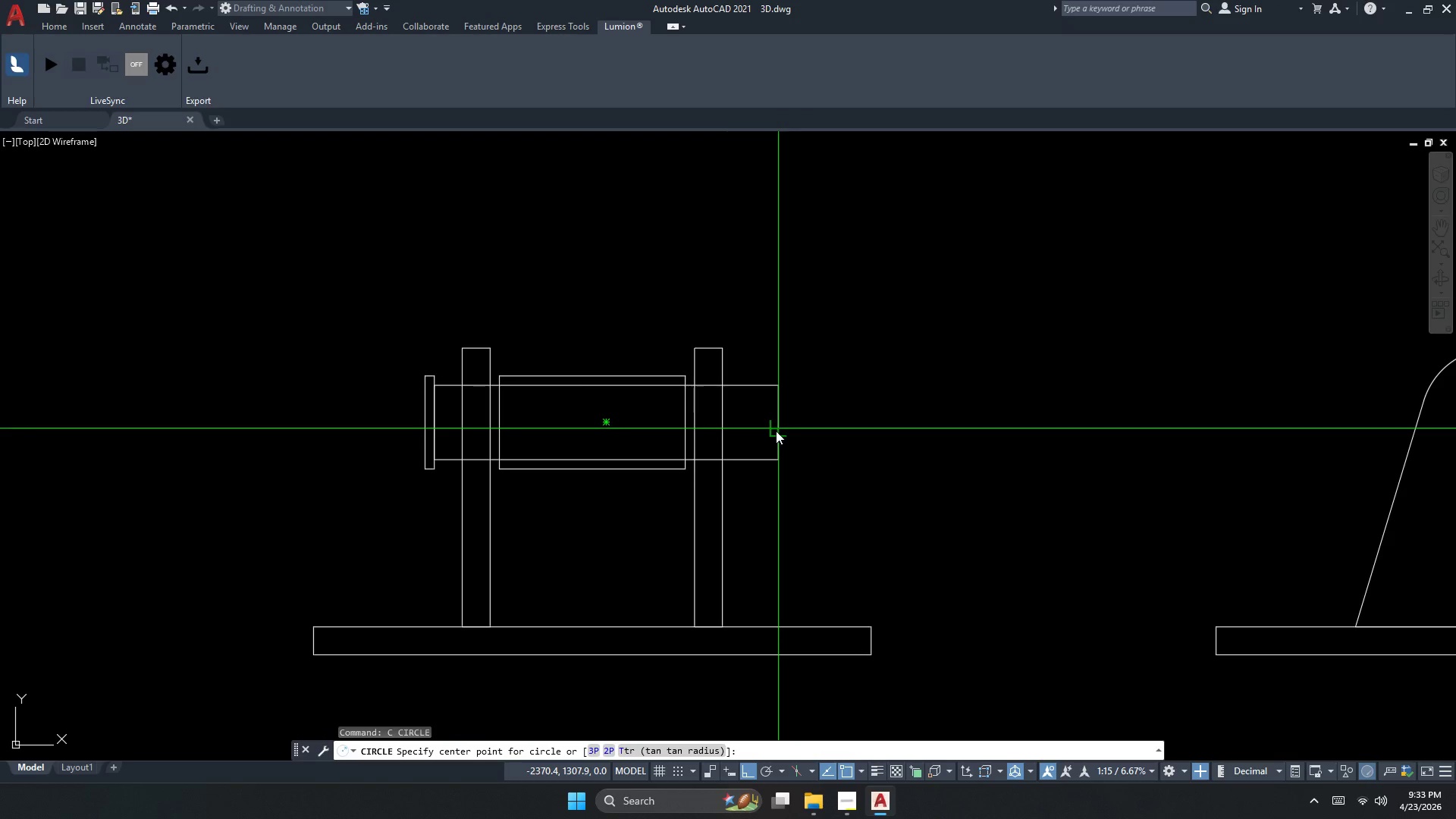 
mouse_move([708, 441])
 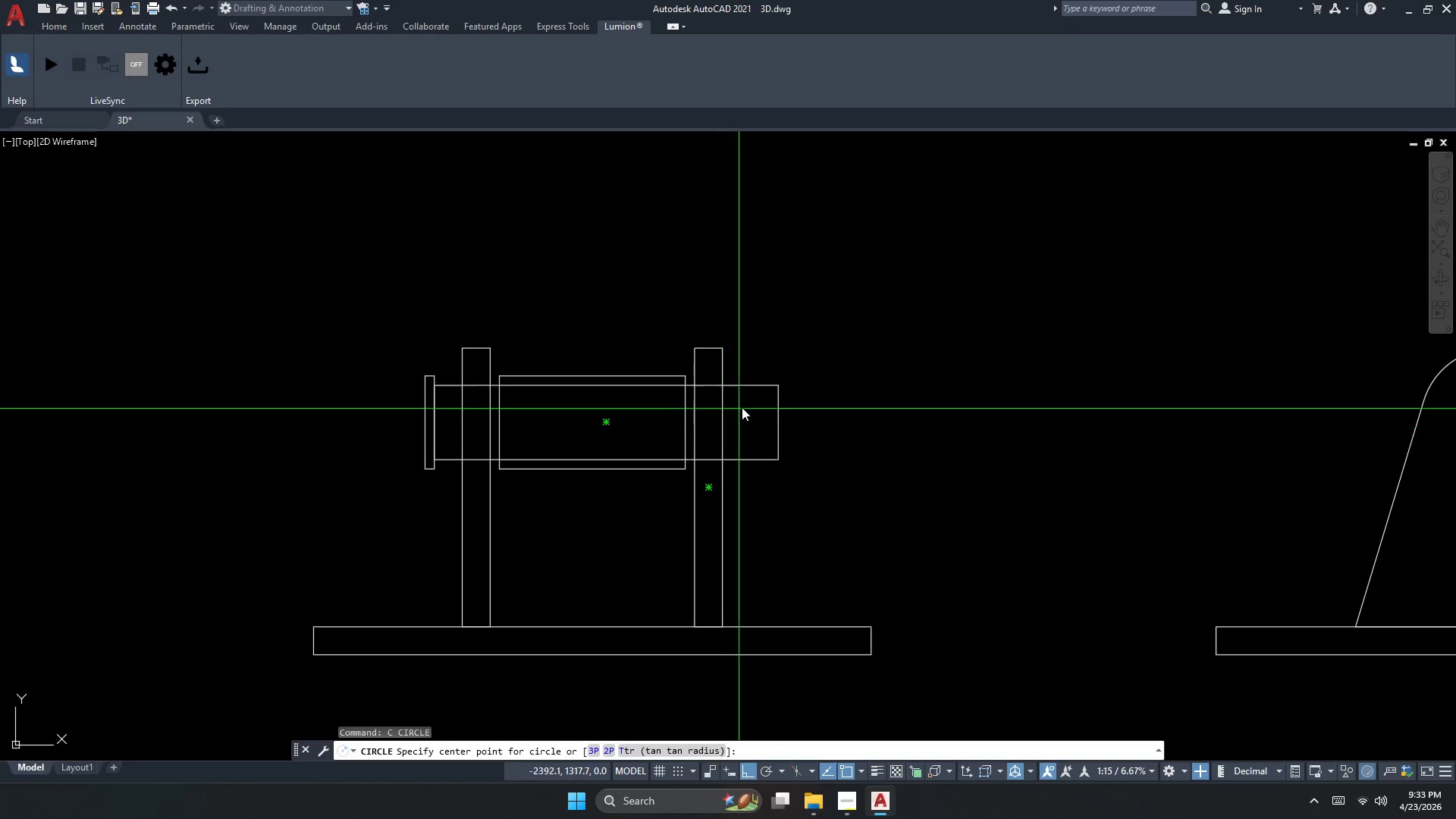 
key(Escape)
 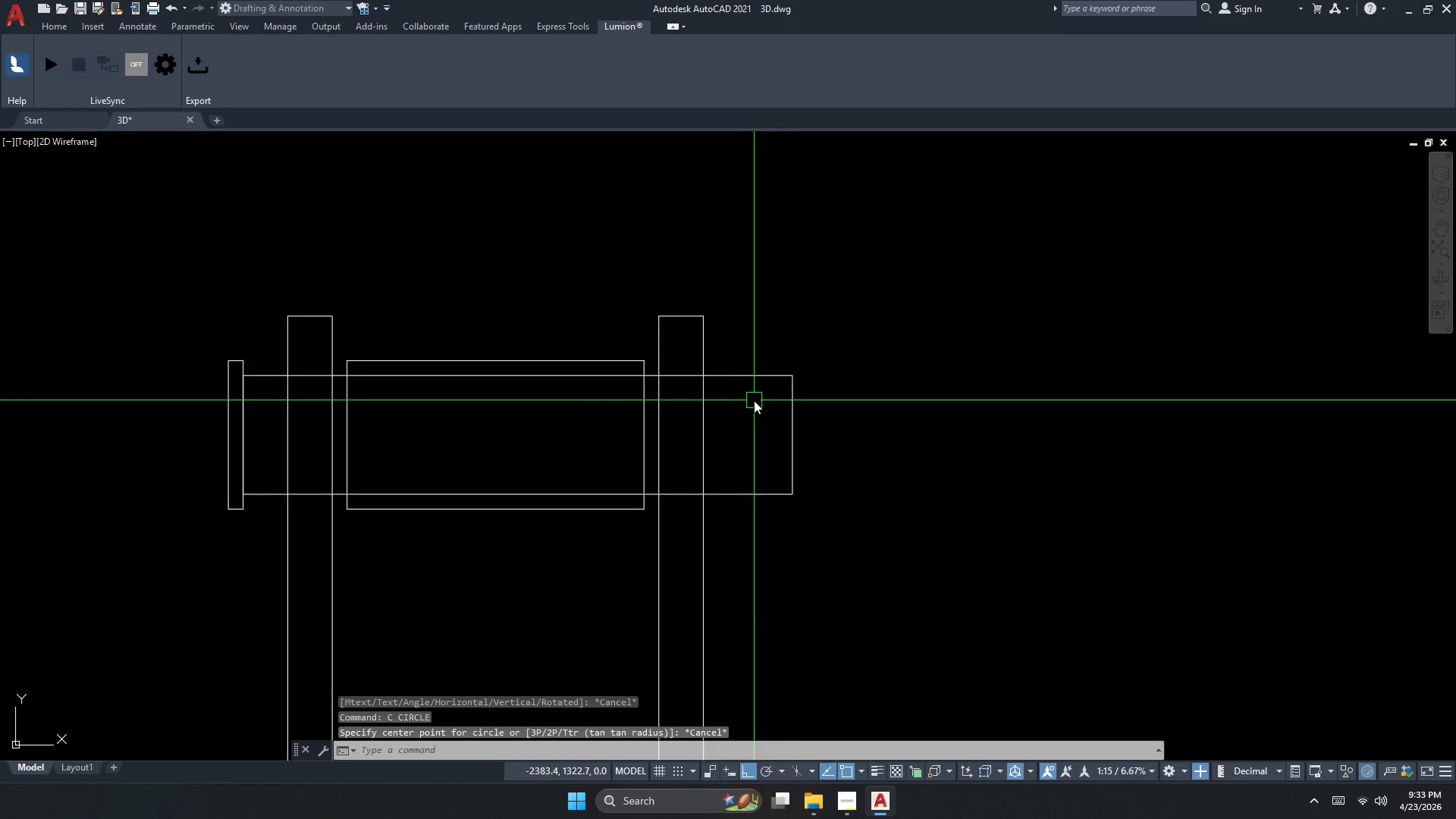 
key(C)
 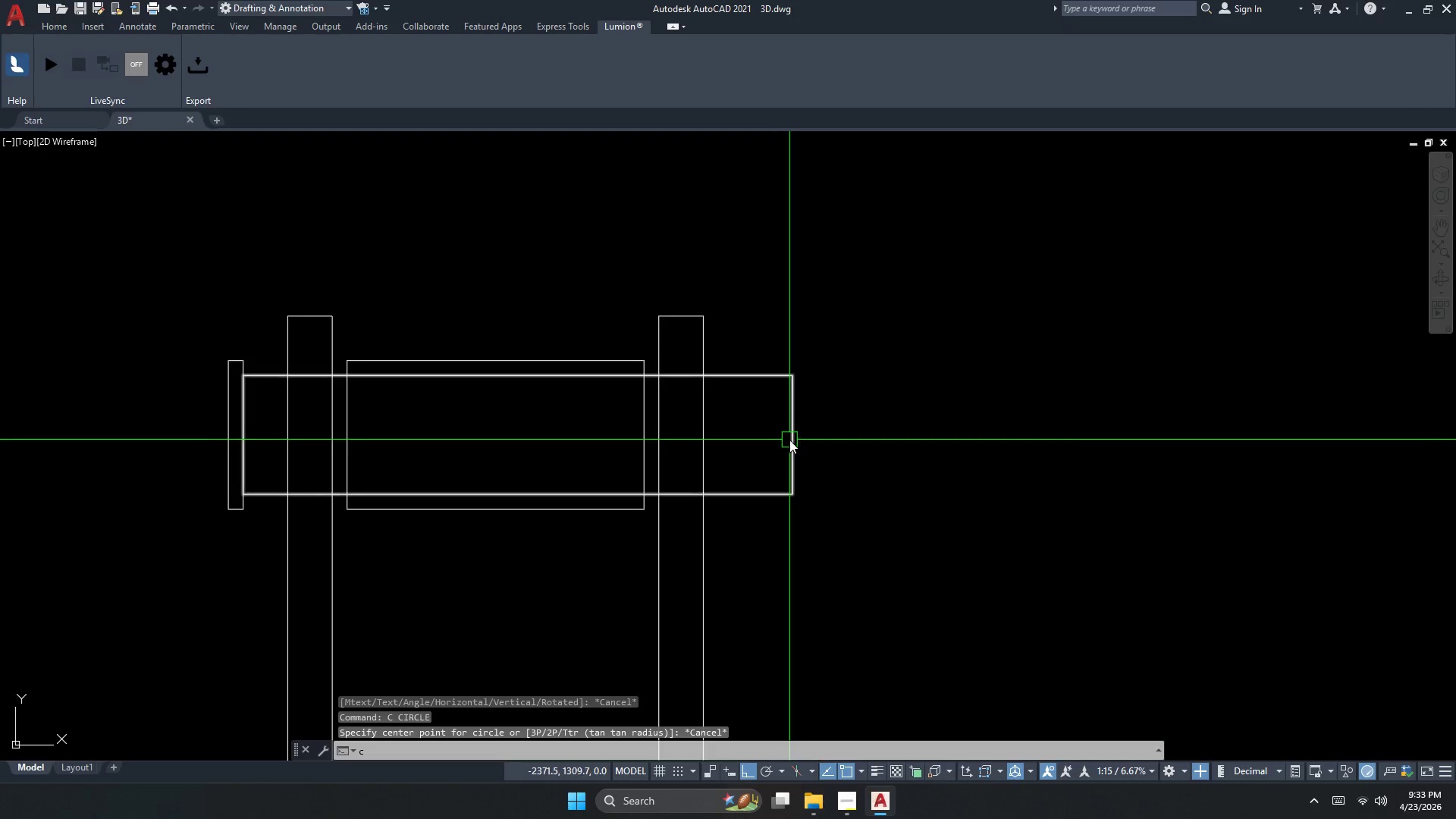 
key(Space)
 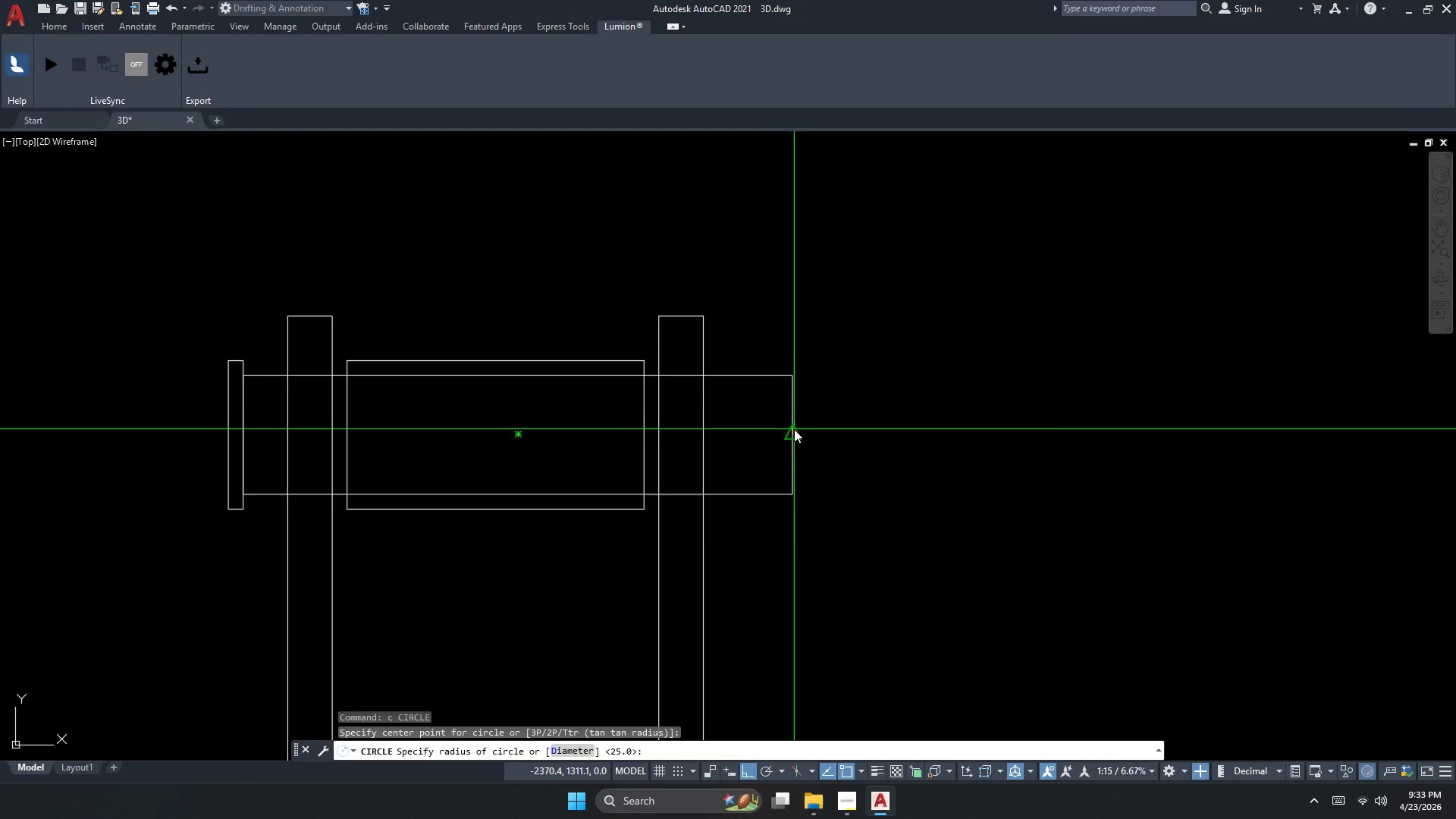 
scroll: coordinate [754, 400], scroll_direction: up, amount: 1.0
 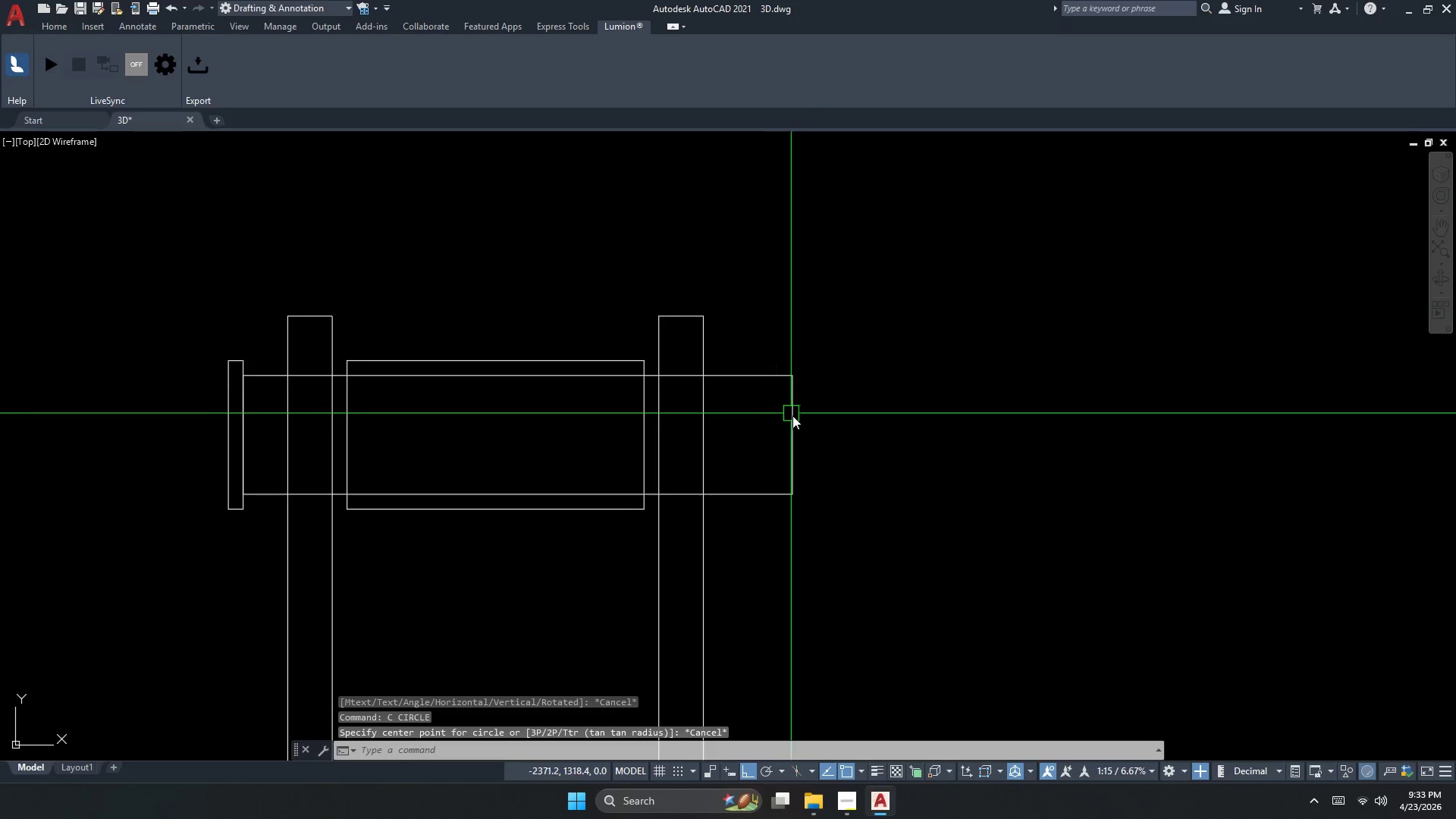 
key(D)
 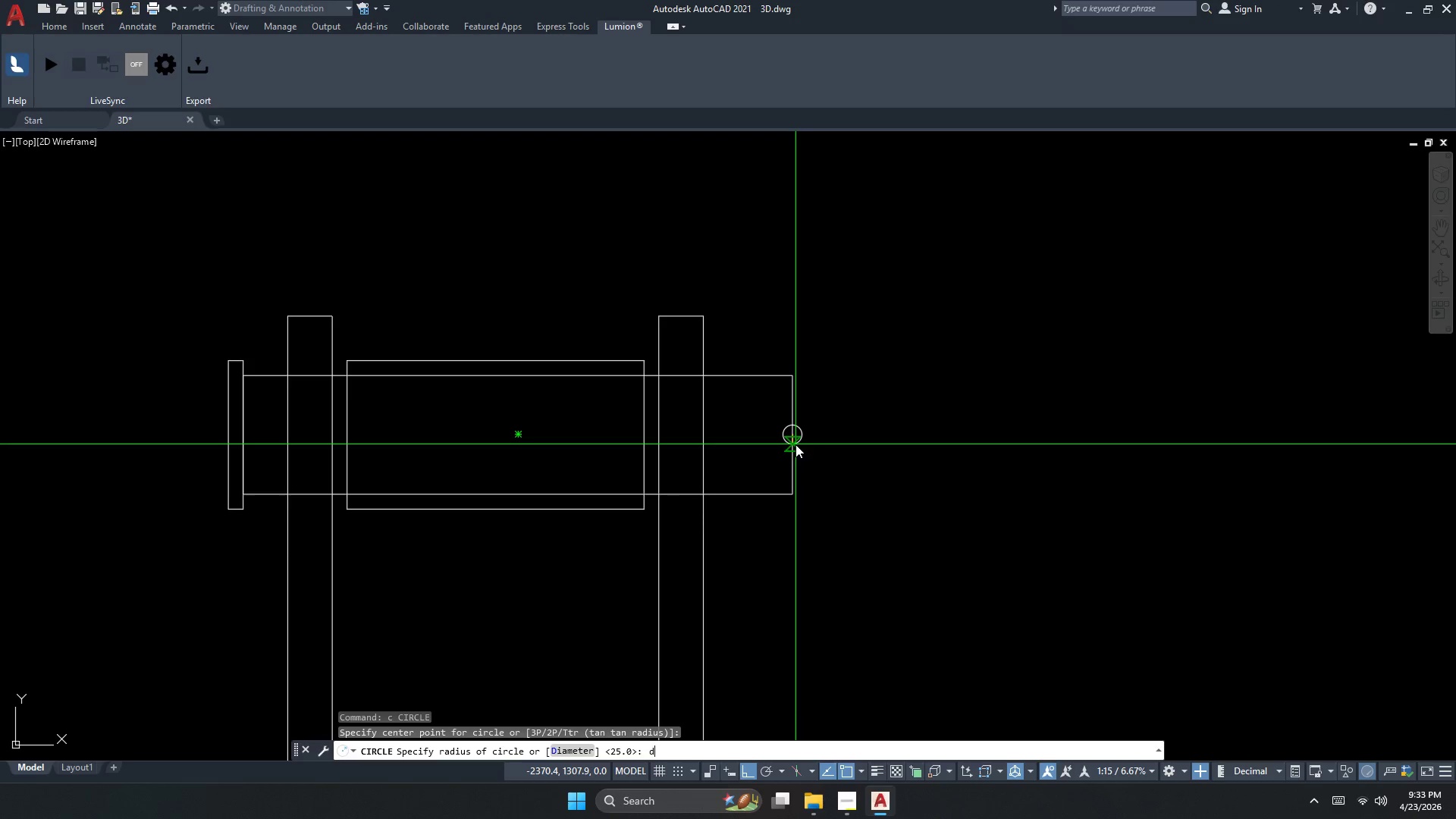 
key(Space)
 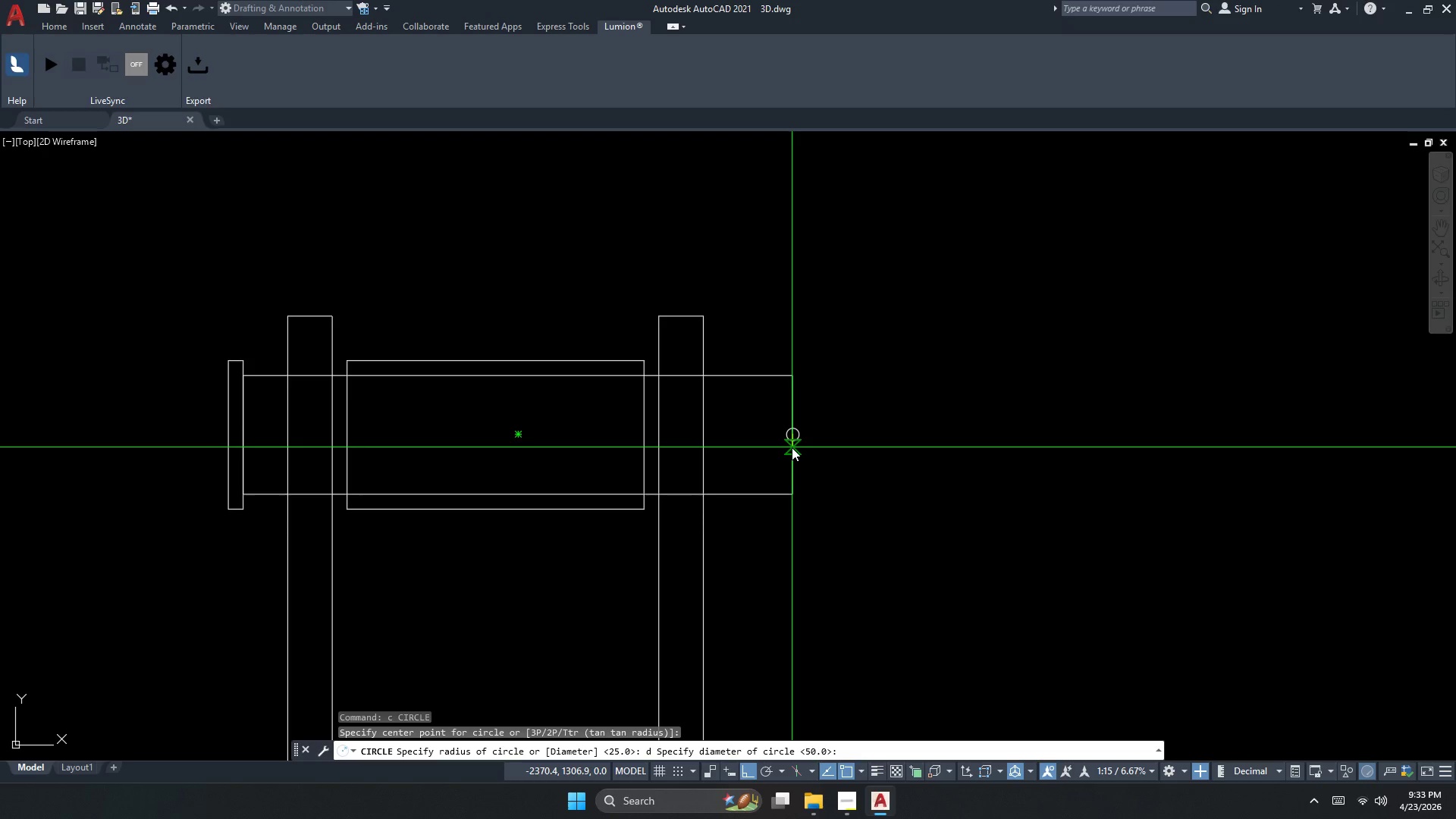 
key(Numpad6)
 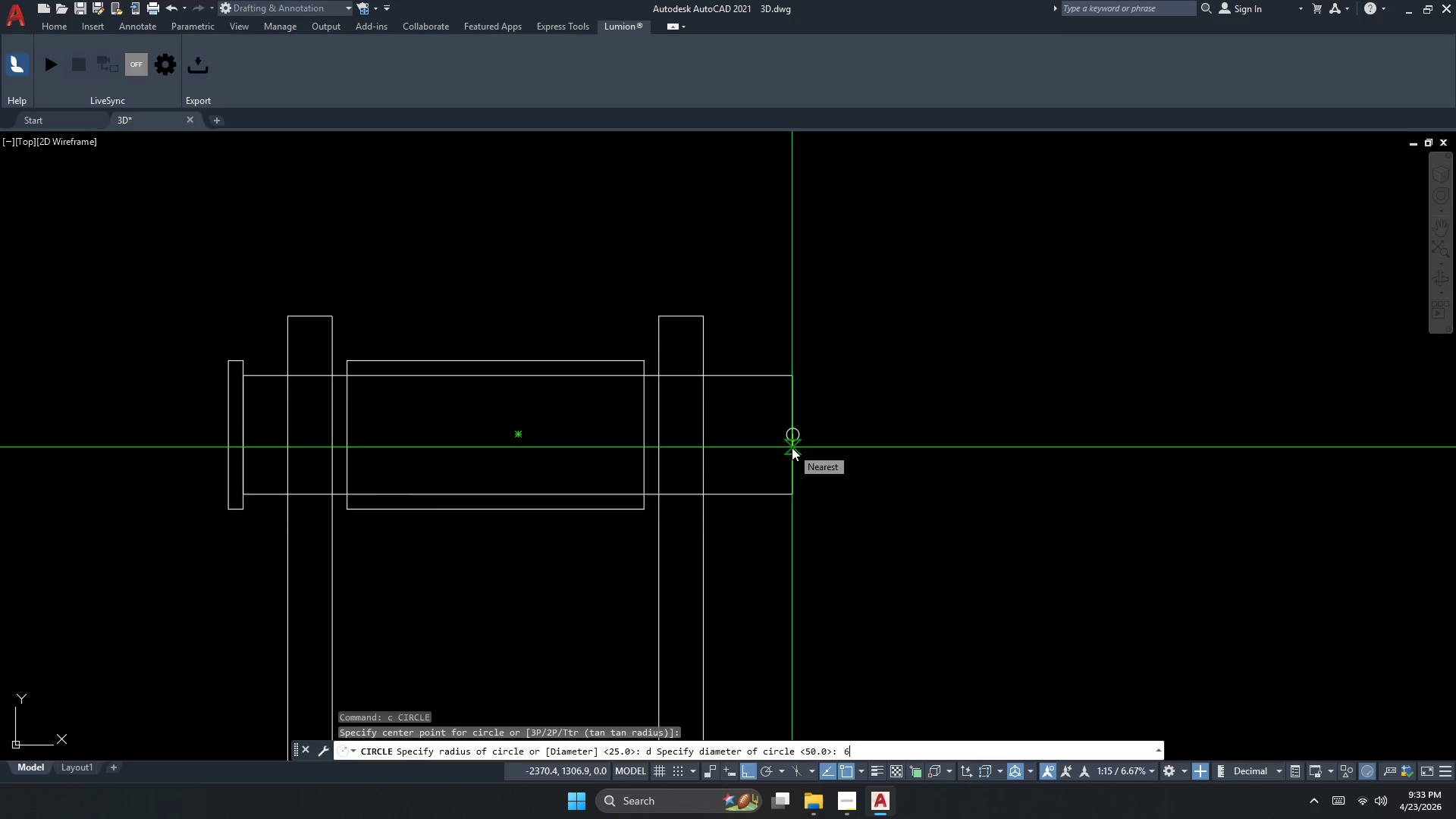 
key(NumpadEnter)
 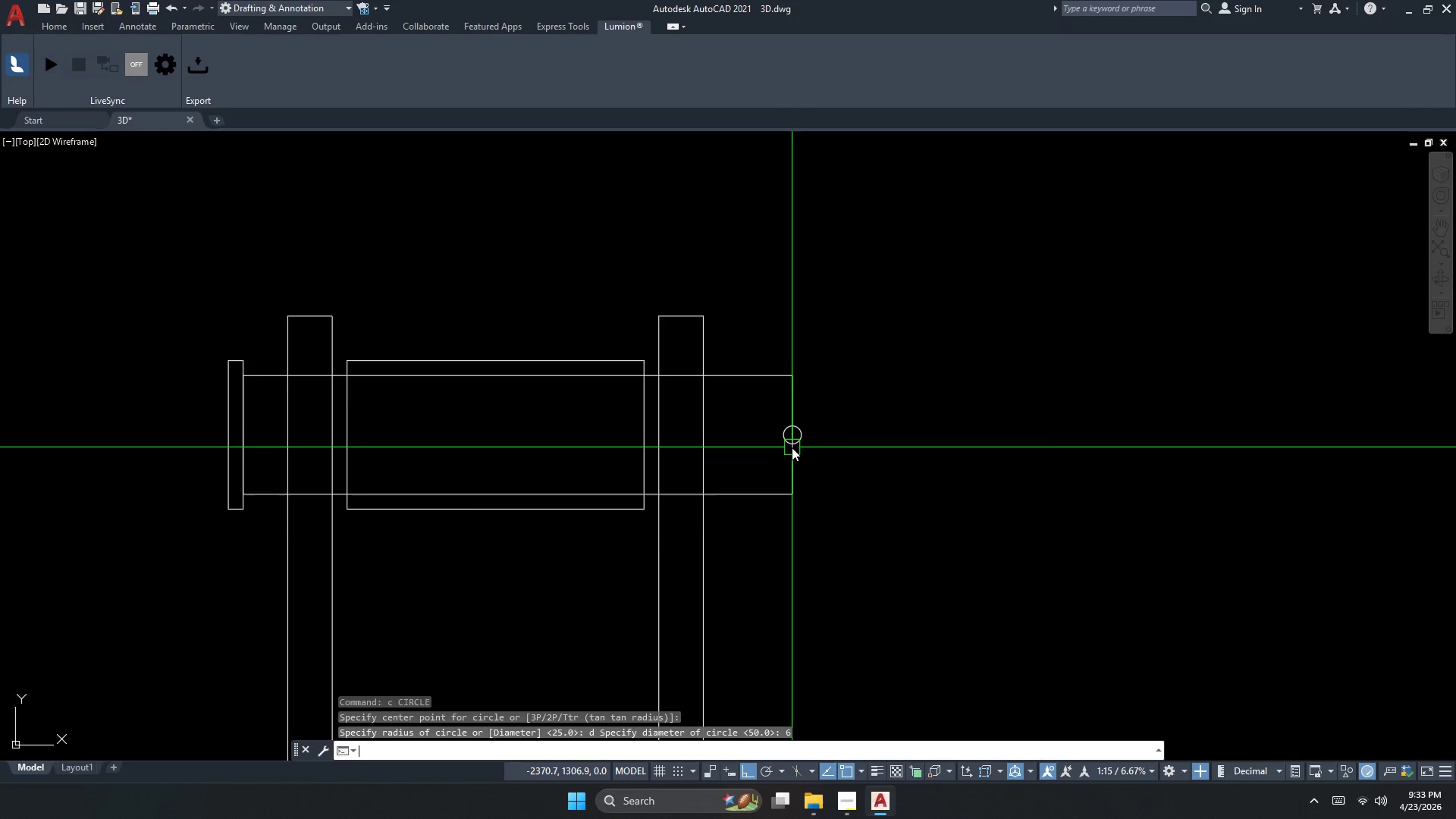 
key(Escape)
 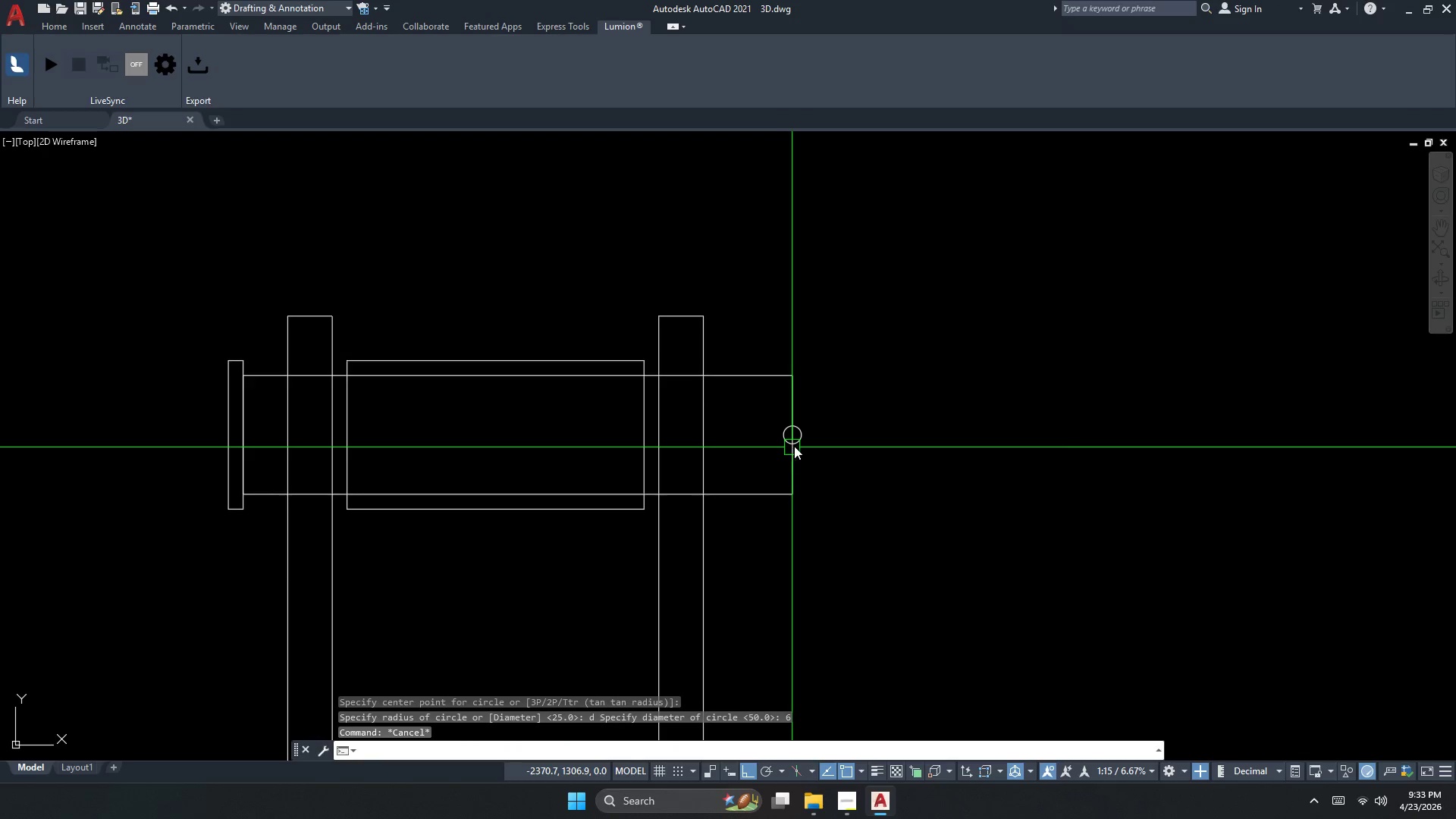 
left_click([806, 432])
 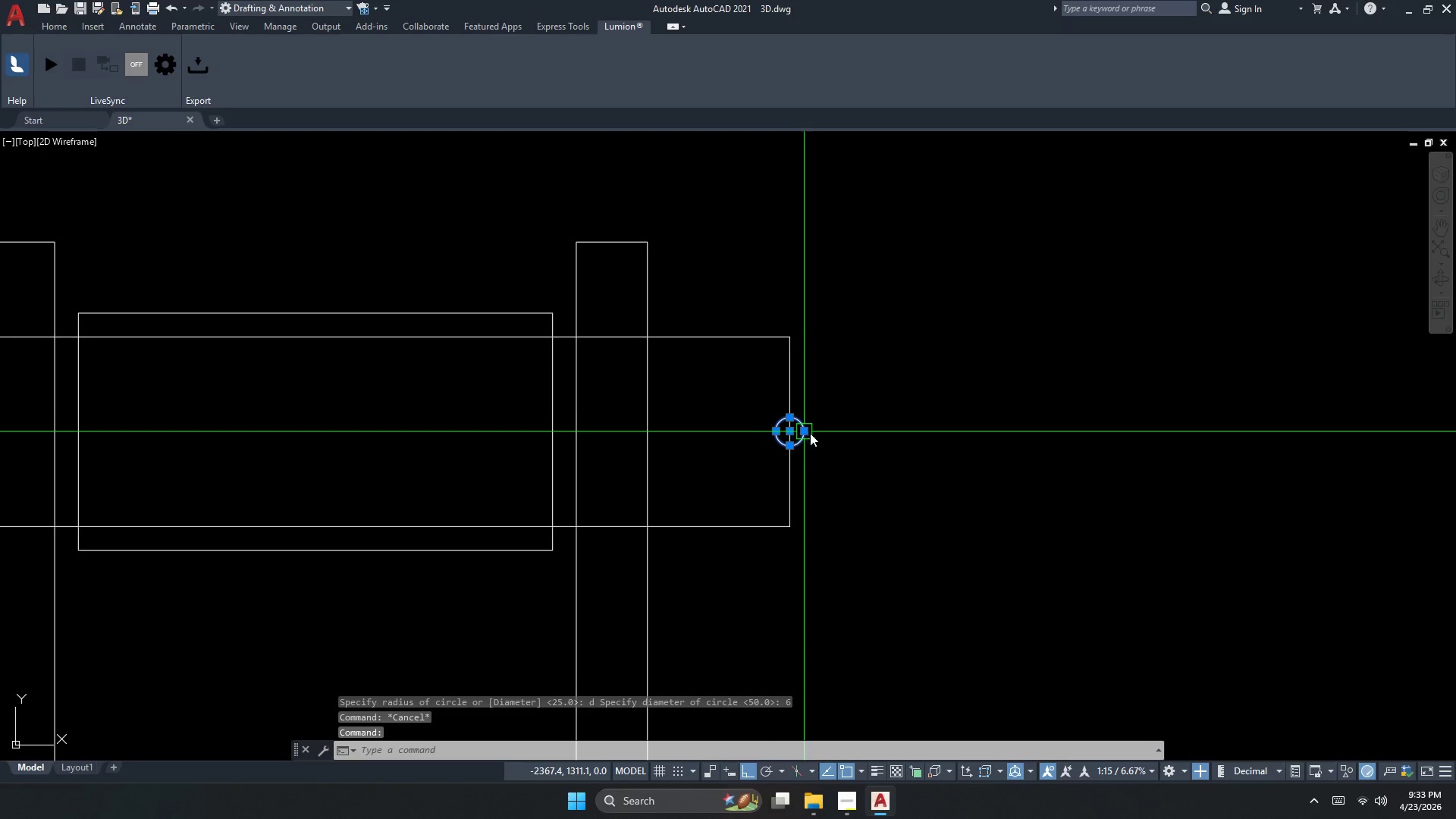 
scroll: coordinate [797, 439], scroll_direction: up, amount: 1.0
 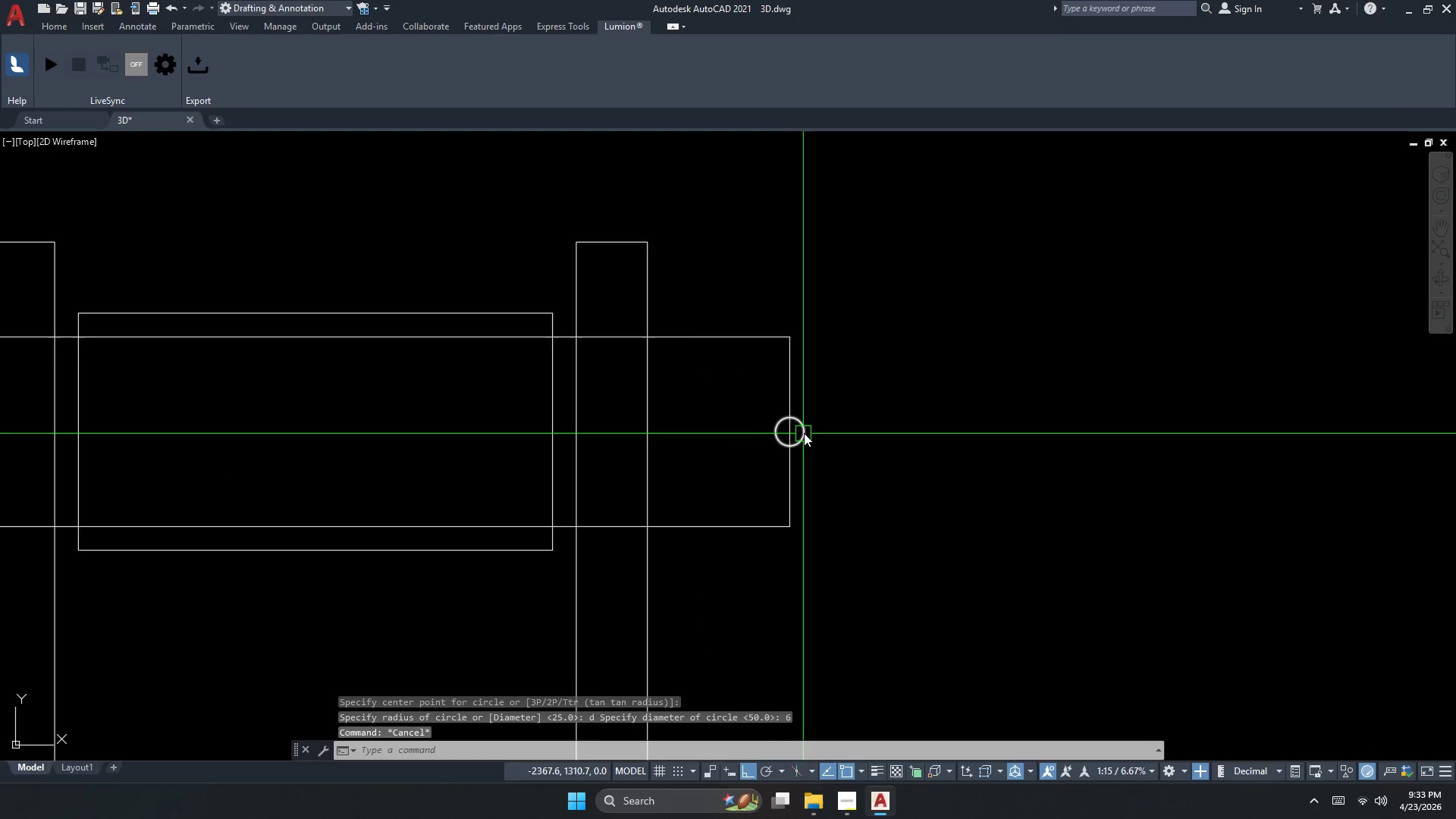 
key(M)
 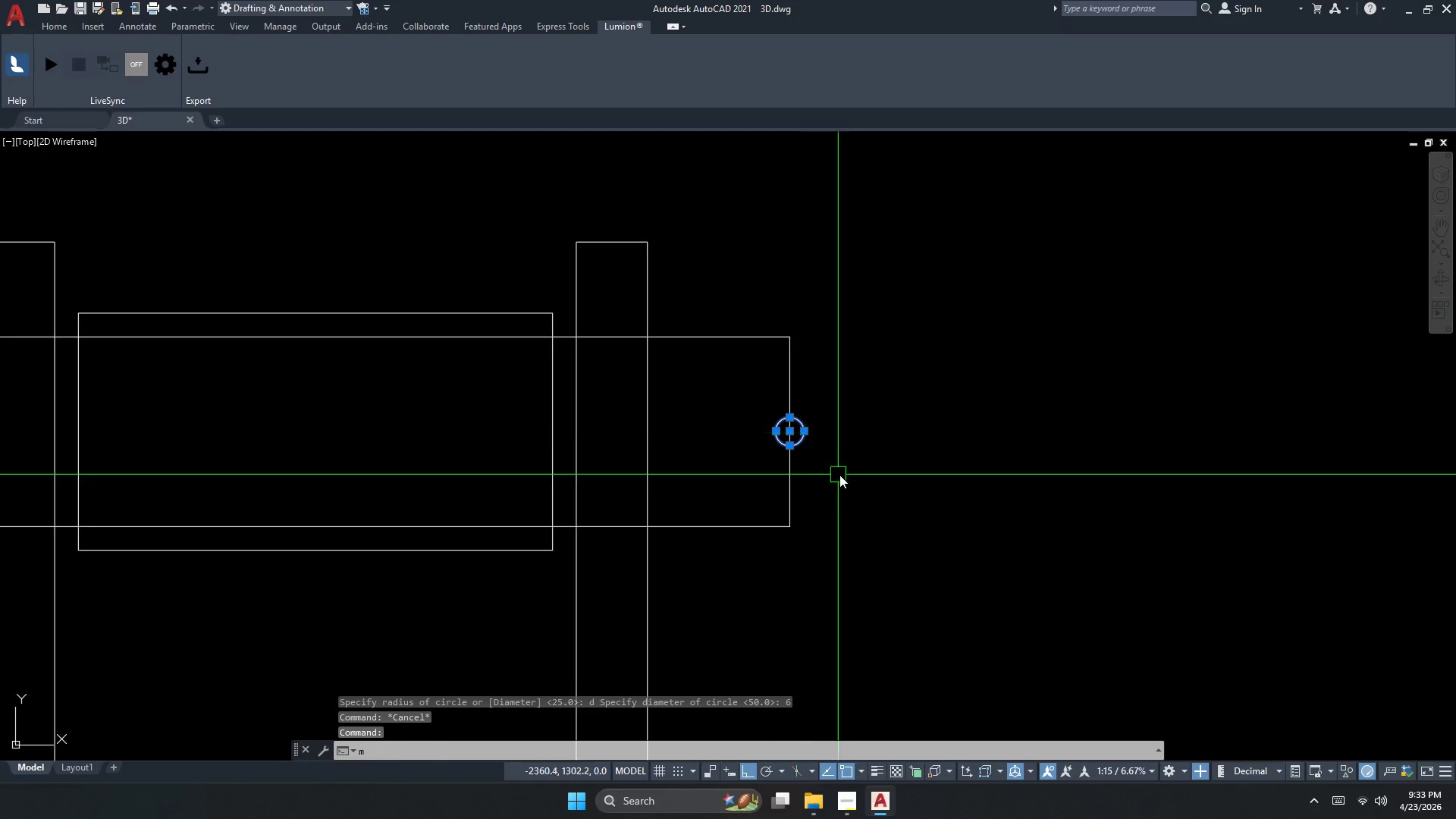 
key(Space)
 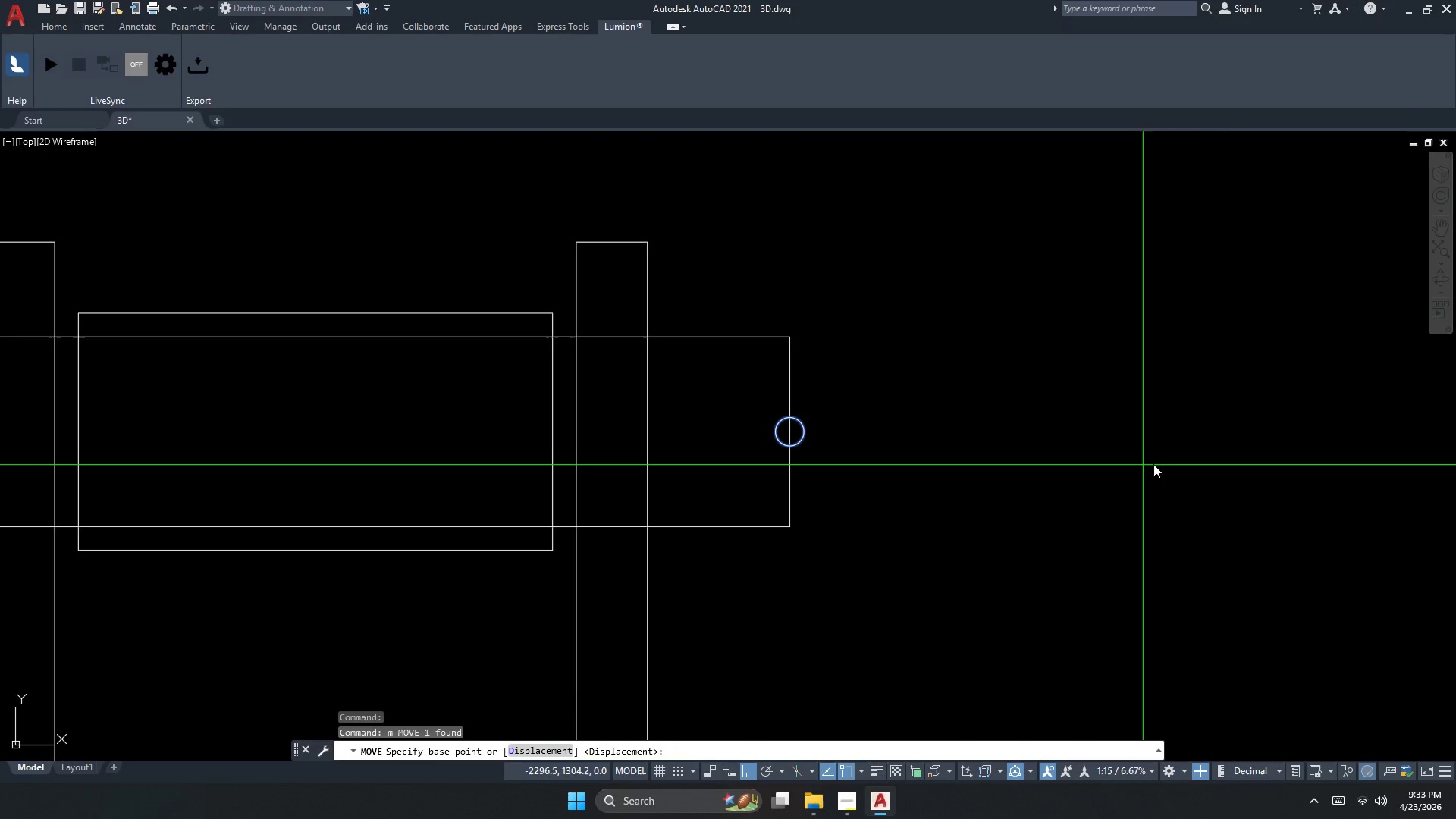 
left_click([1222, 460])
 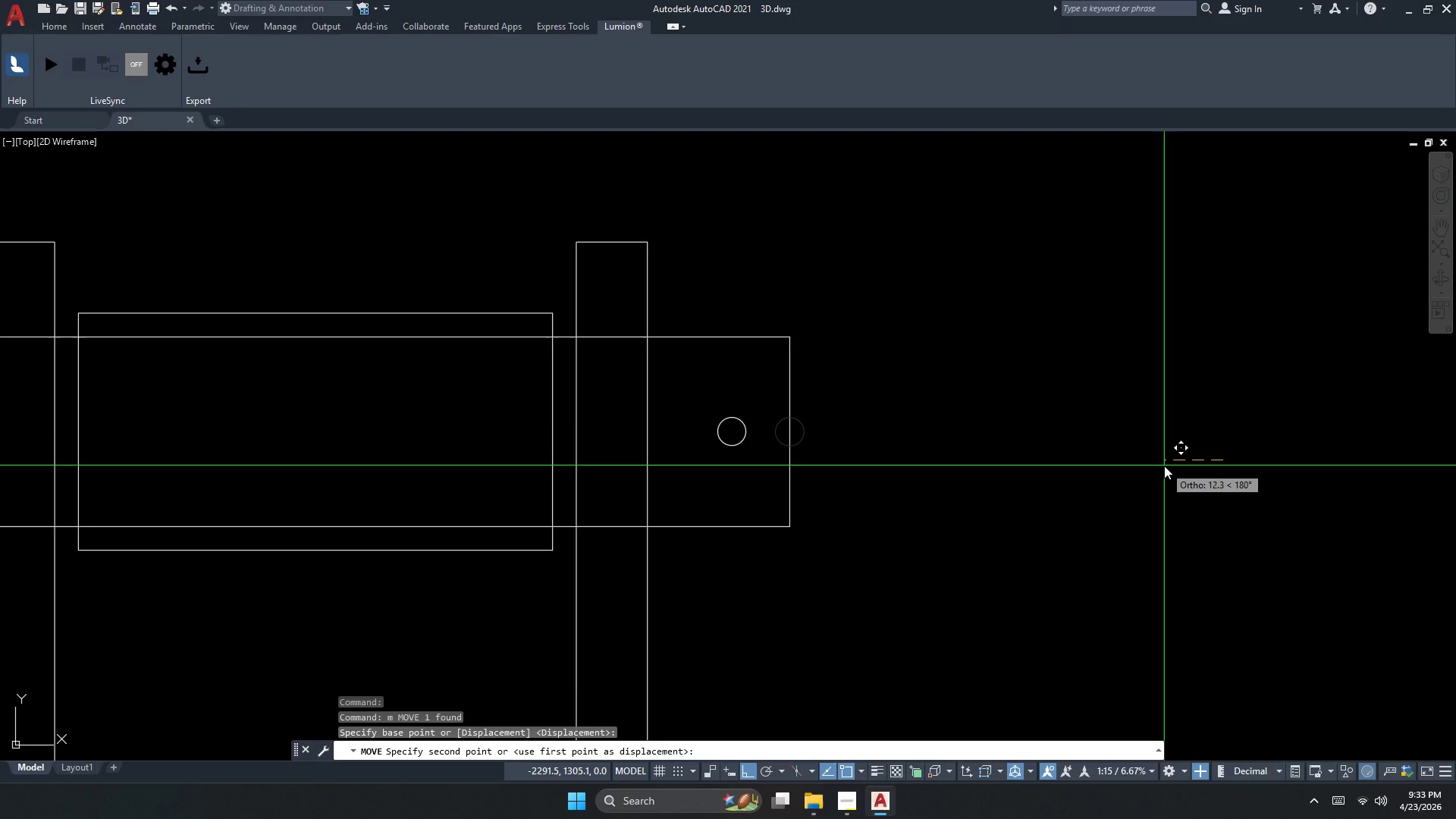 
key(Numpad2)
 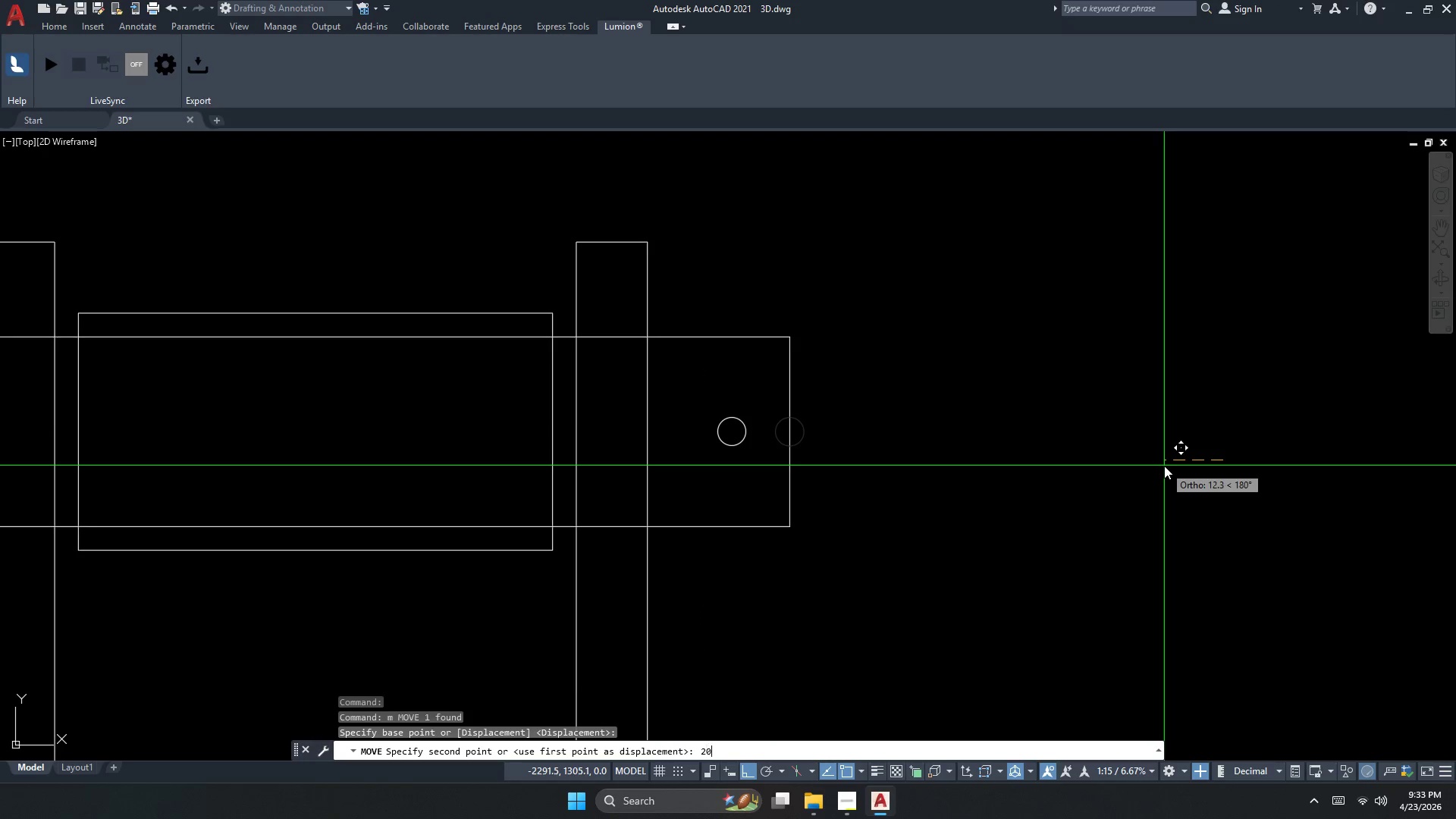 
key(Numpad0)
 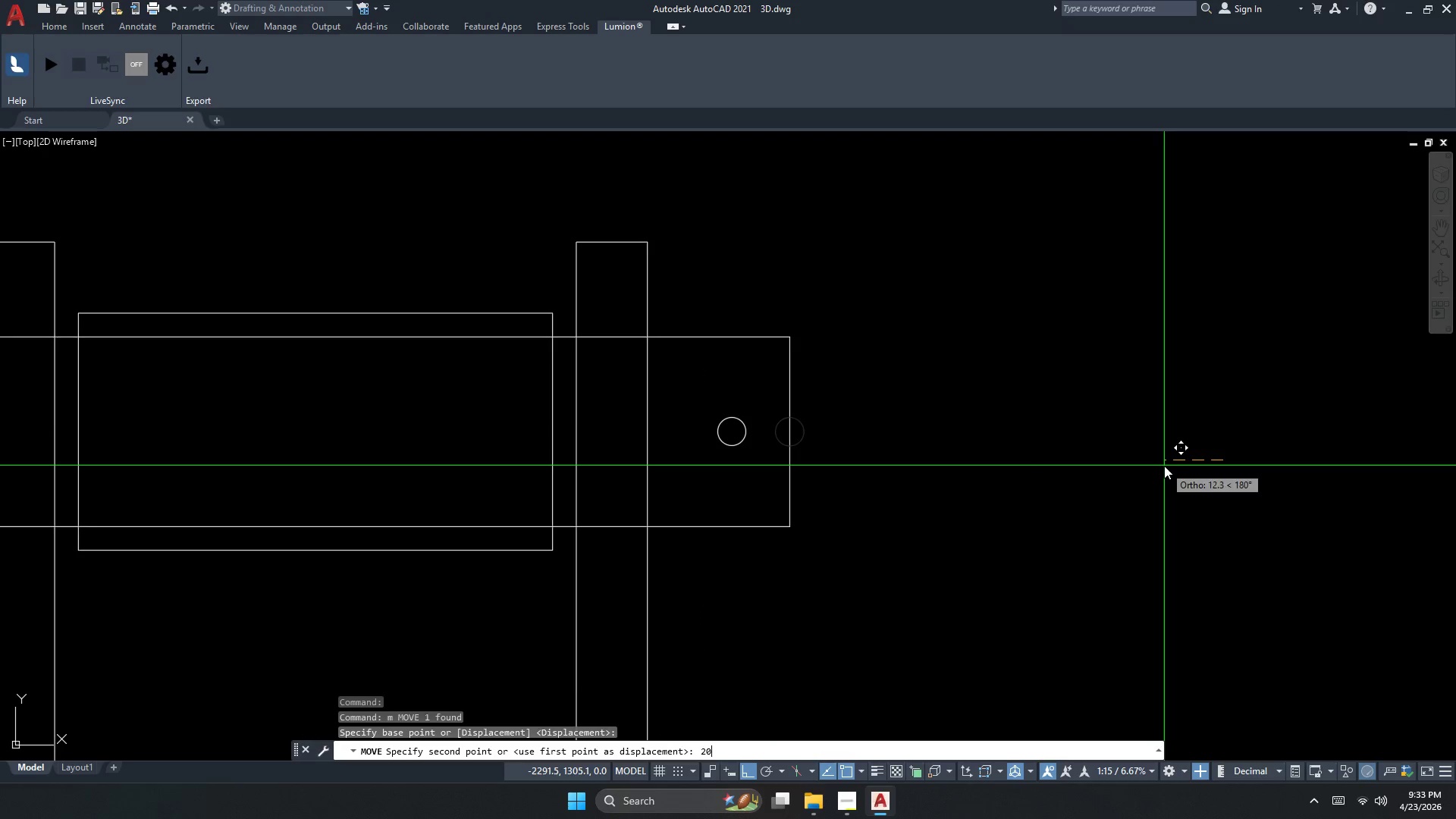 
key(NumpadEnter)
 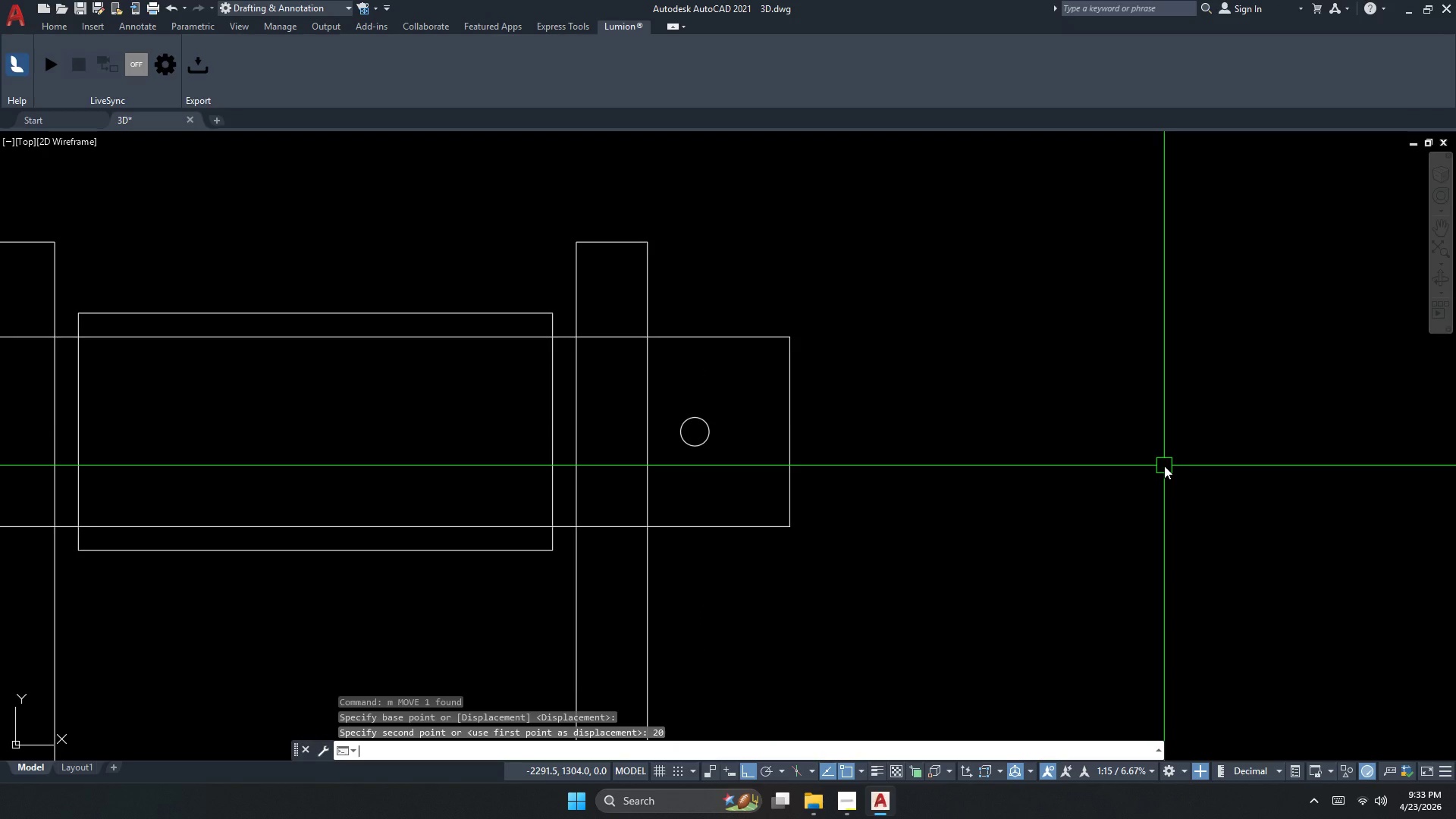 
key(Control+ControlLeft)
 